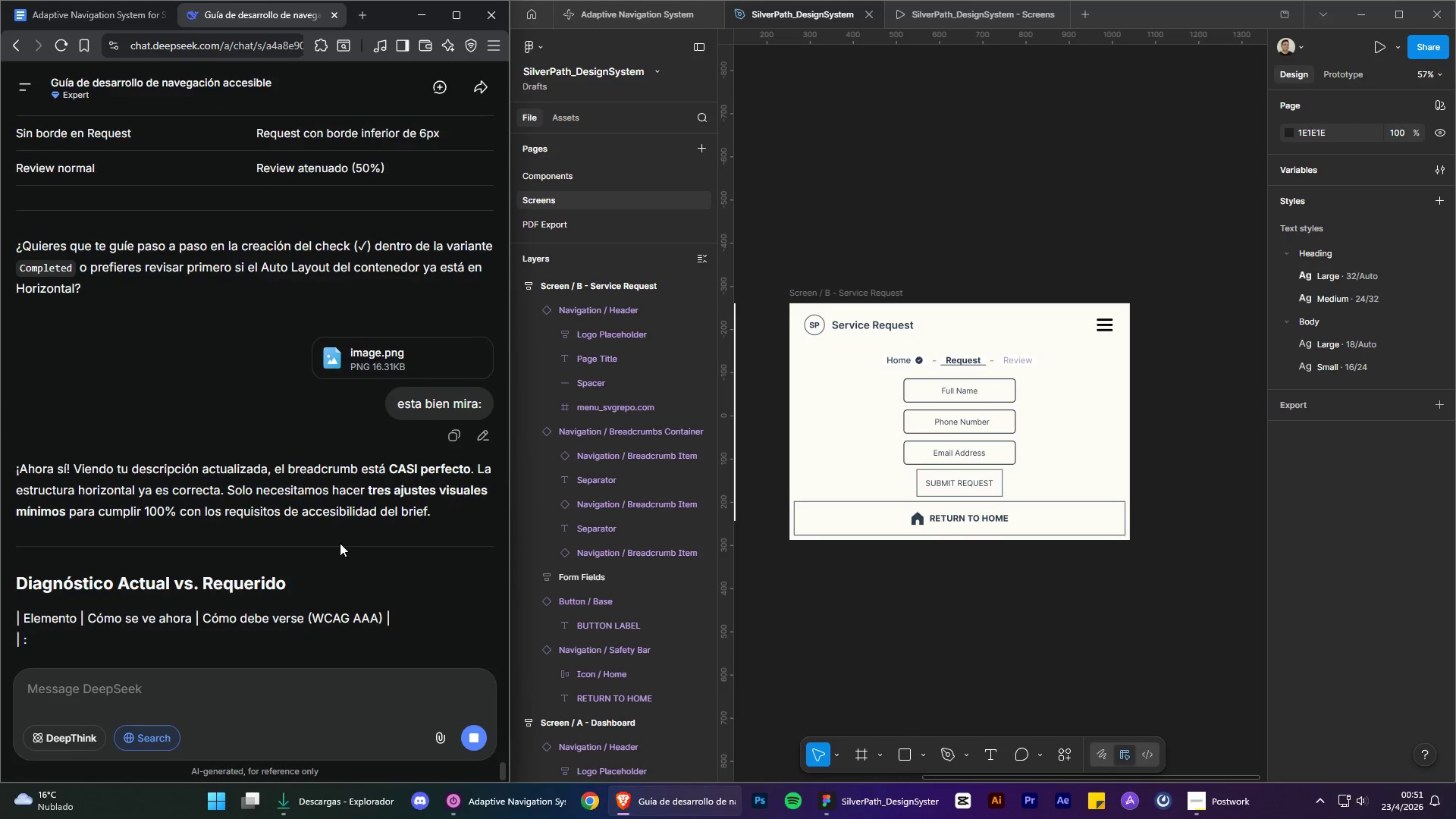 
wait(6.25)
 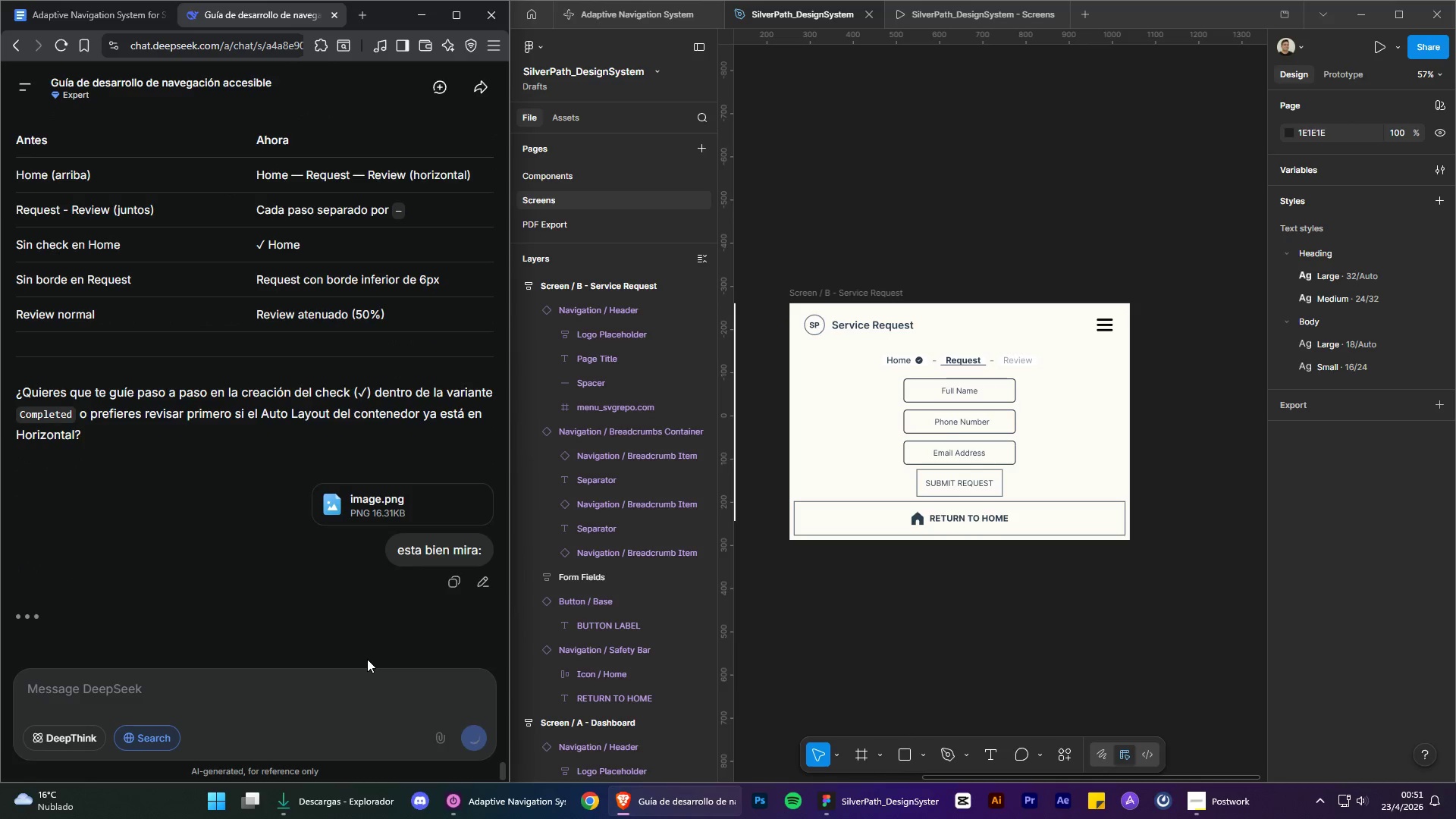 
scroll: coordinate [293, 512], scroll_direction: up, amount: 1.0
 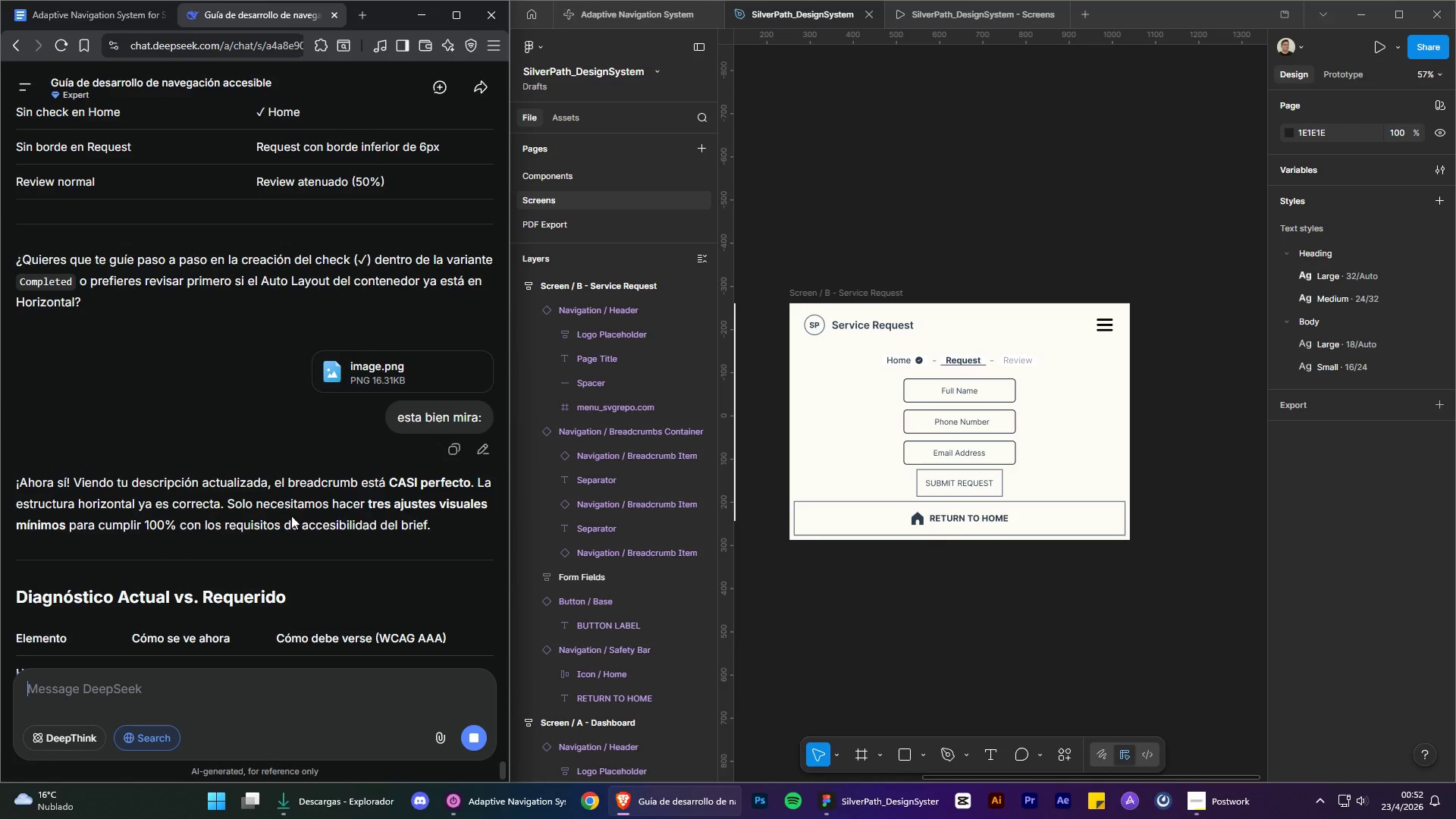 
scroll: coordinate [344, 494], scroll_direction: down, amount: 3.0
 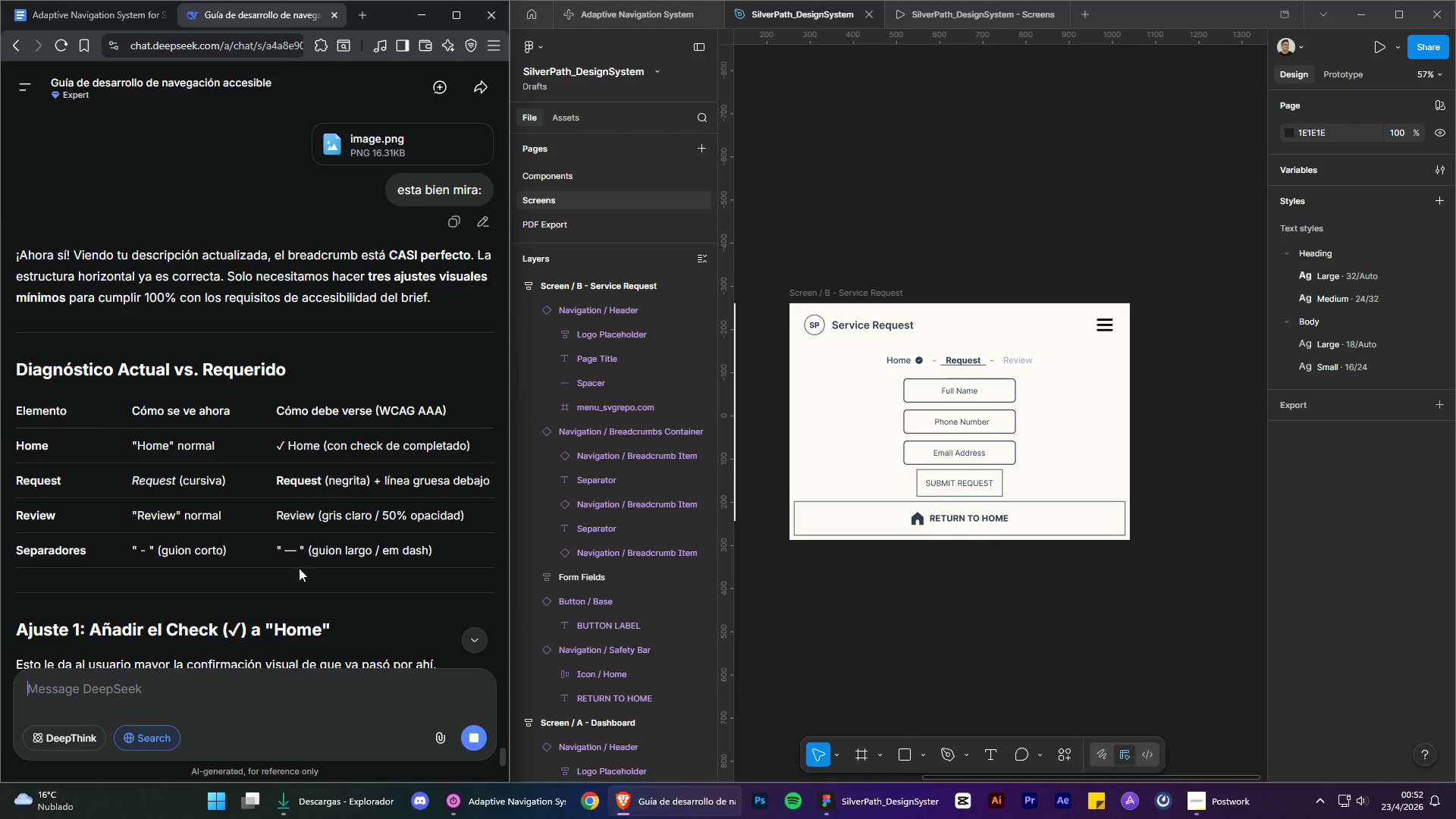 
wait(24.9)
 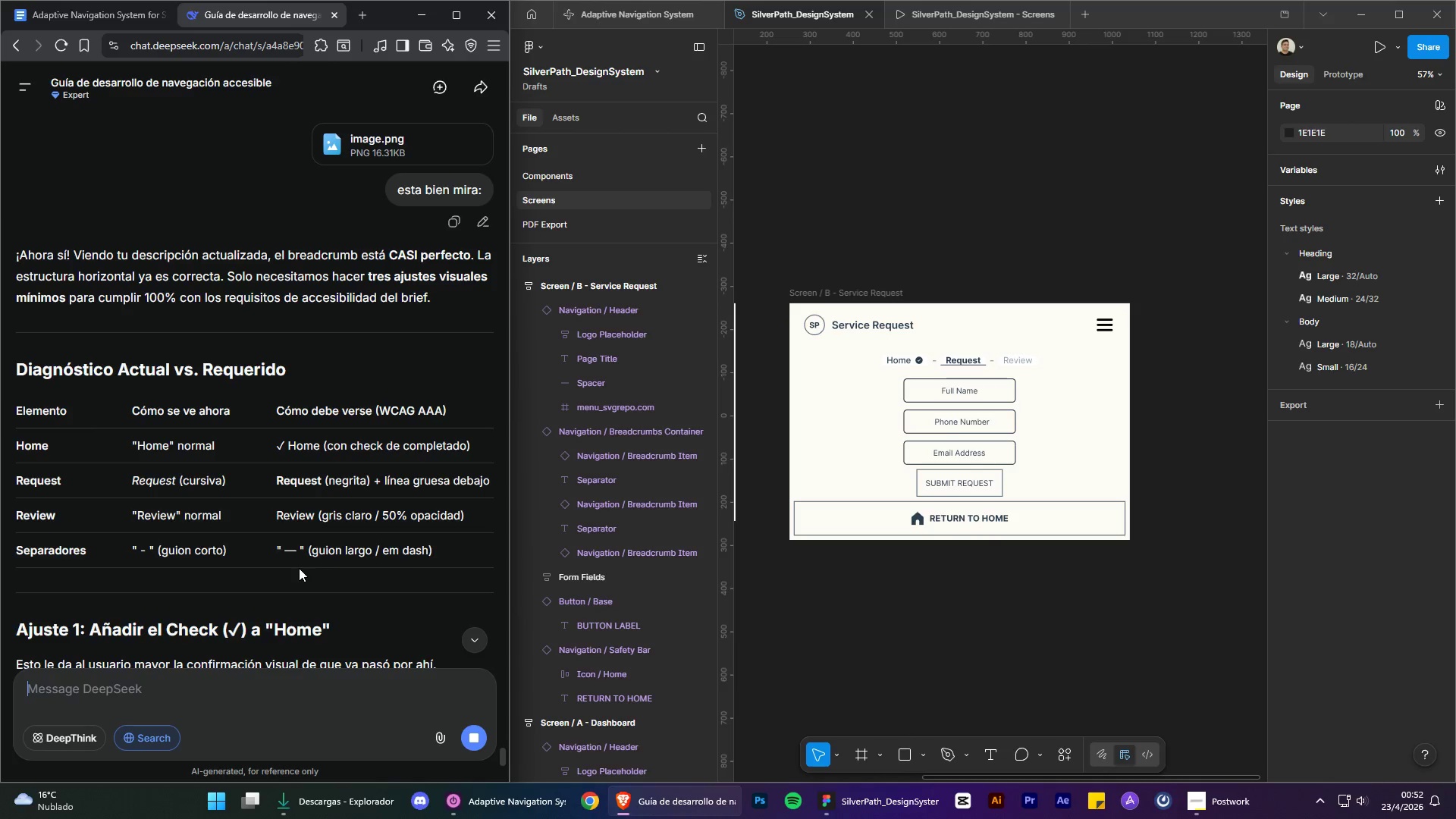 
left_click([928, 206])
 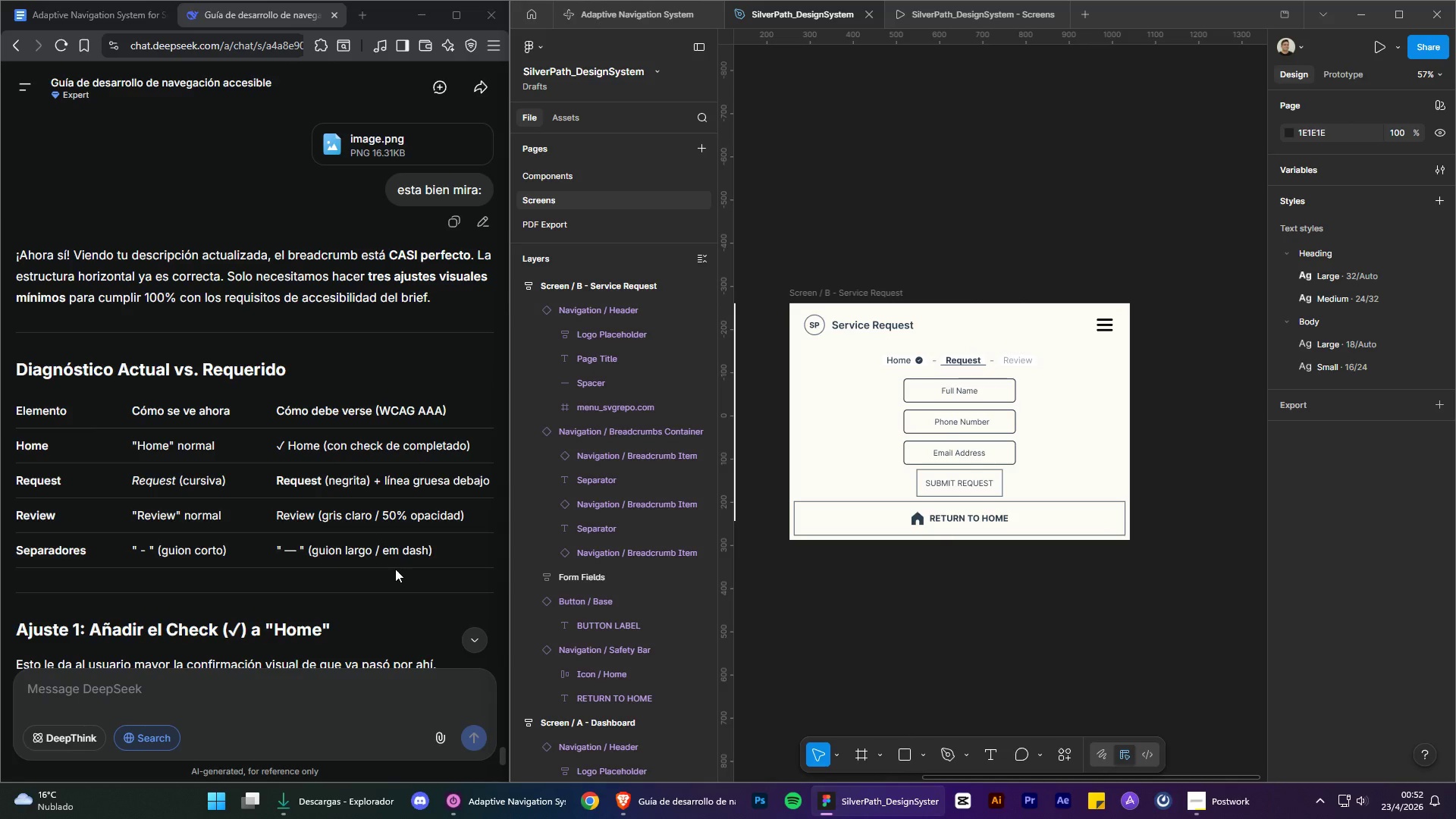 
wait(6.91)
 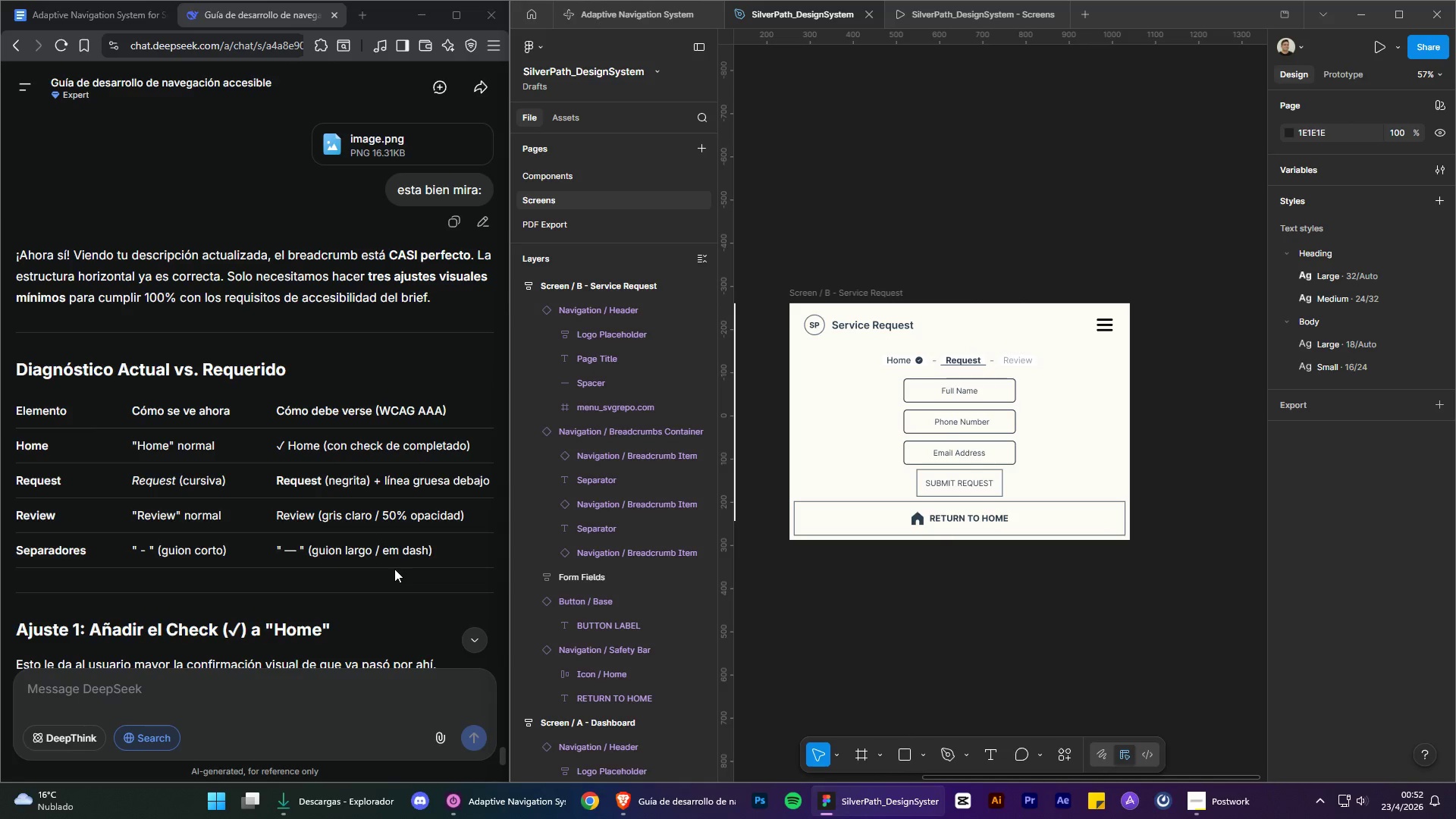 
scroll: coordinate [397, 569], scroll_direction: down, amount: 5.0
 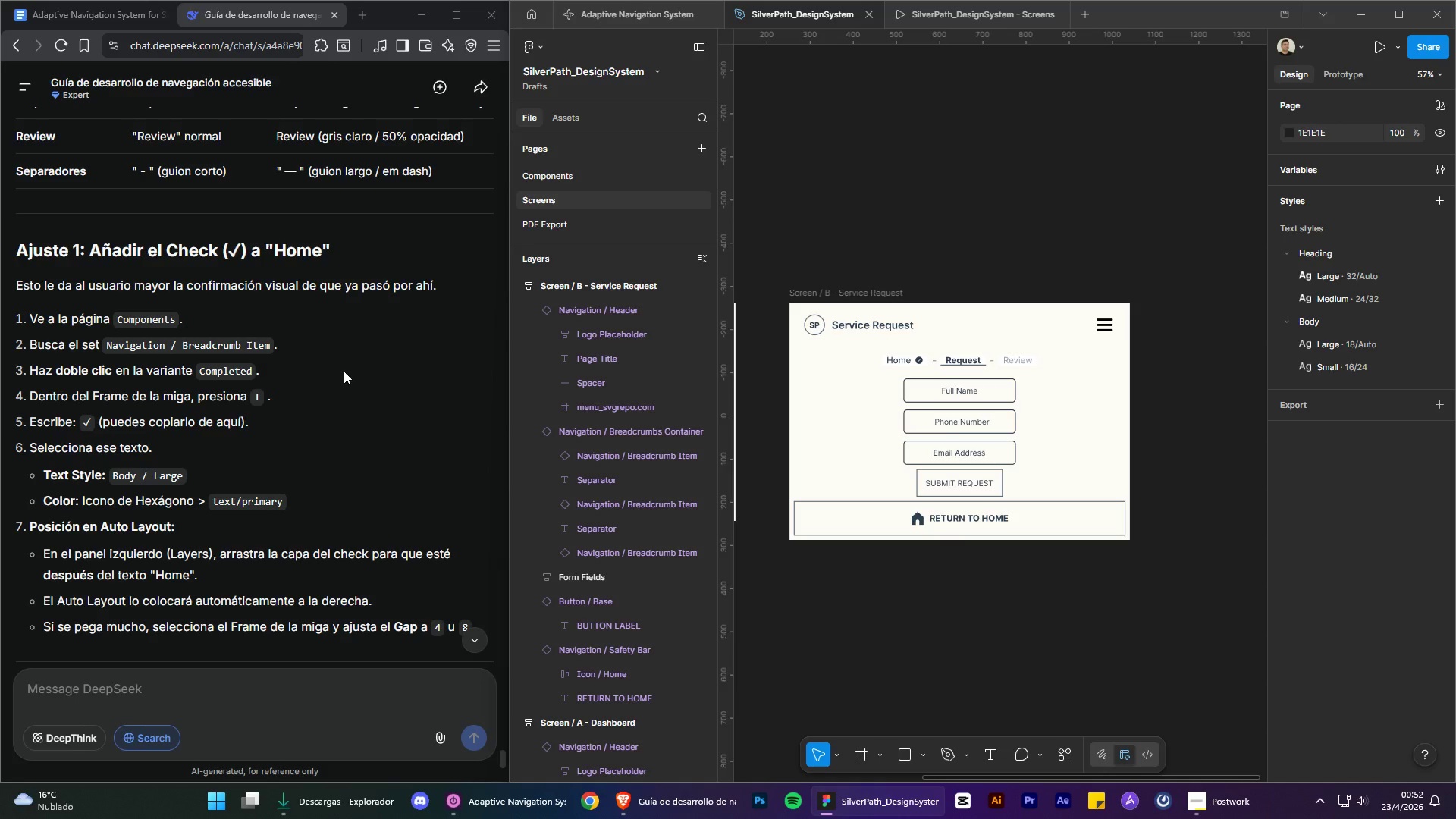 
wait(5.02)
 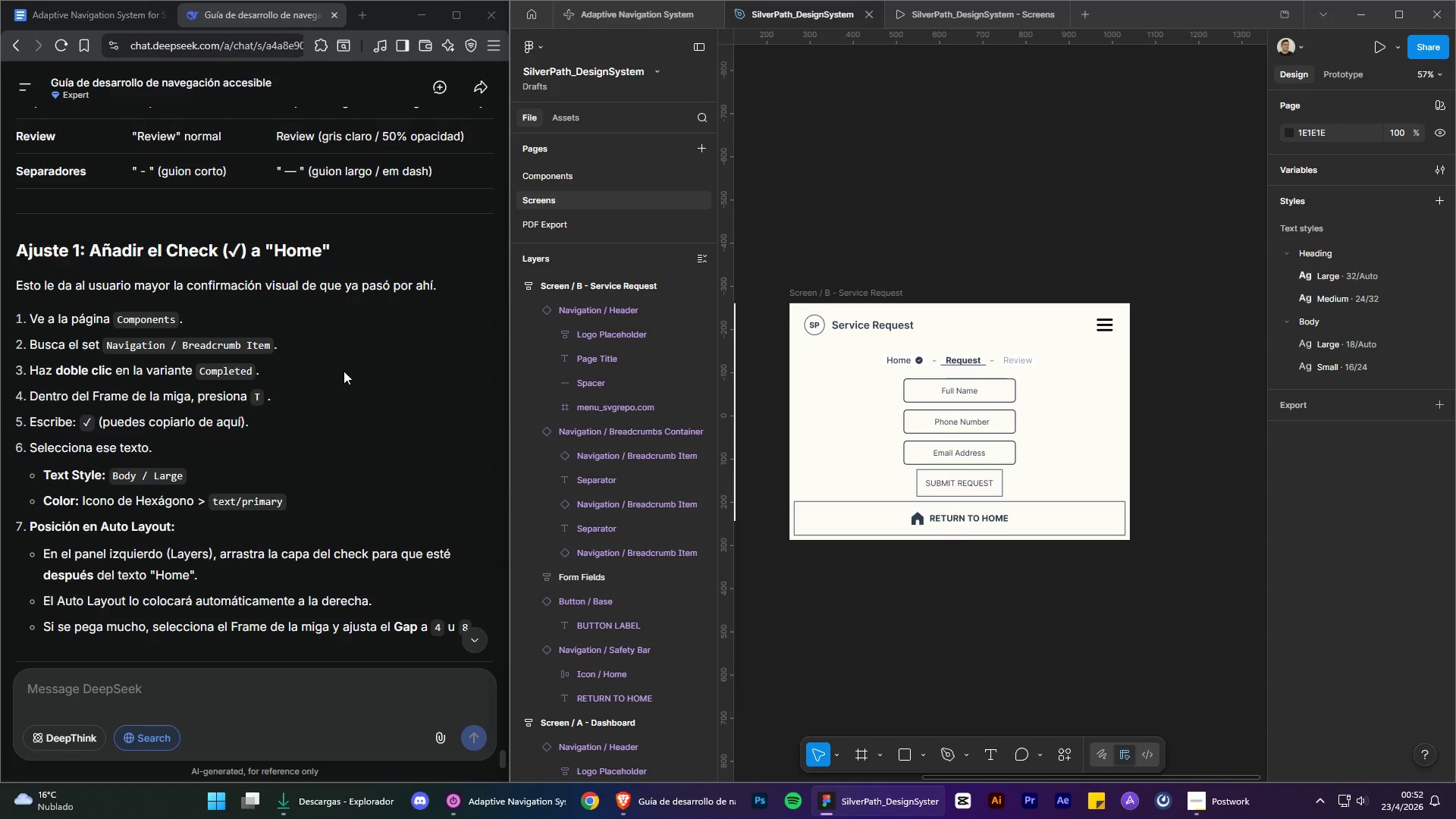 
scroll: coordinate [323, 463], scroll_direction: up, amount: 4.0
 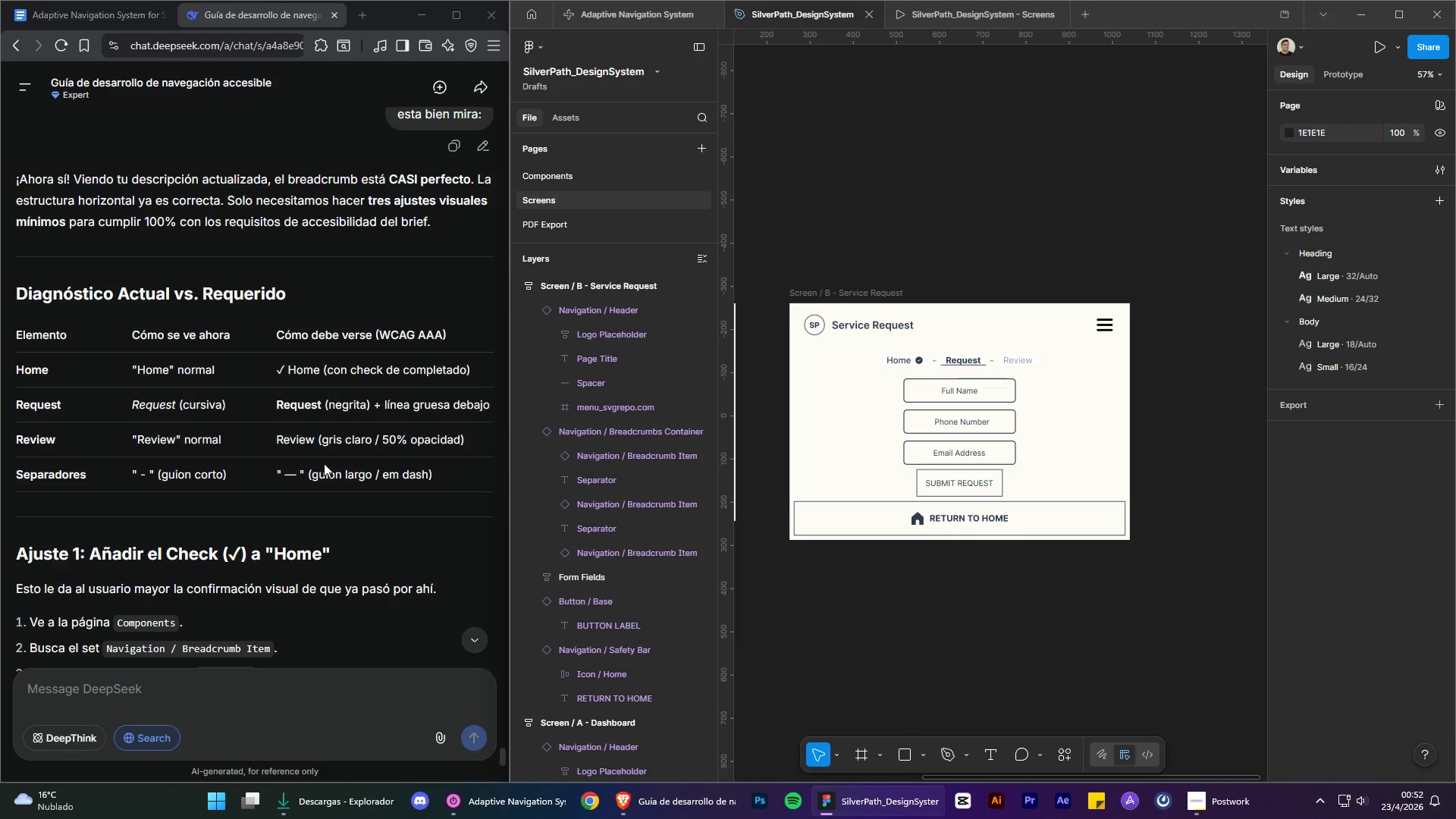 
wait(5.15)
 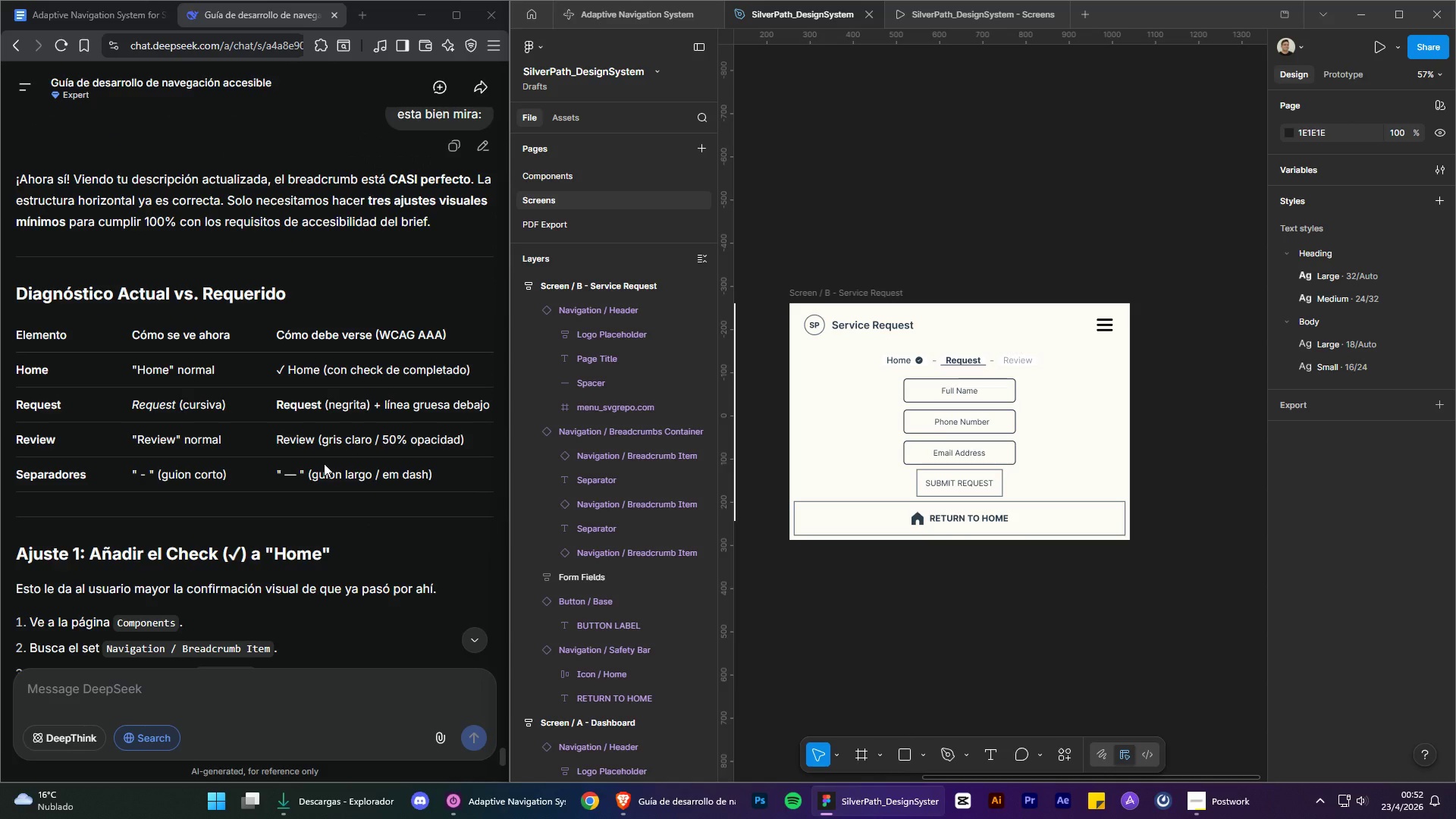 
scroll: coordinate [324, 470], scroll_direction: down, amount: 4.0
 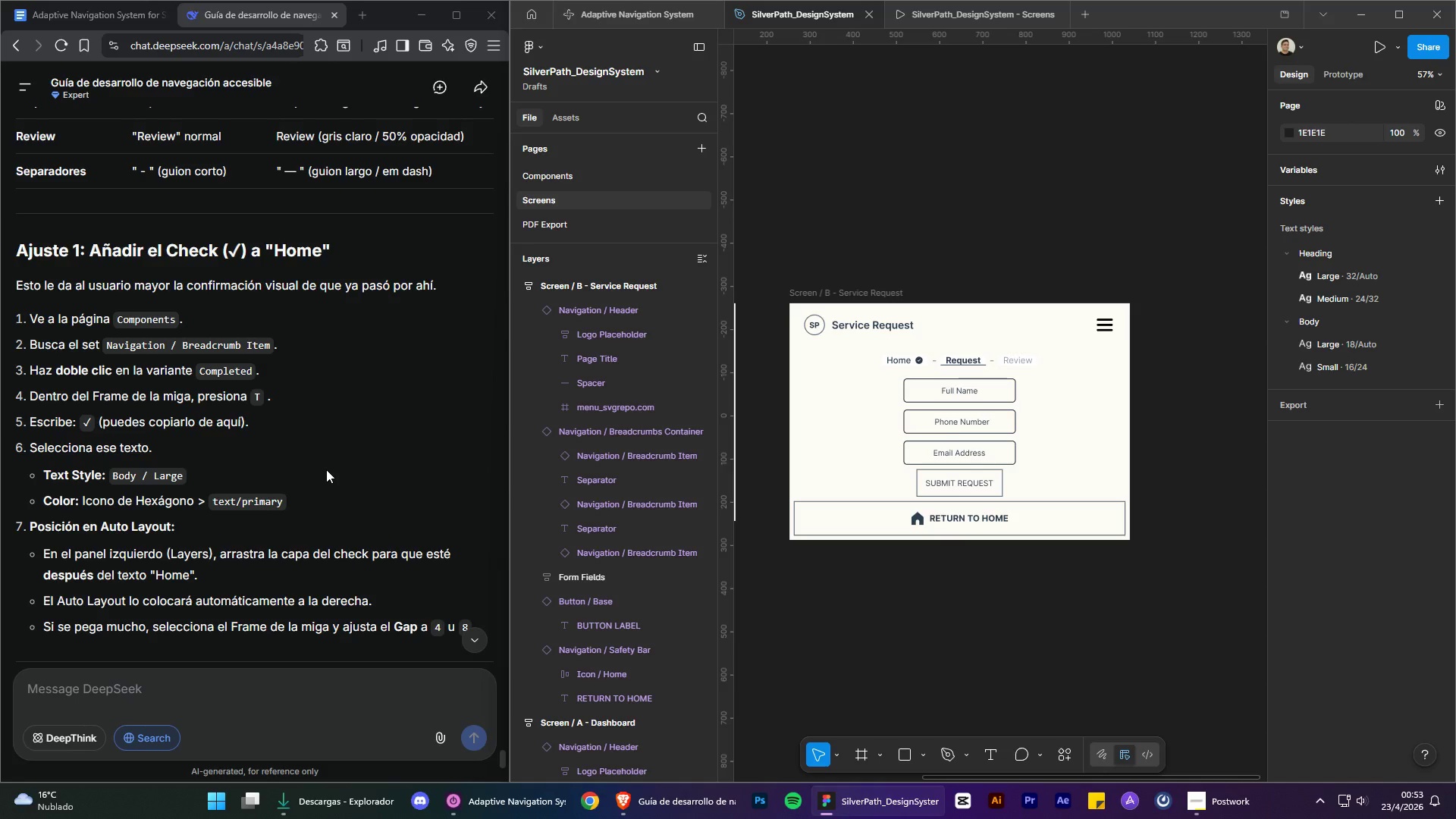 
wait(25.62)
 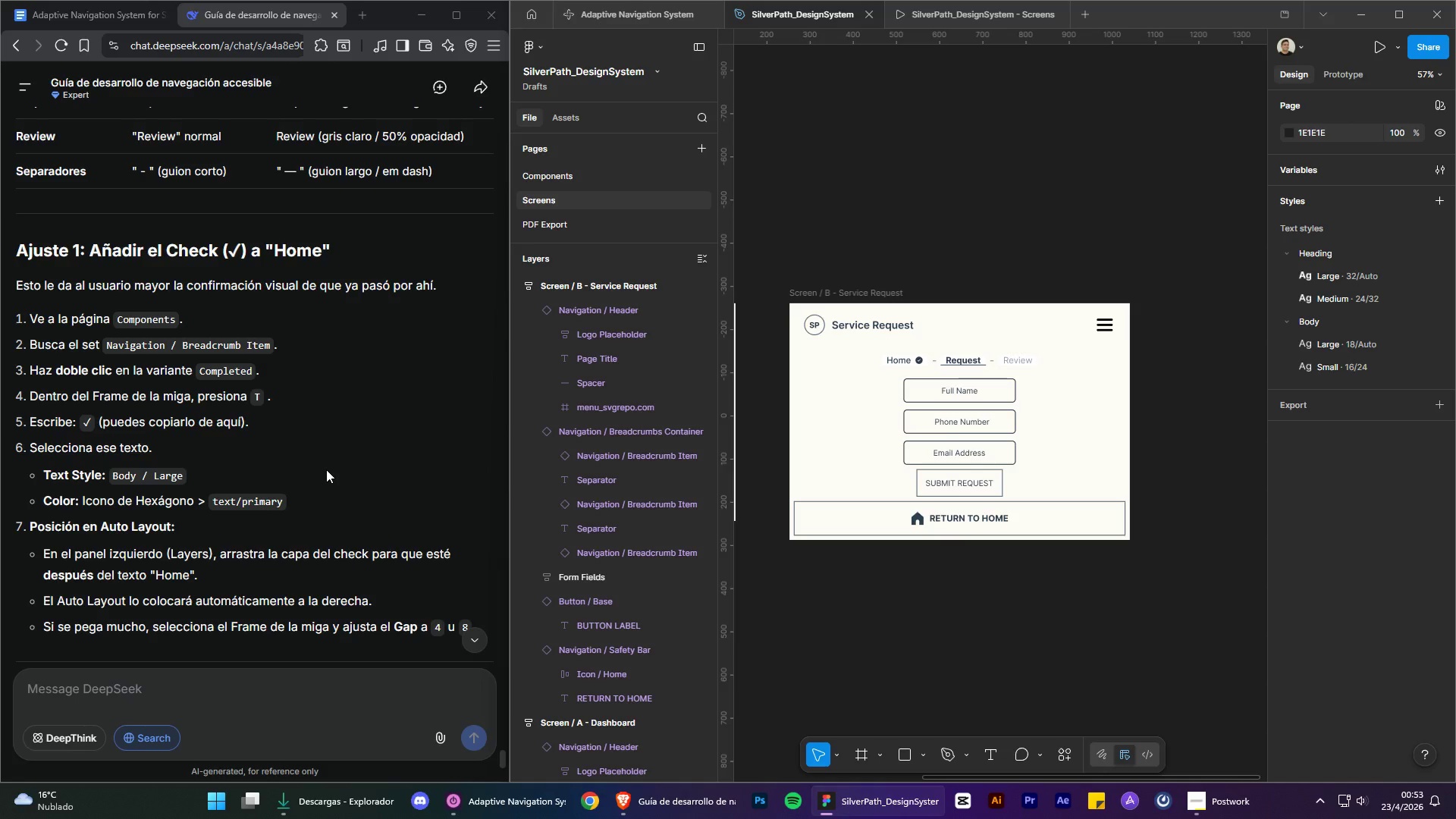 
left_click([890, 202])
 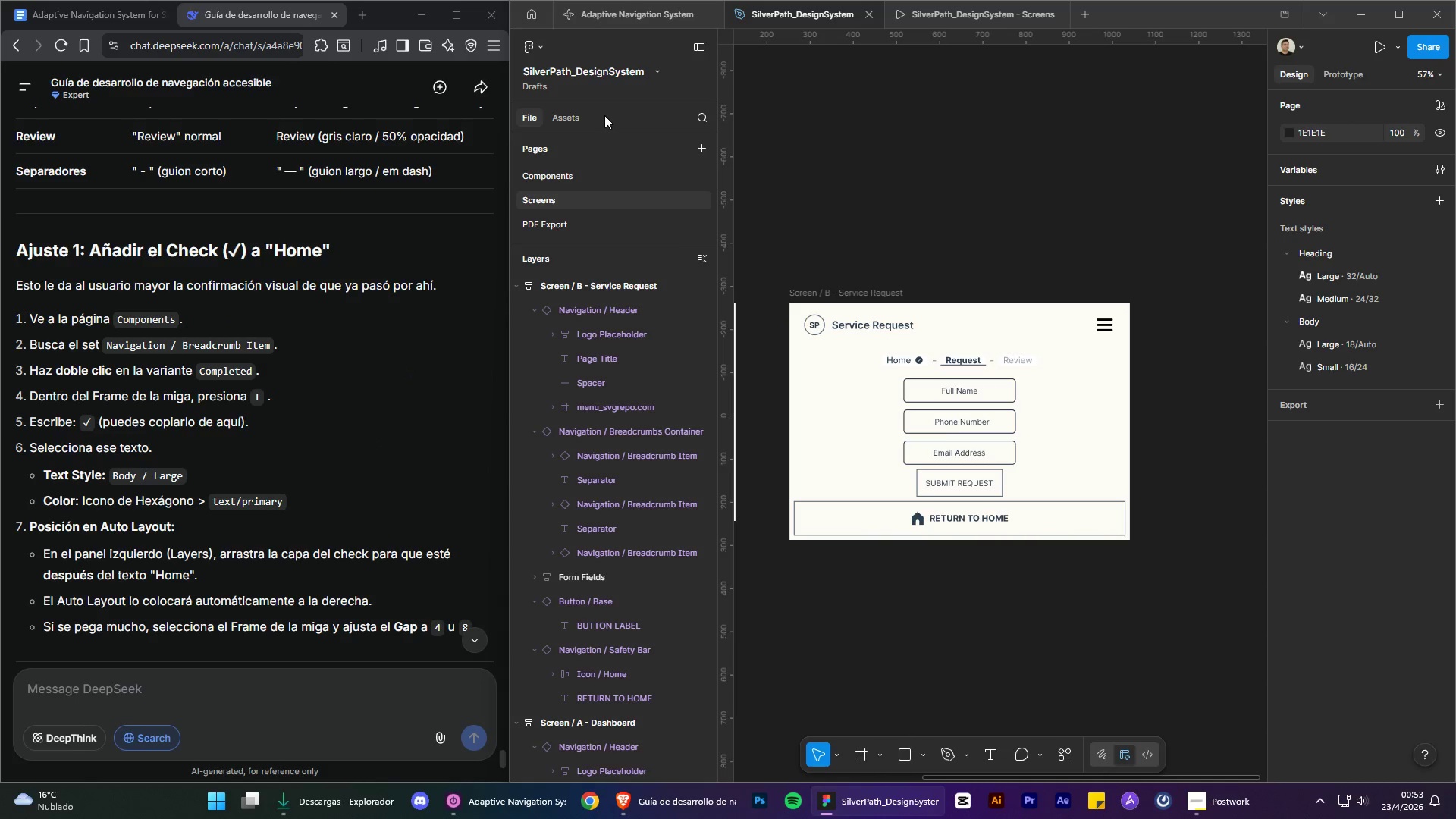 
wait(5.25)
 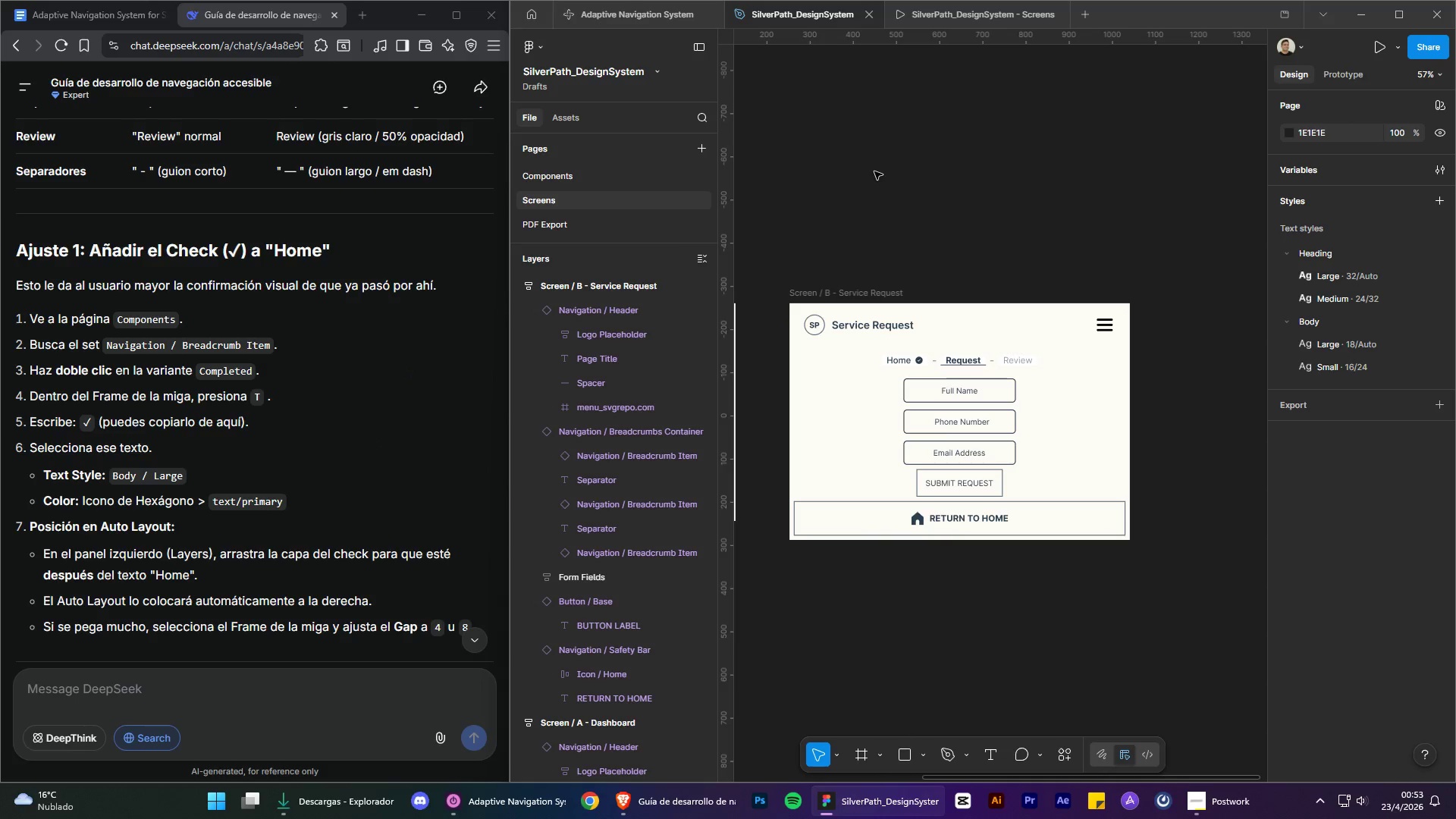 
left_click([559, 170])
 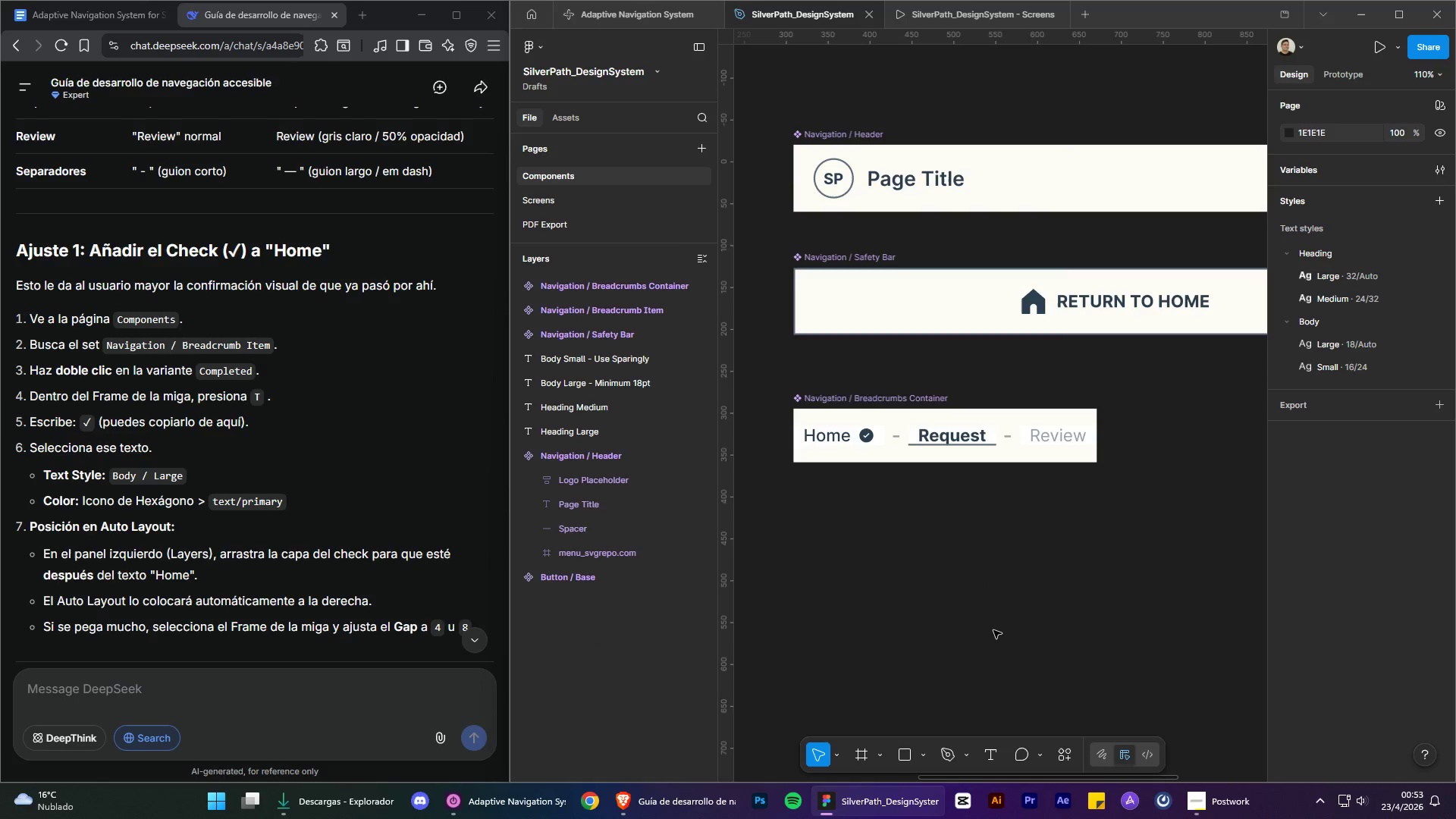 
hold_key(key=AltLeft, duration=2.75)
hold_key(key=ControlLeft, duration=1.5)
hold_key(key=ControlLeft, duration=1.25)
scroll: coordinate [943, 307], scroll_direction: up, amount: 6.0
 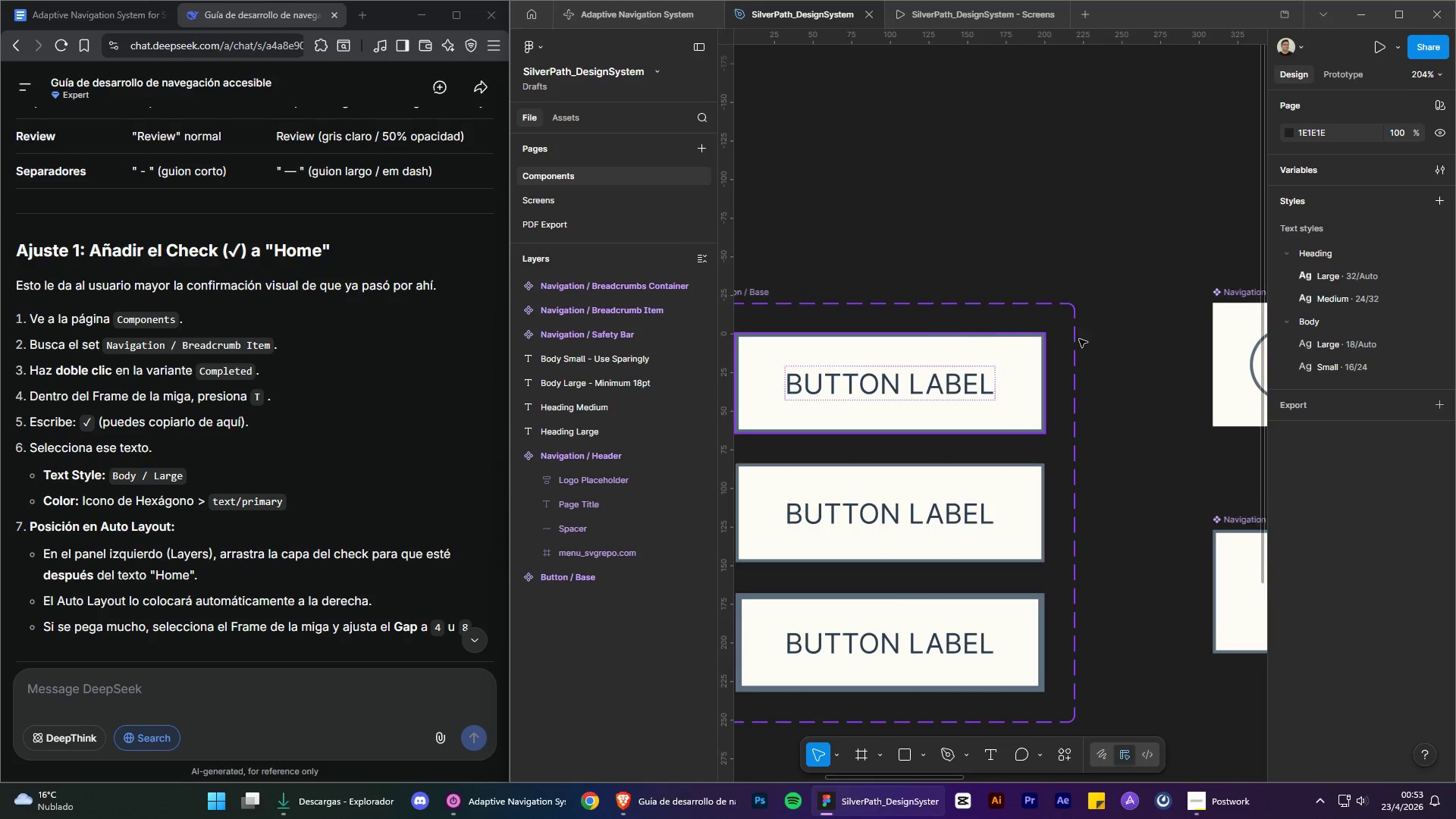 
hold_key(key=ControlLeft, duration=1.12)
hold_key(key=AltLeft, duration=1.08)
scroll: coordinate [1118, 359], scroll_direction: down, amount: 4.0
 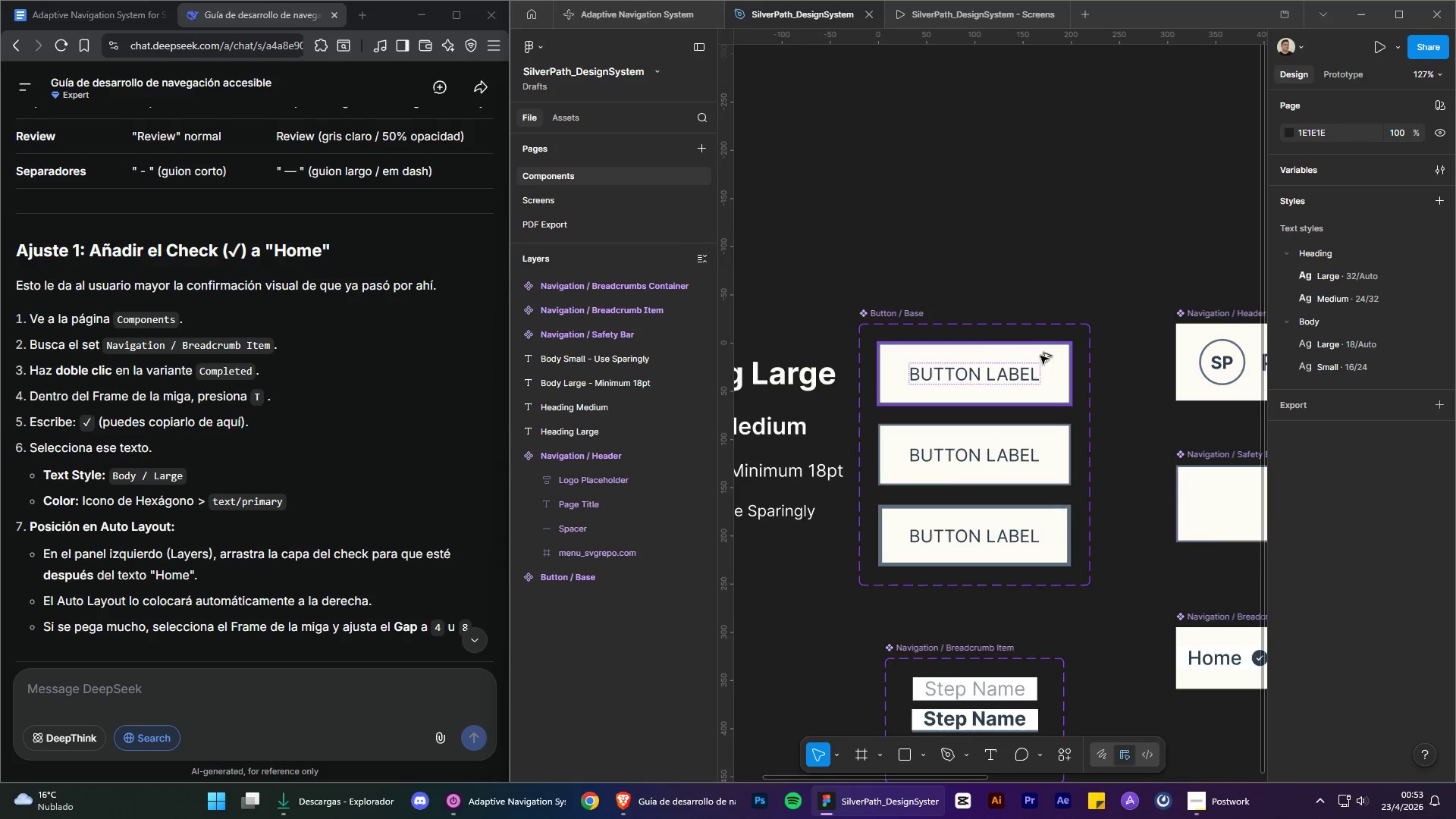 
left_click([1042, 359])
 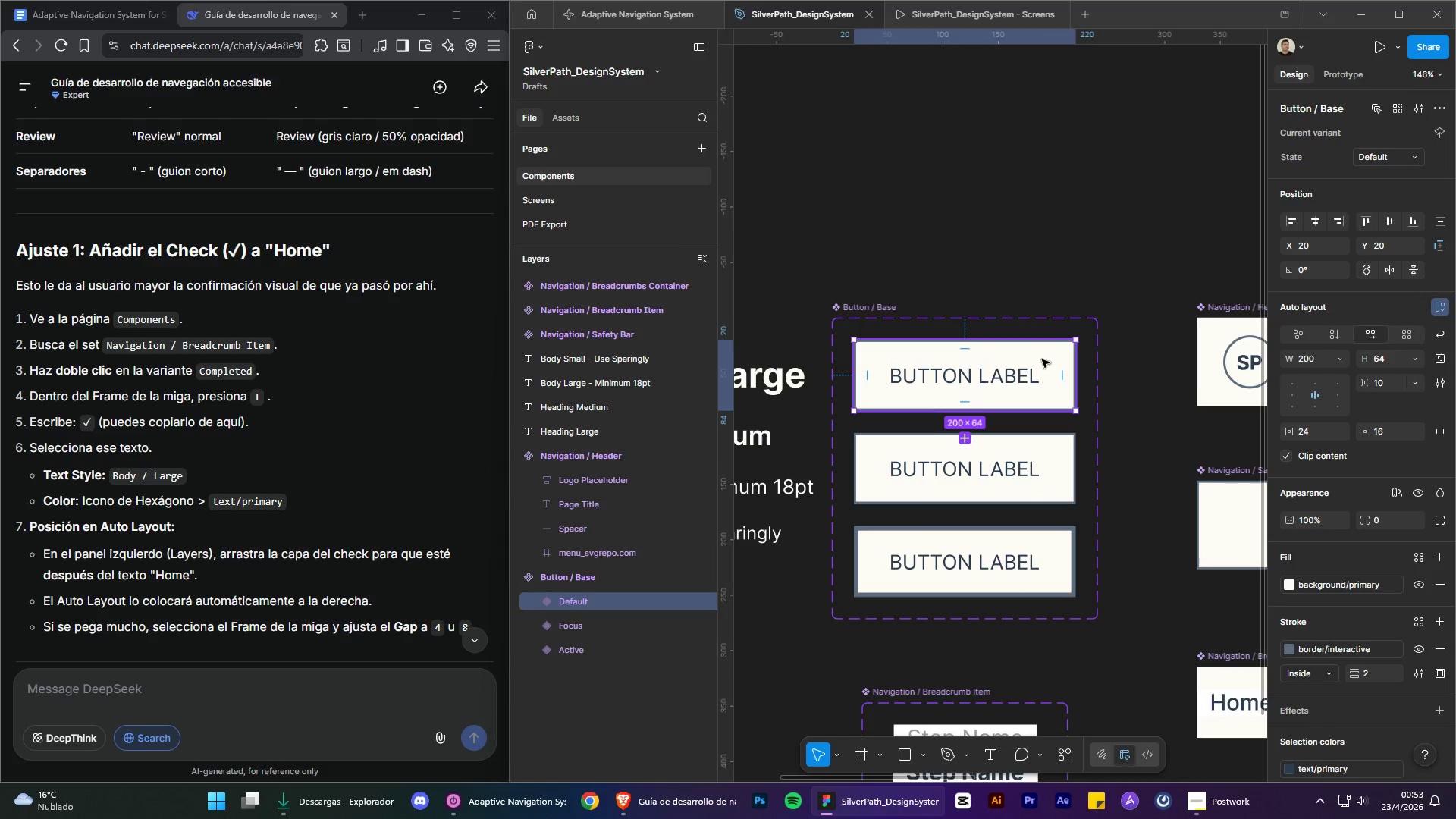 
scroll: coordinate [1042, 359], scroll_direction: up, amount: 3.0
 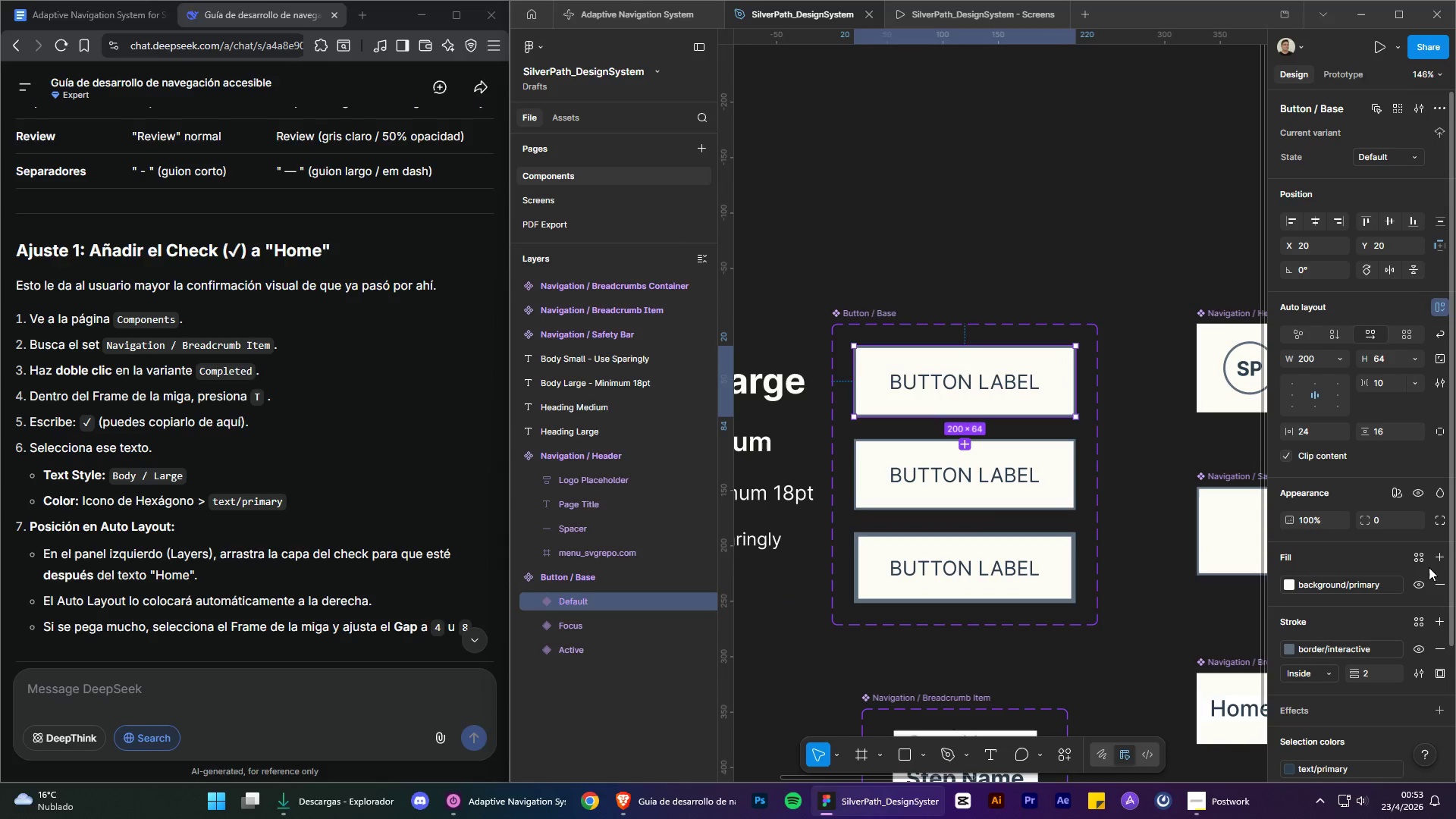 
left_click([1419, 564])
 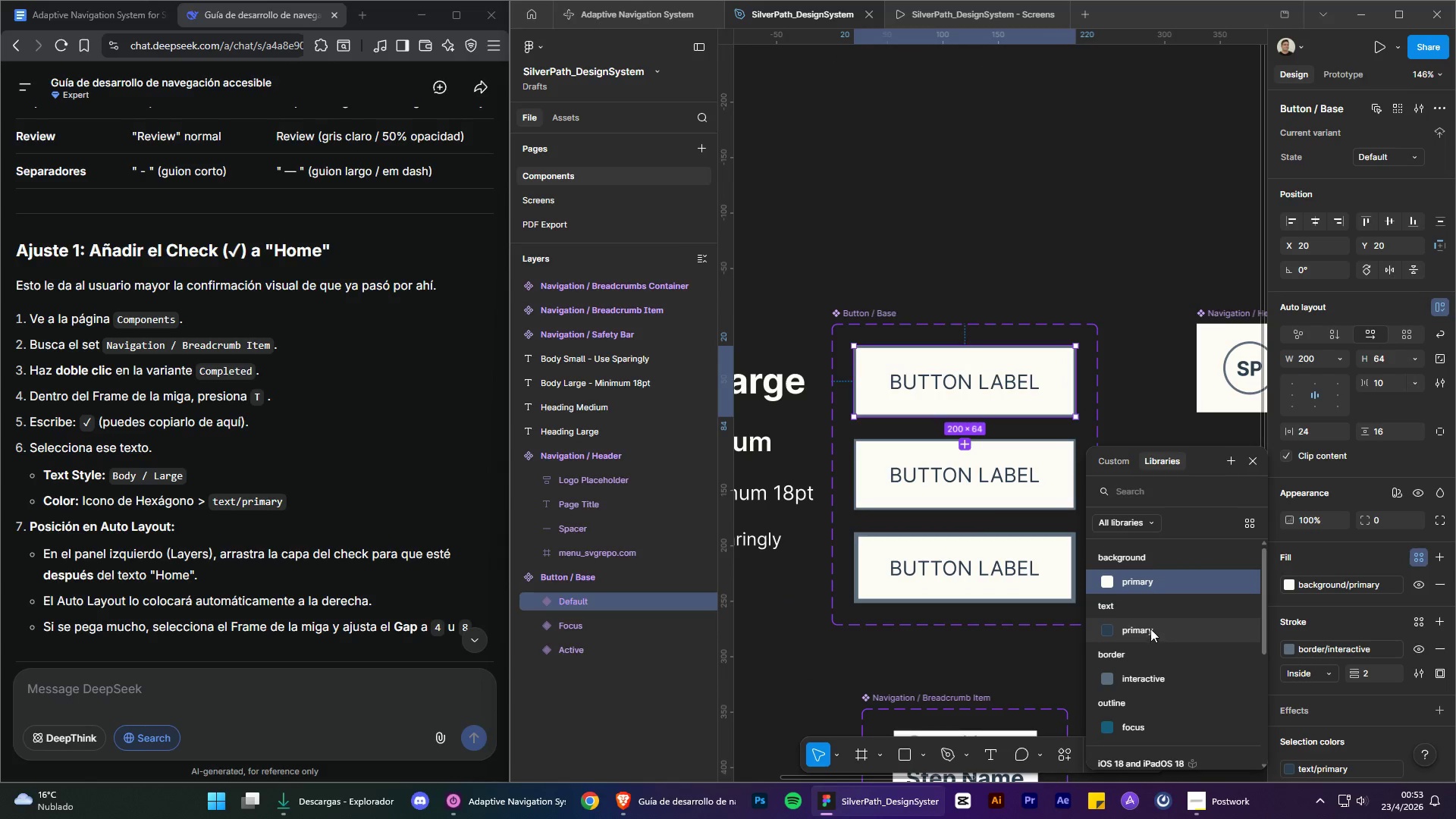 
left_click([1156, 589])
 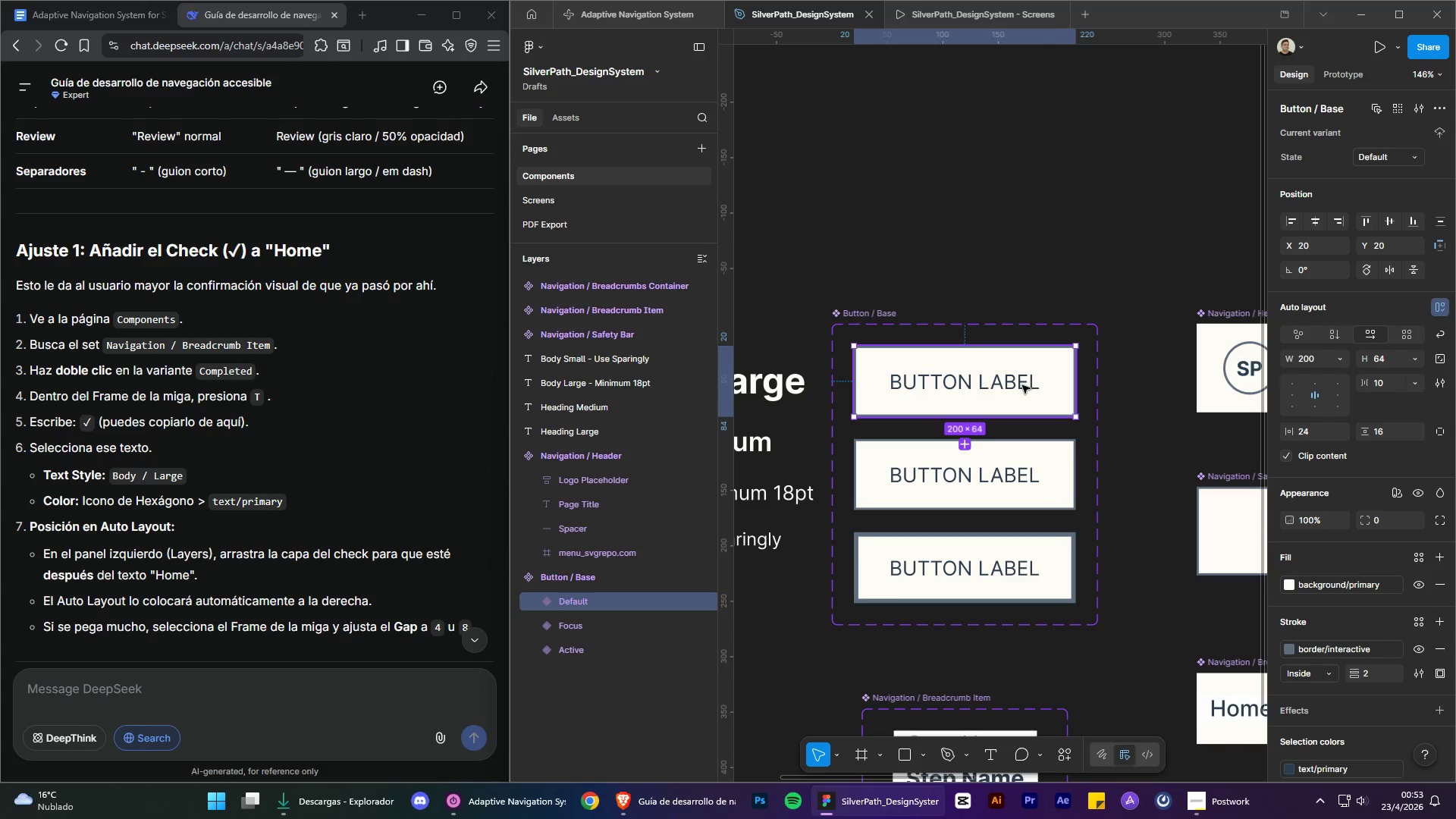 
double_click([1022, 385])
 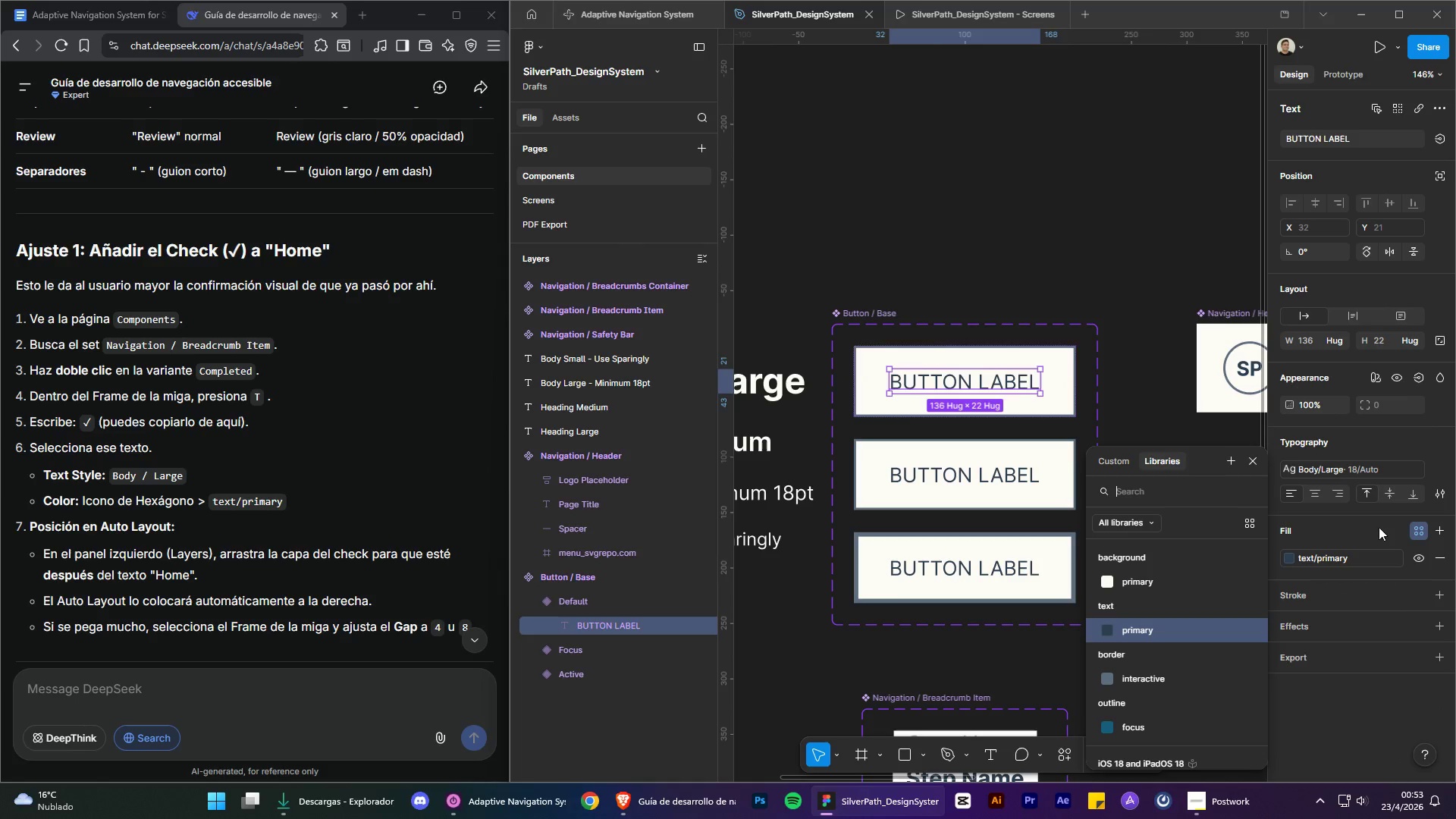 
left_click([1150, 576])
 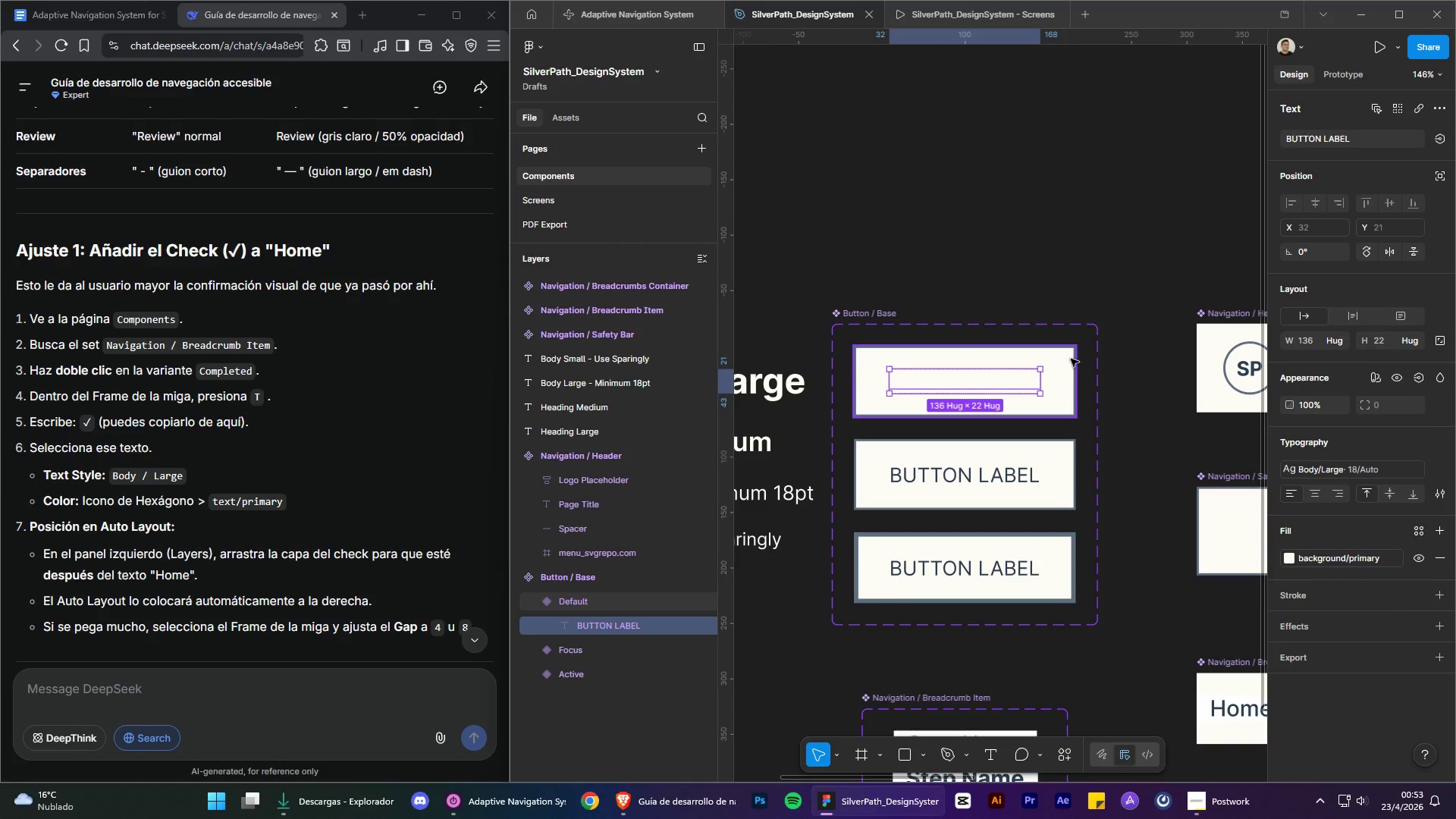 
left_click([1065, 357])
 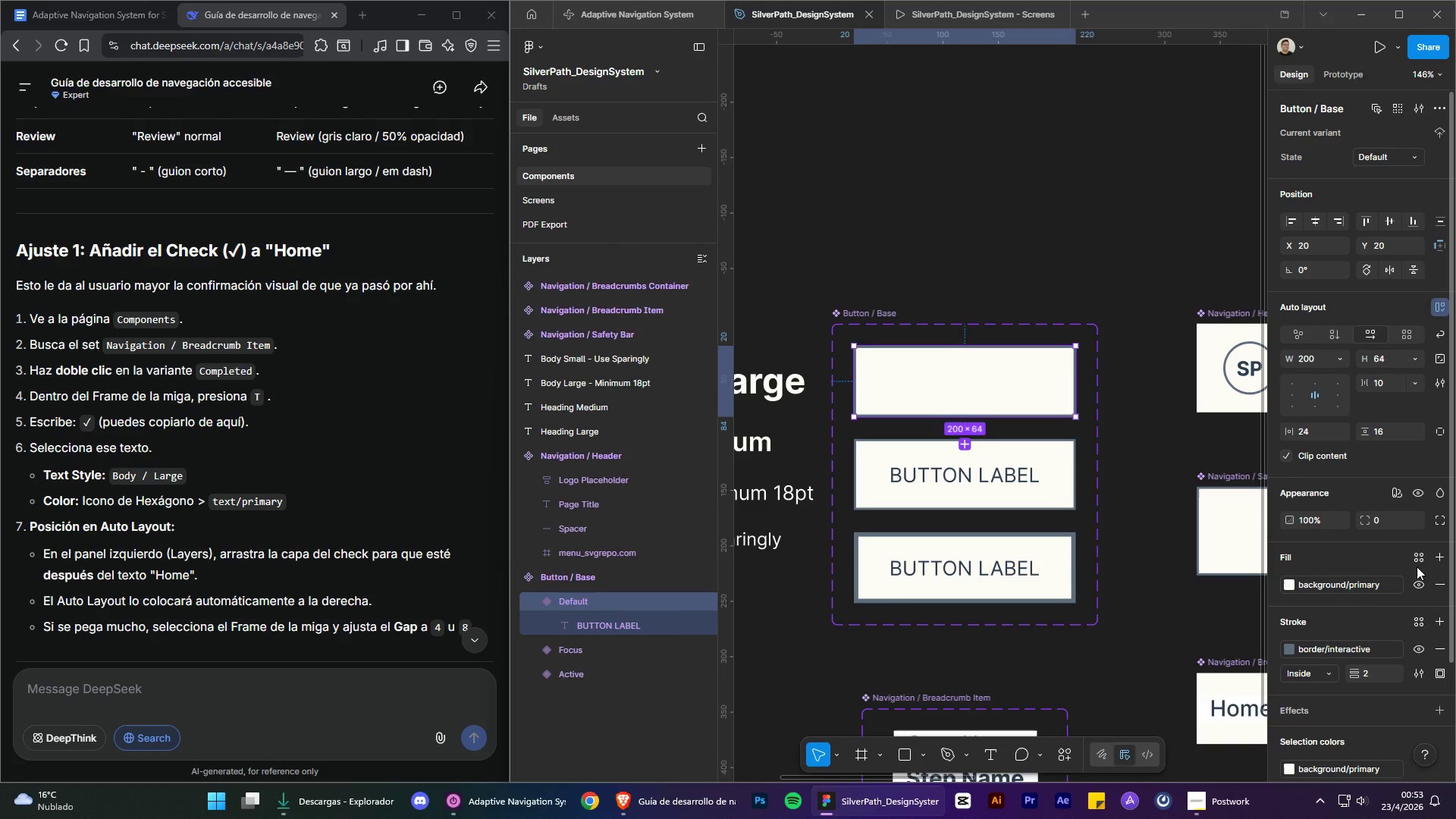 
left_click([1420, 559])
 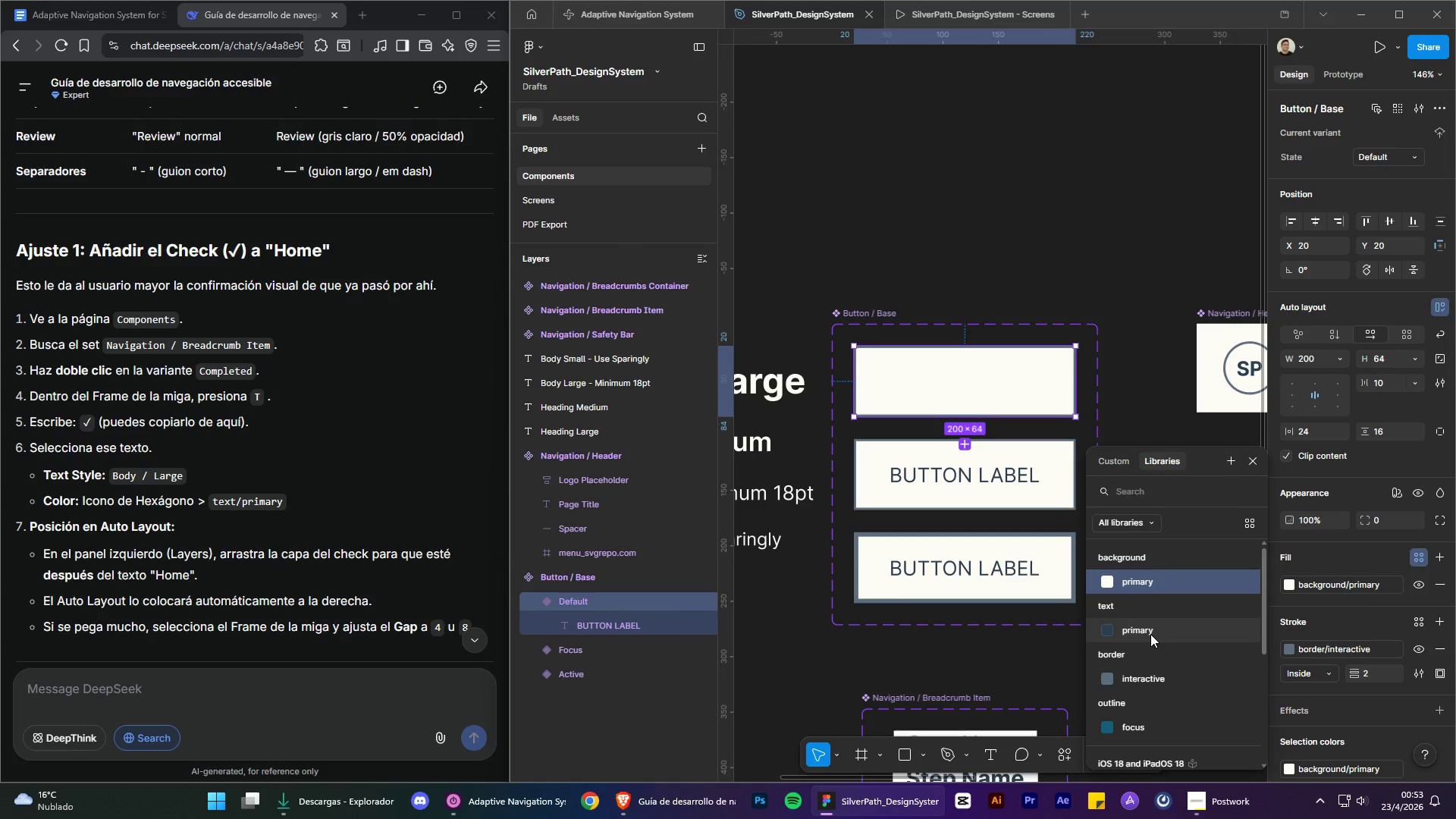 
left_click([1150, 634])
 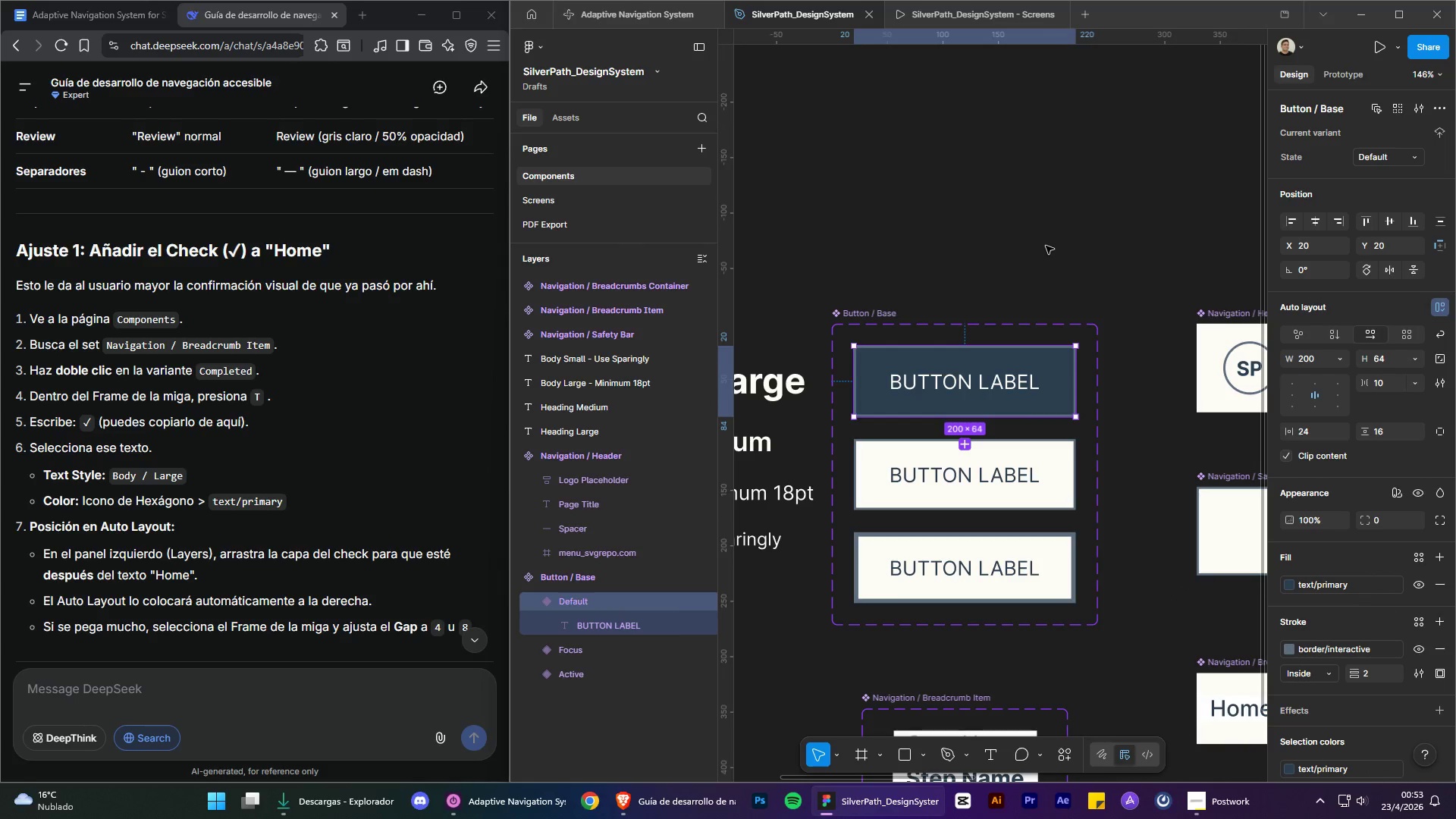 
left_click([1046, 246])
 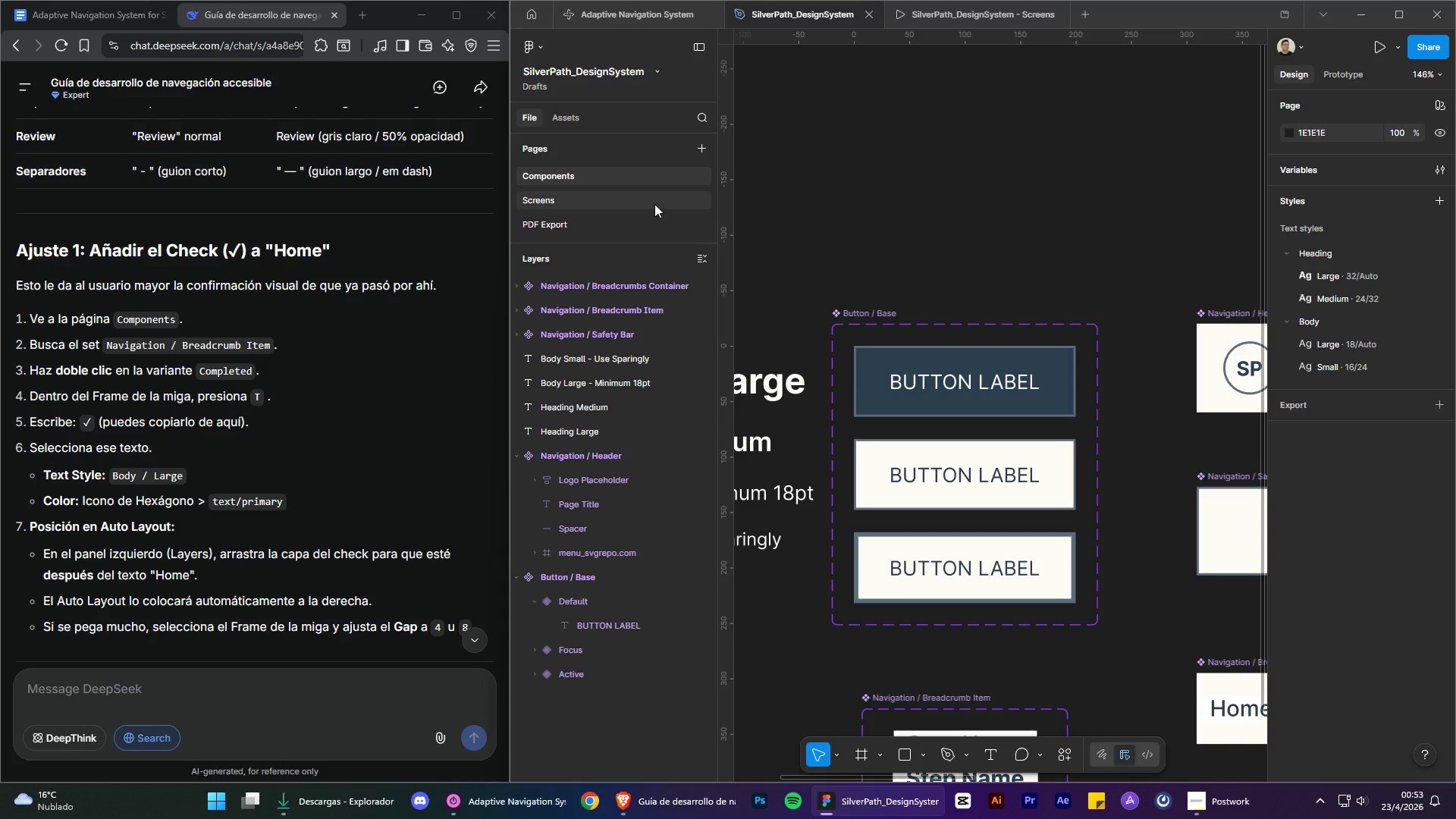 
left_click([585, 195])
 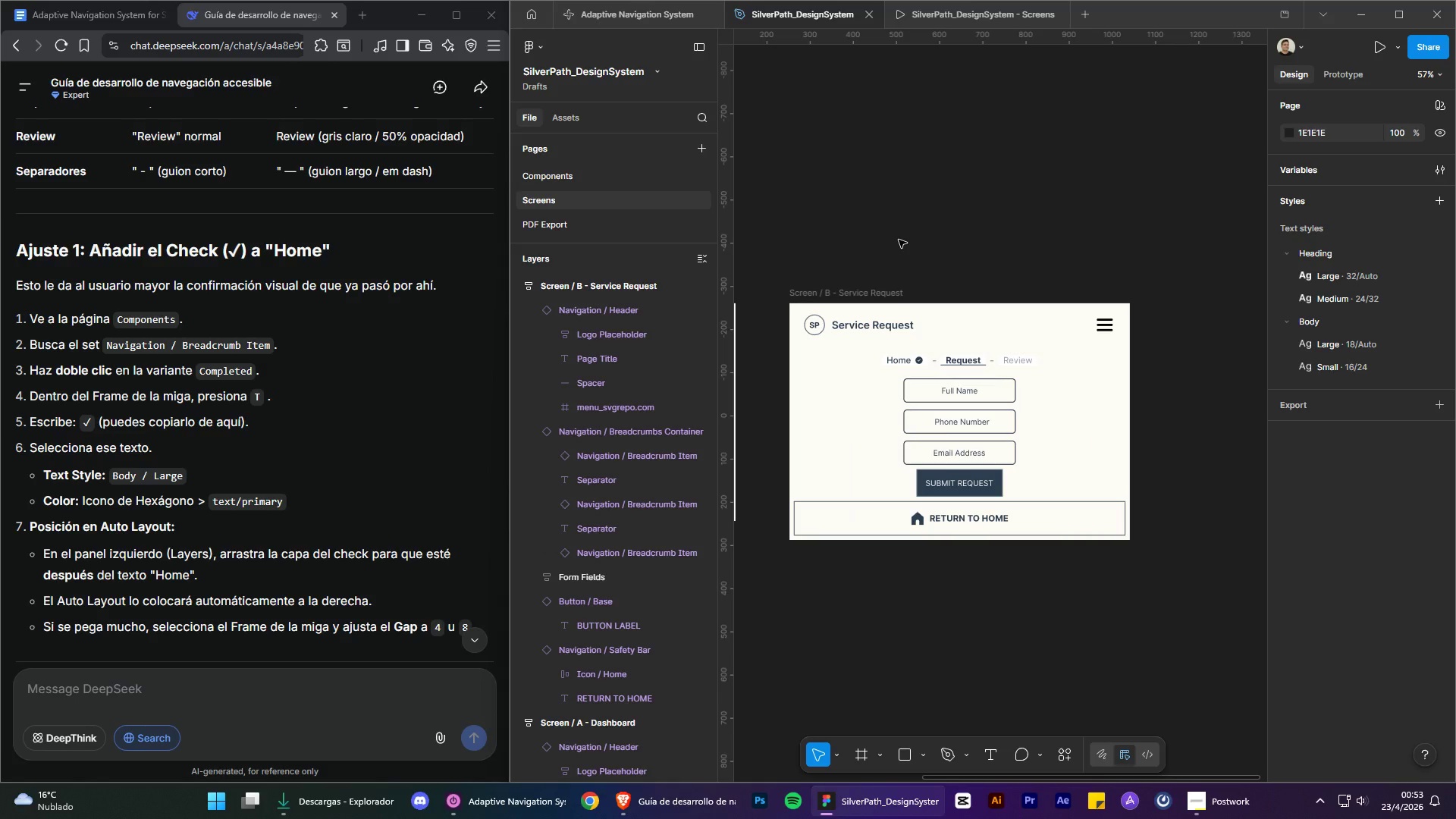 
left_click([899, 240])
 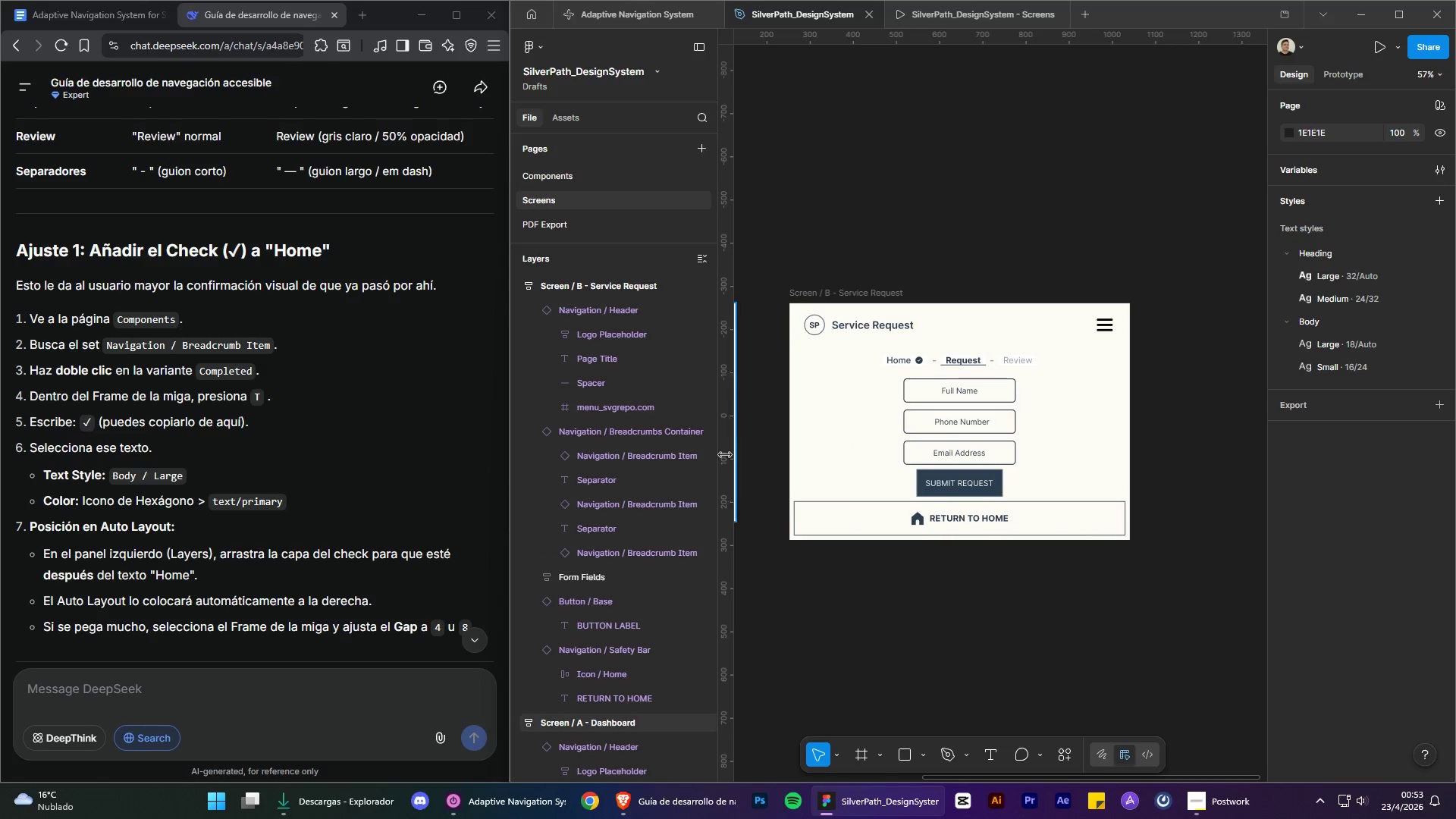 
hold_key(key=AltLeft, duration=1.52)
hold_key(key=ControlLeft, duration=3.58)
hold_key(key=AltLeft, duration=1.52)
scroll: coordinate [1036, 486], scroll_direction: up, amount: 5.0
 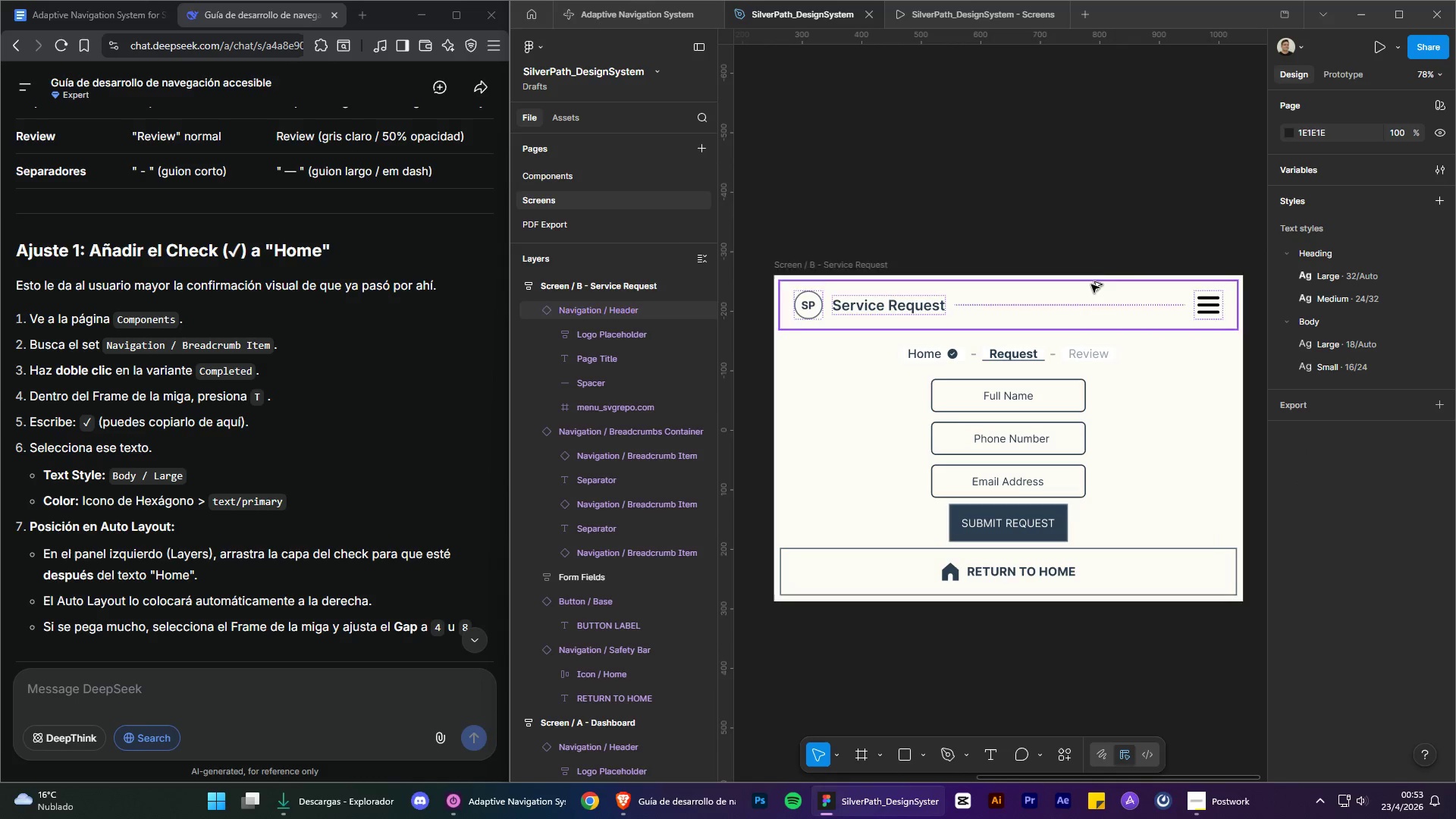 
hold_key(key=AltLeft, duration=0.55)
 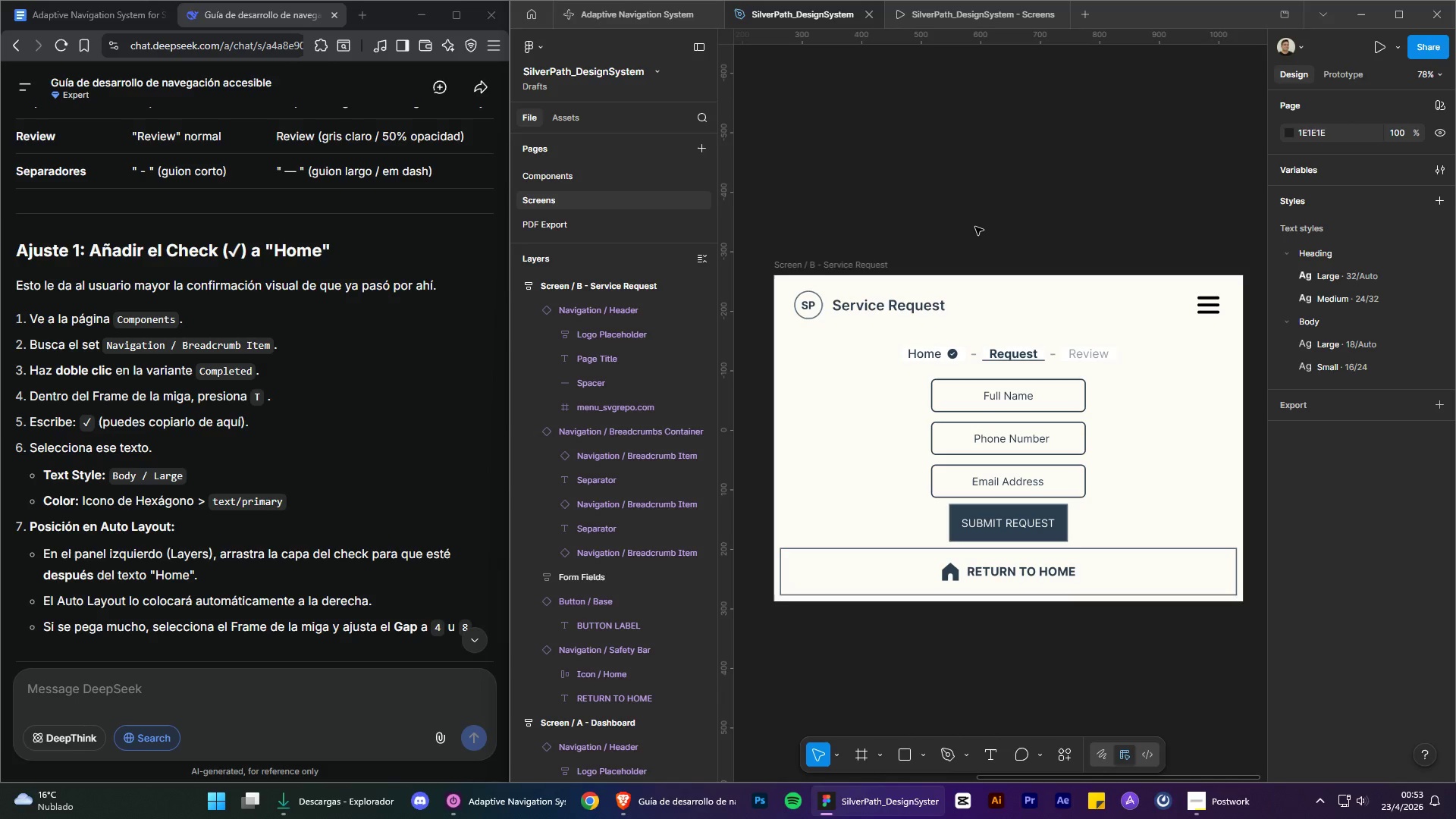 
wait(7.66)
 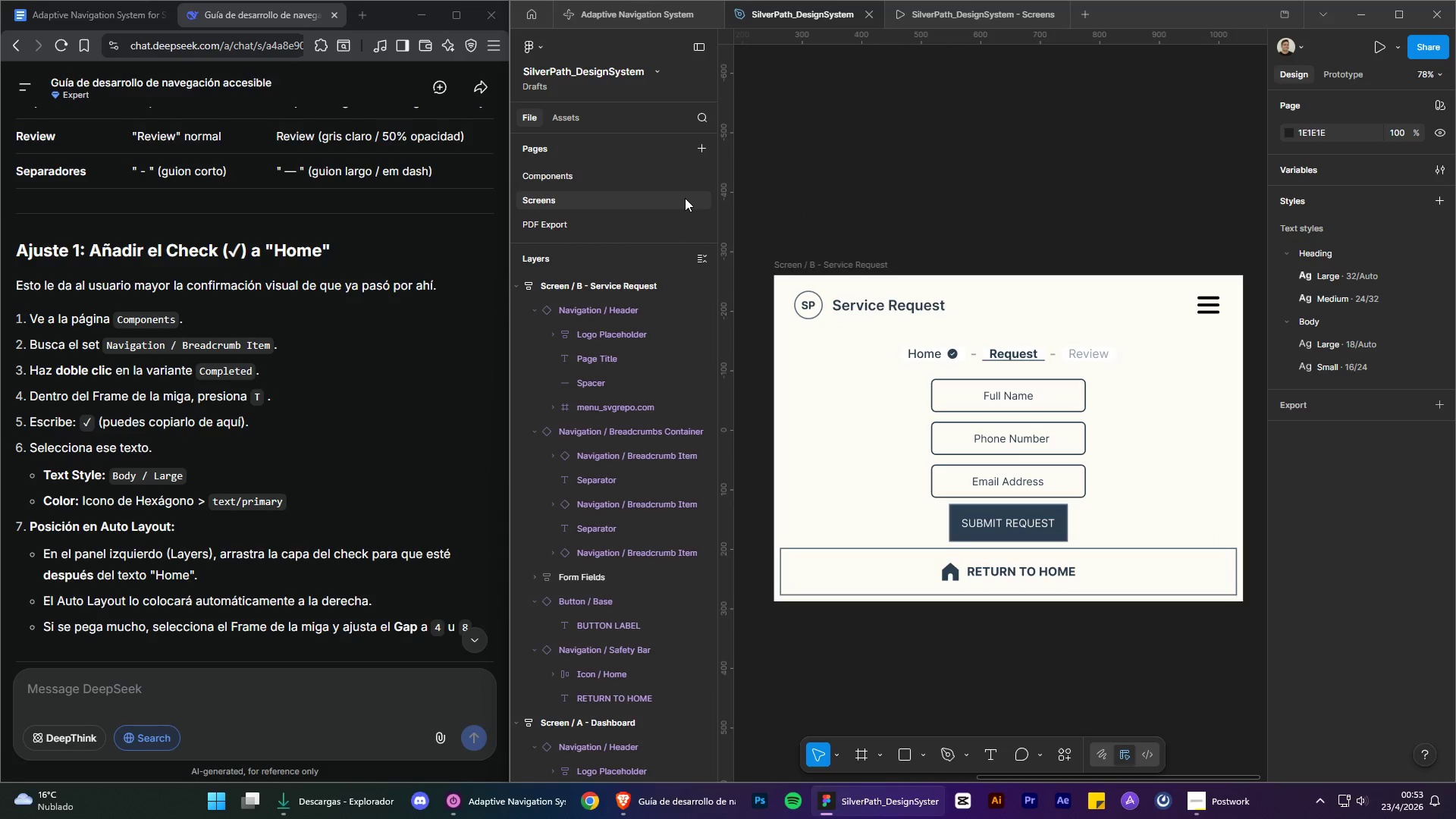 
left_click([576, 171])
 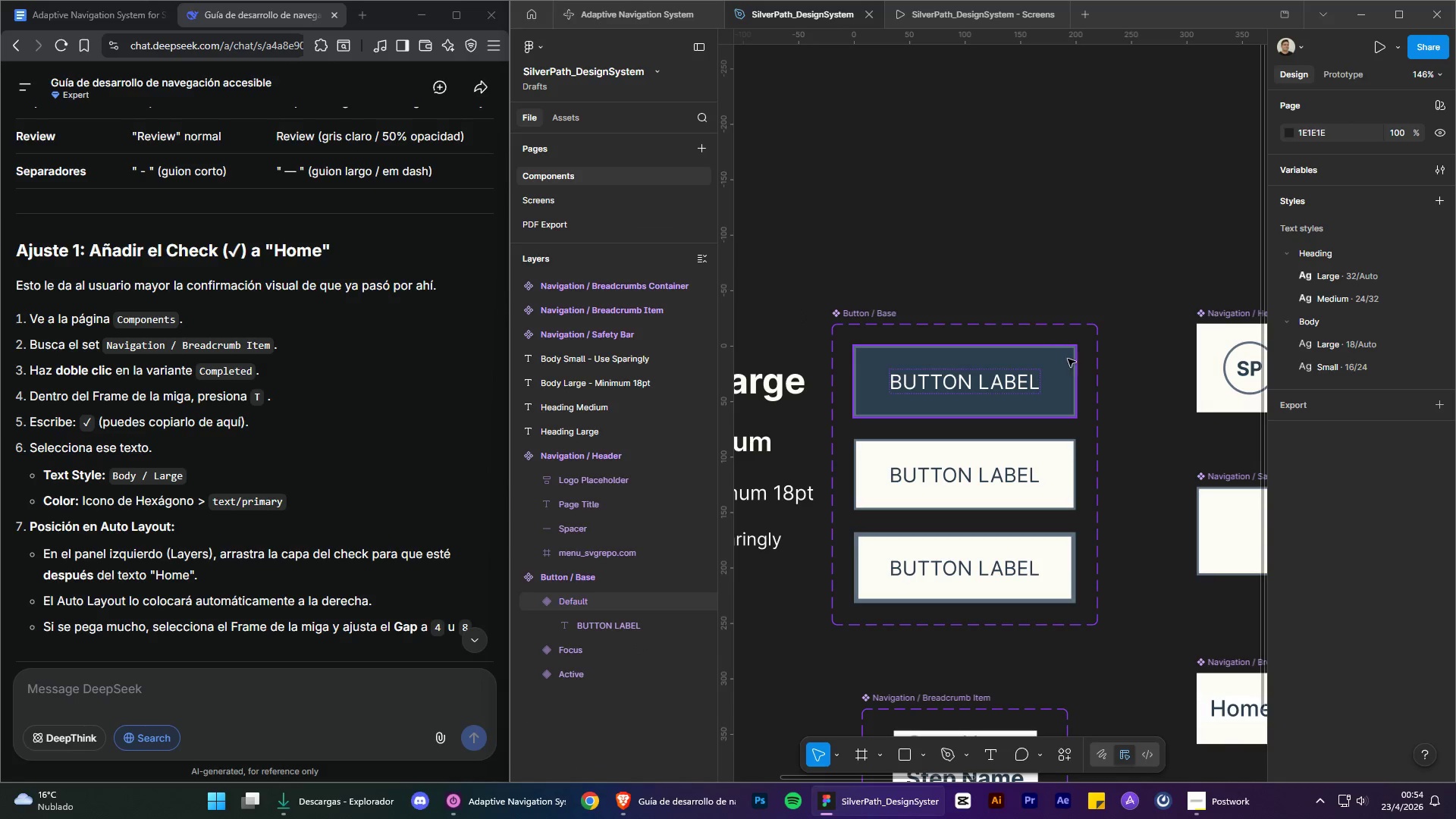 
left_click([1070, 361])
 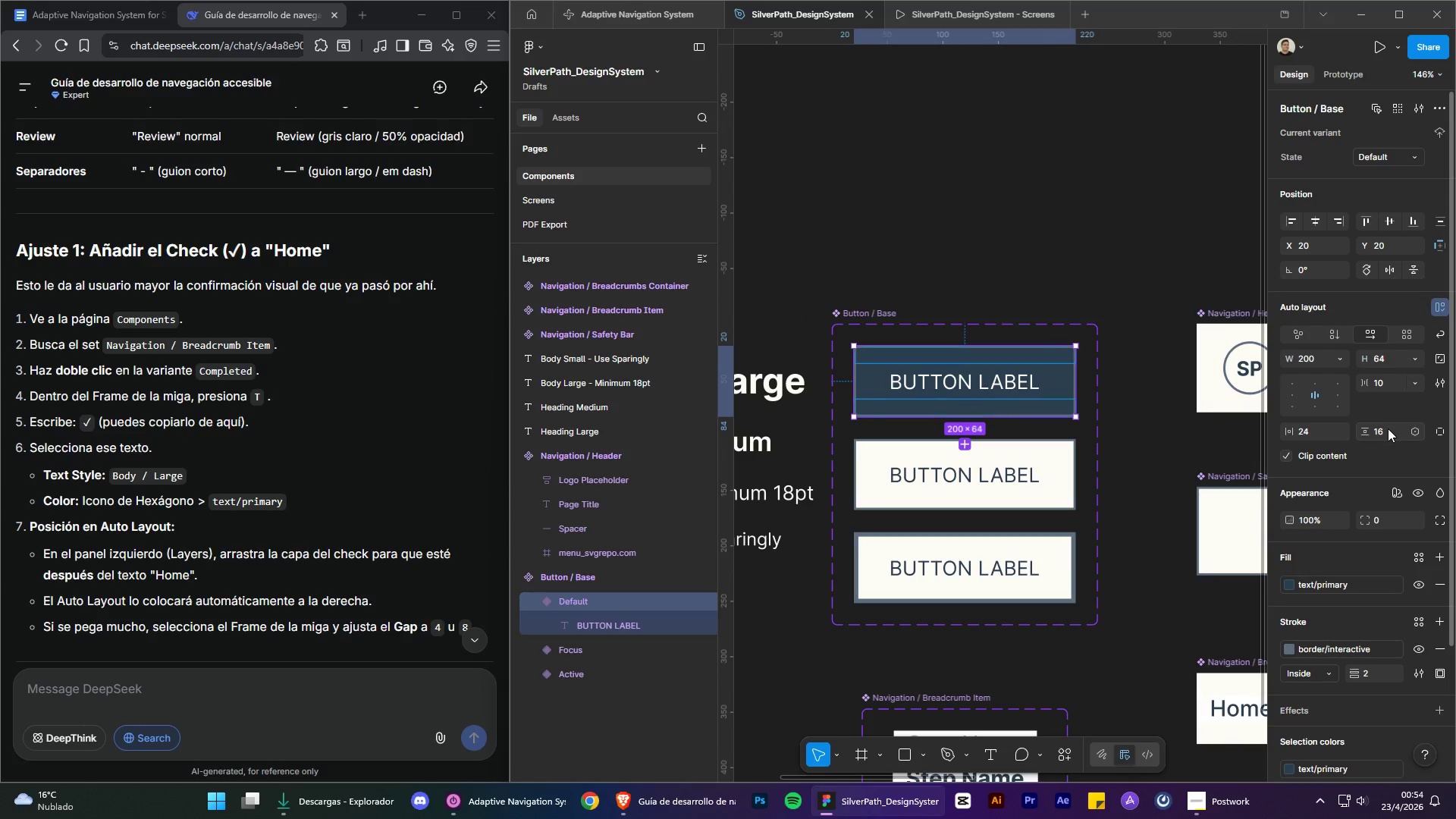 
left_click([1378, 522])
 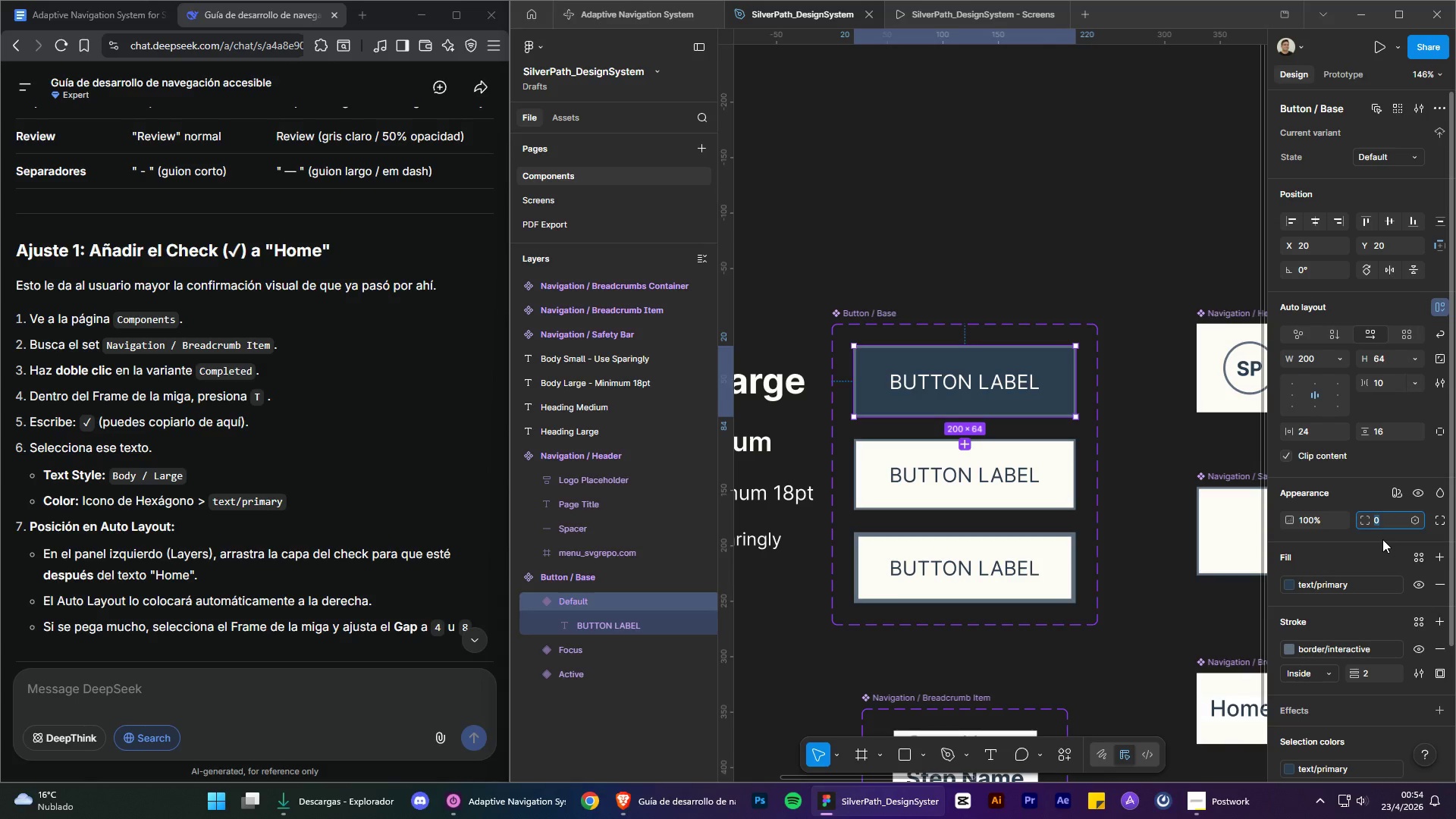 
key(8)
 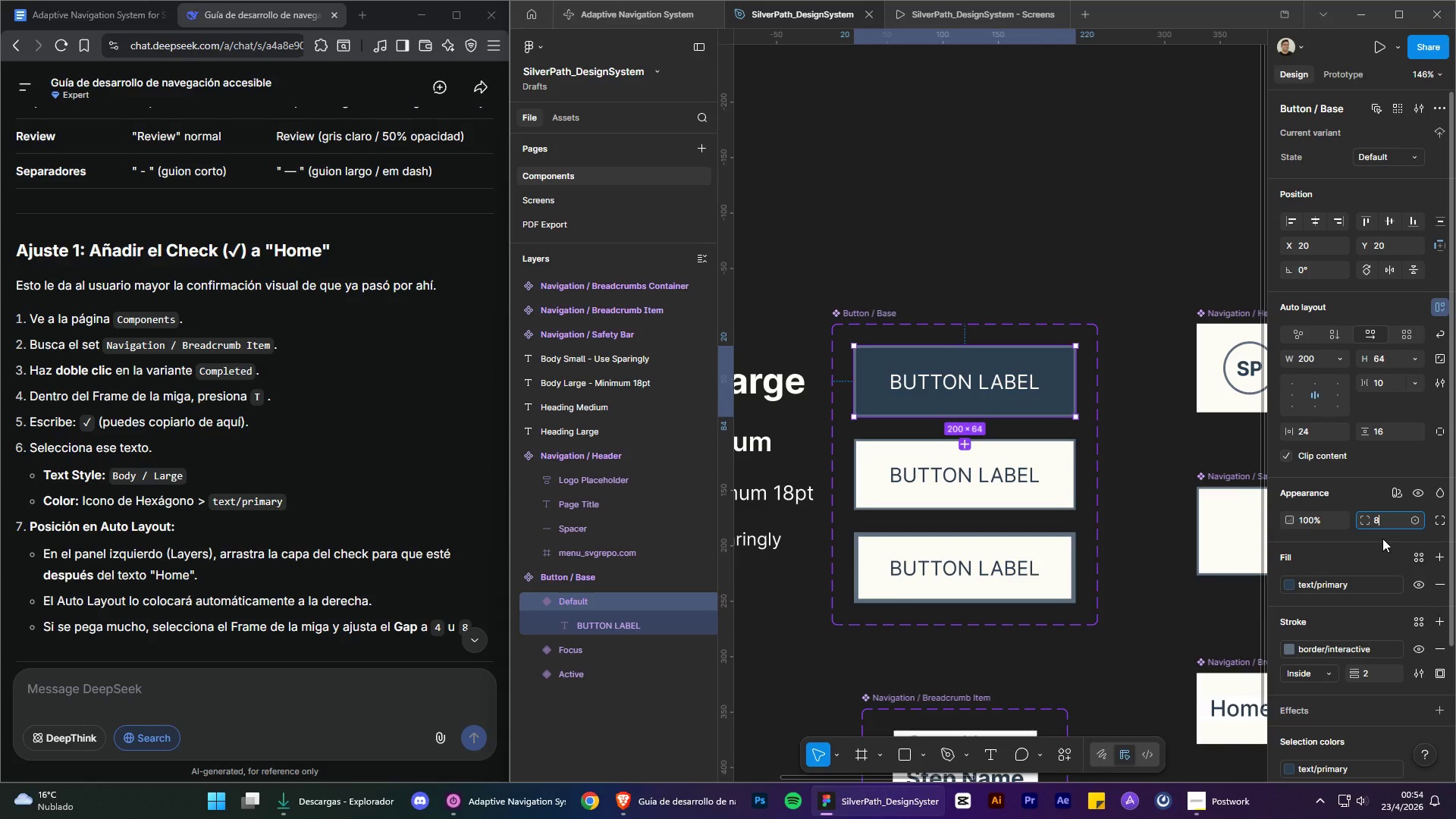 
key(Enter)
 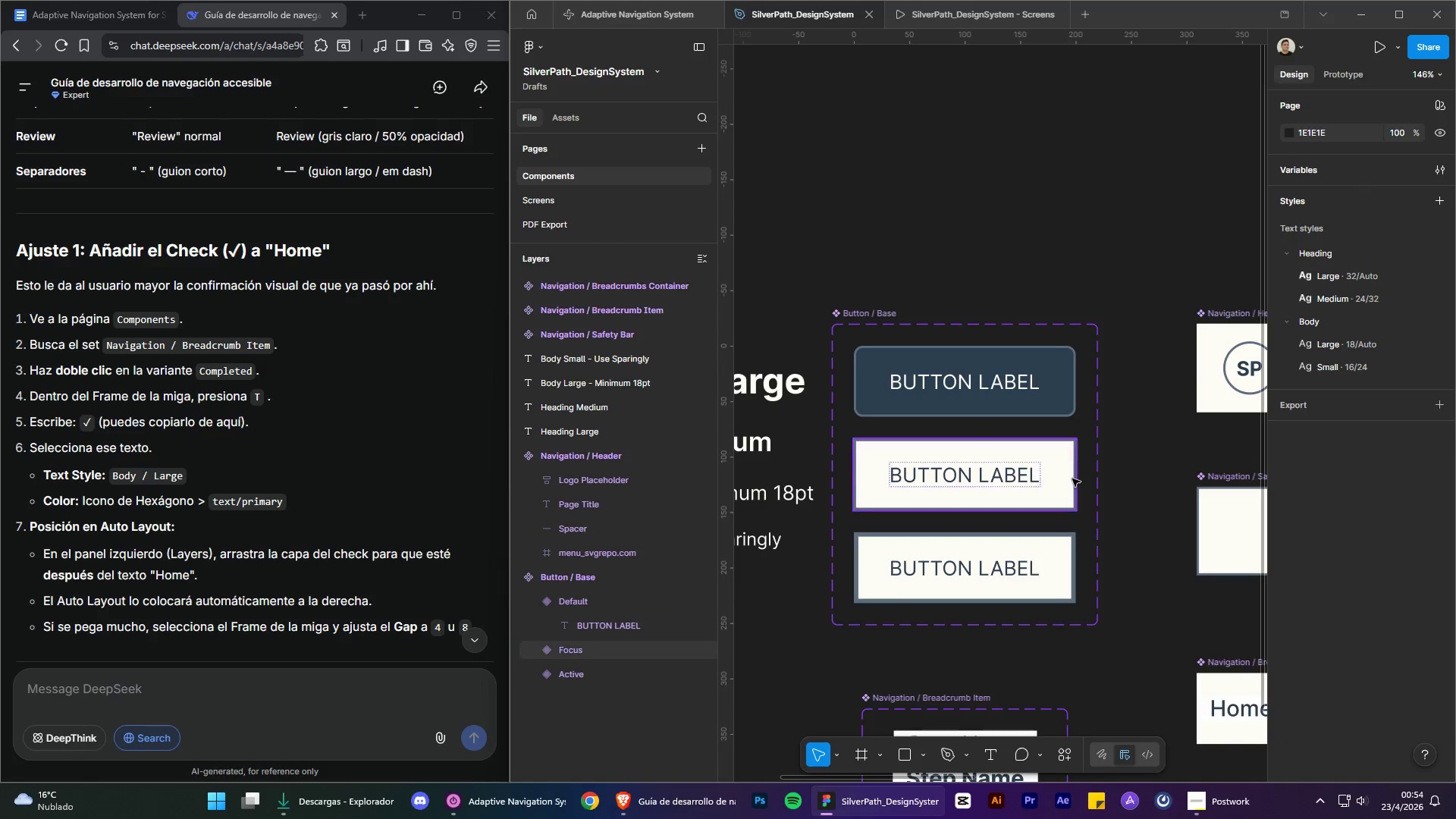 
left_click([1072, 484])
 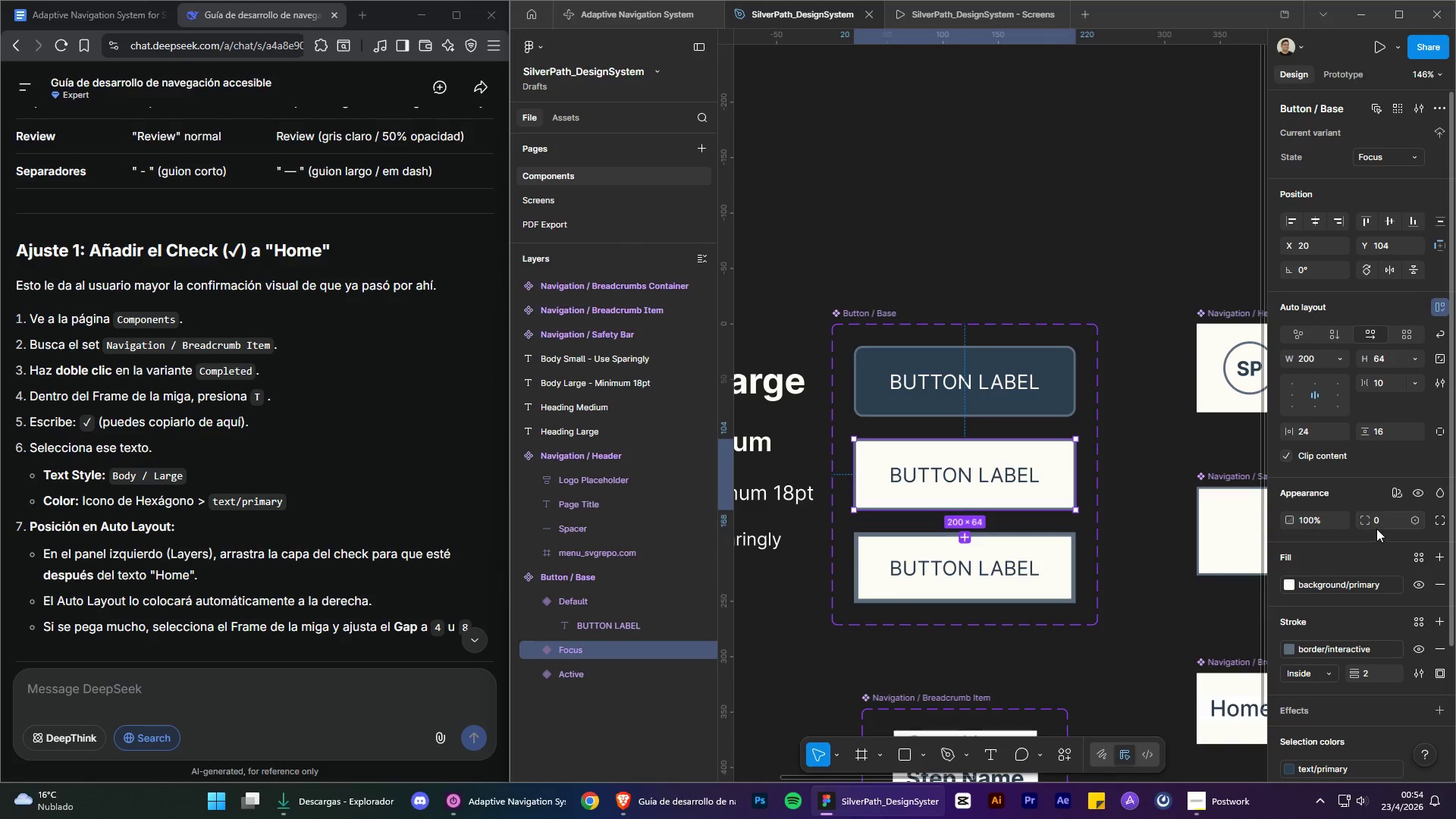 
left_click([1379, 523])
 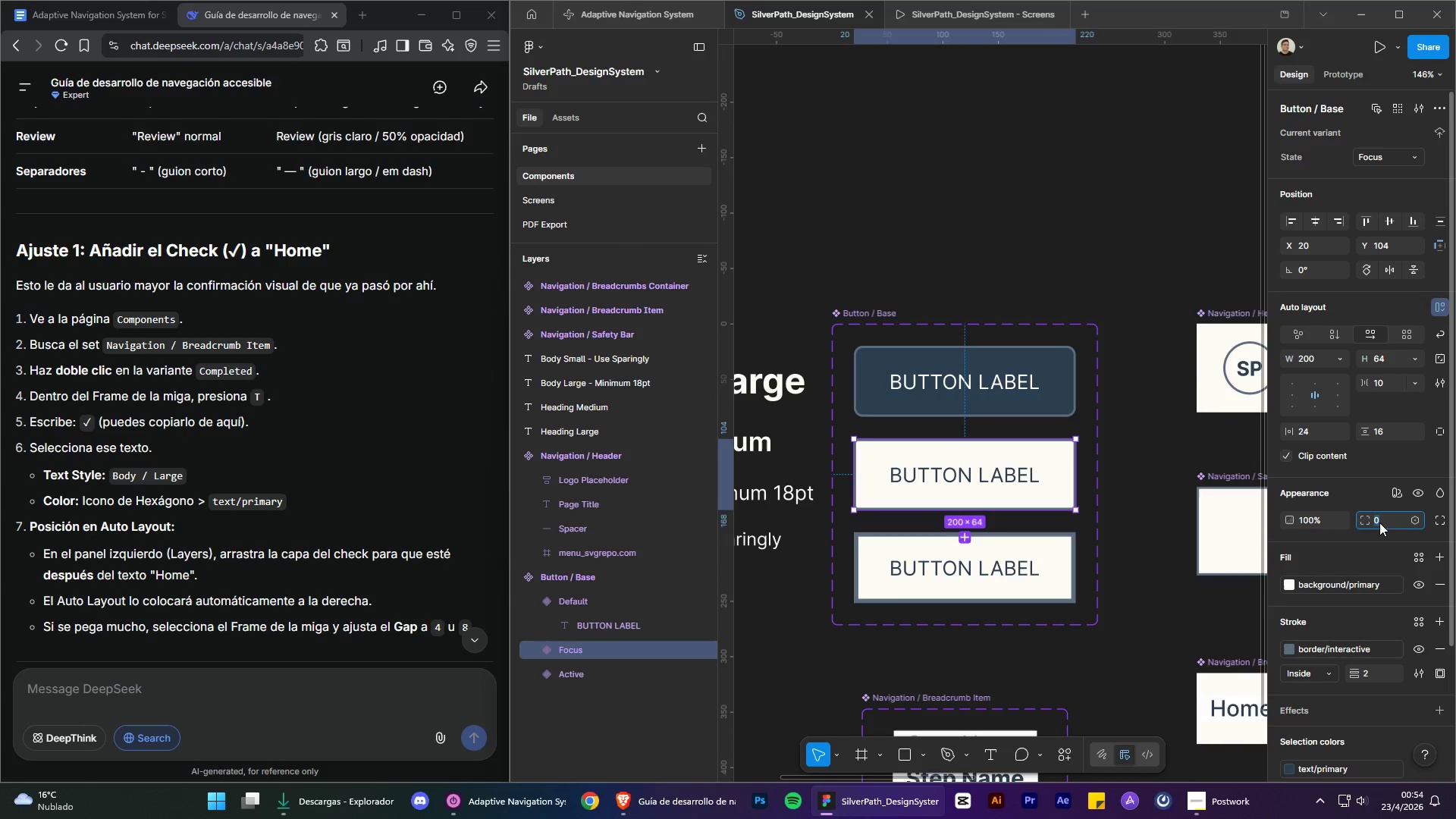 
key(8)
 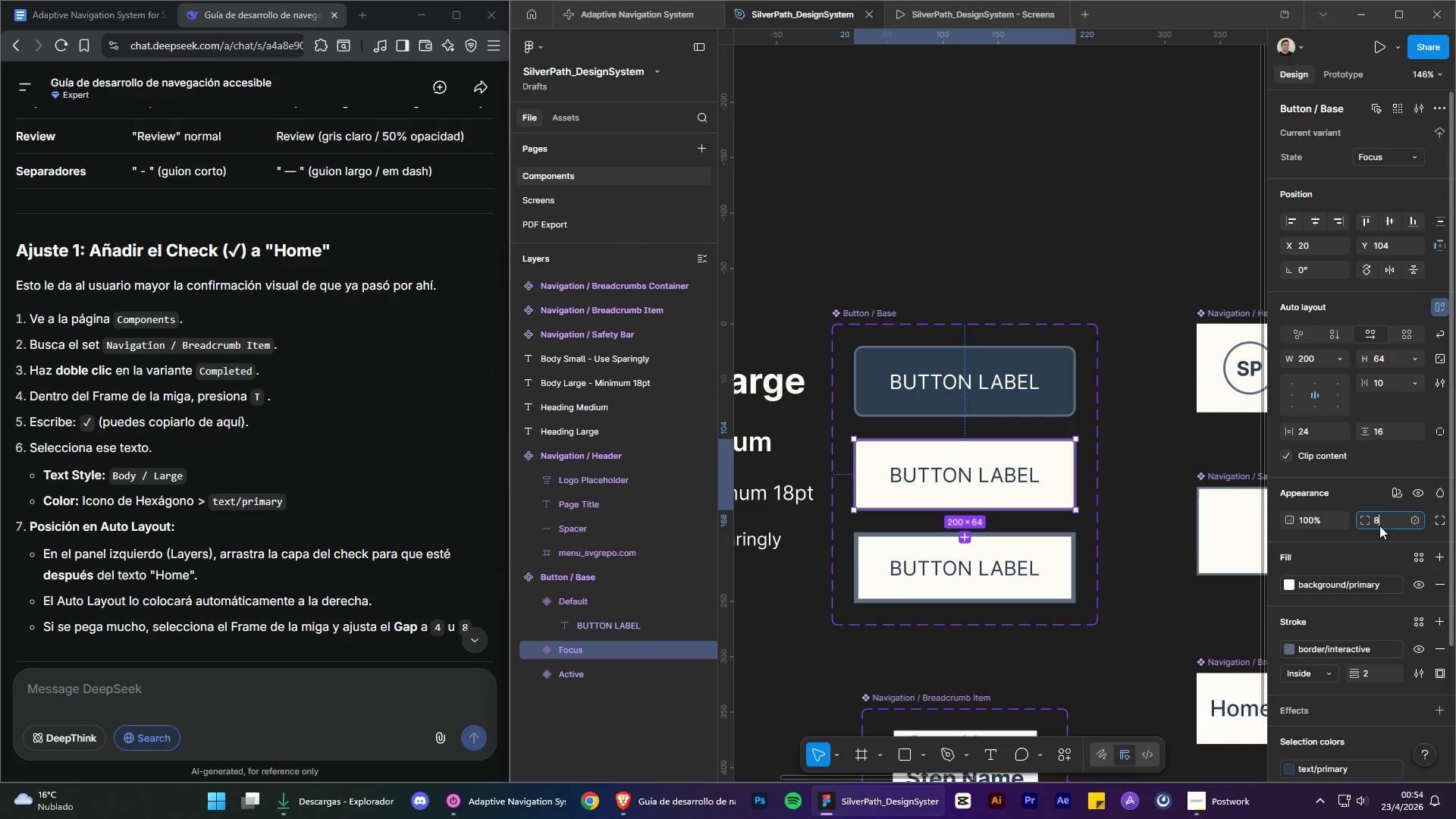 
key(Enter)
 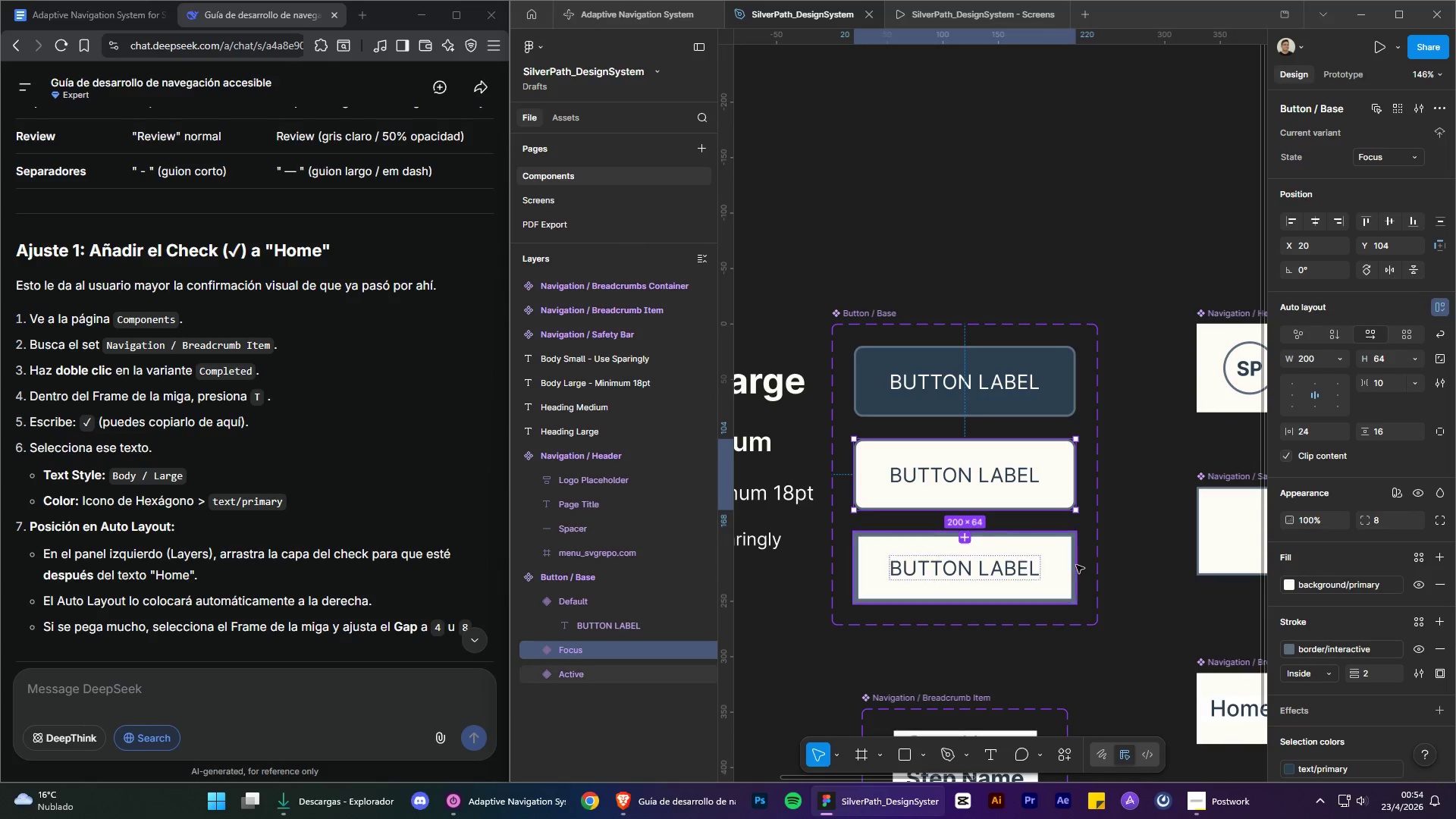 
left_click([1075, 565])
 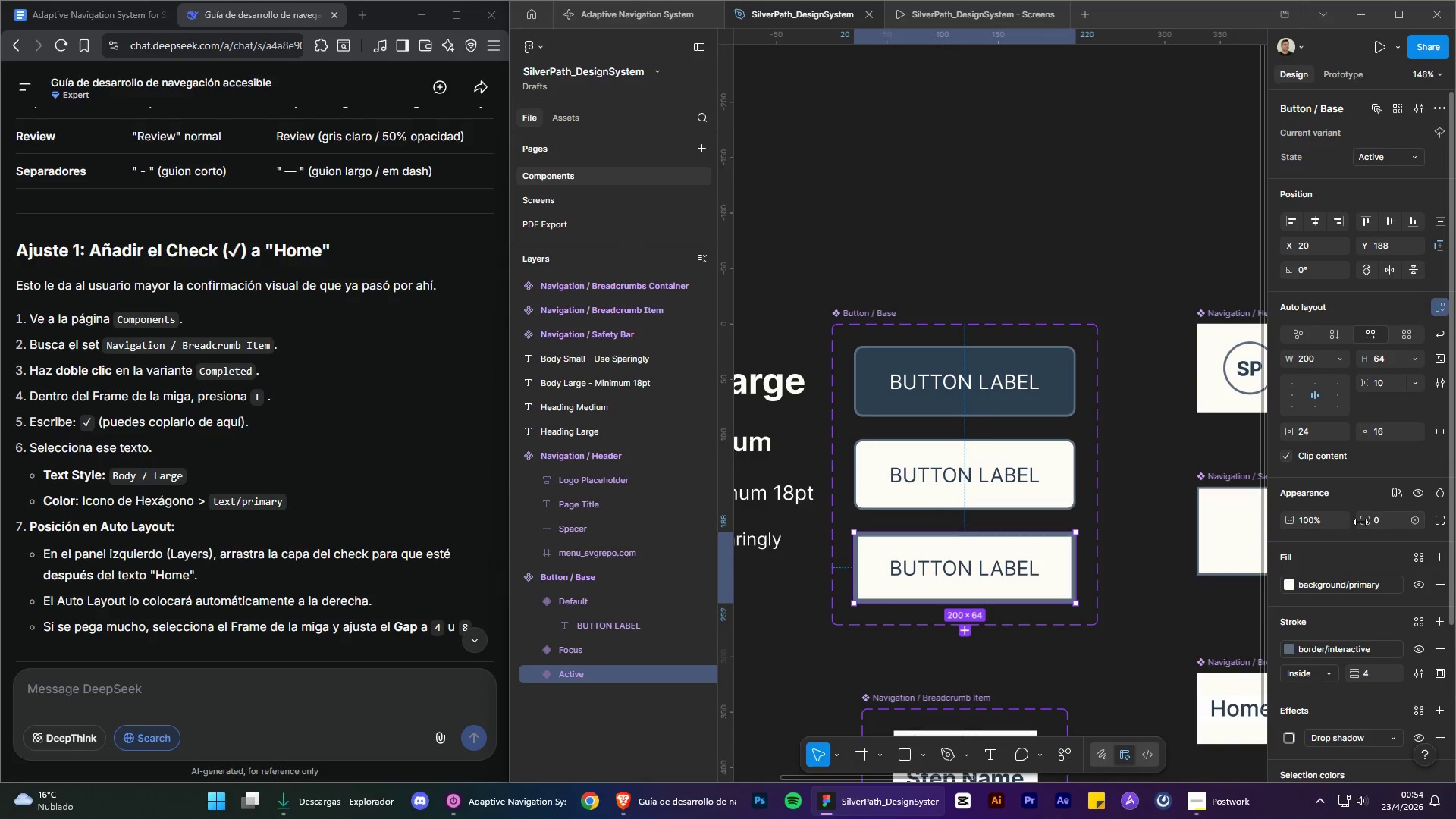 
left_click([1382, 521])
 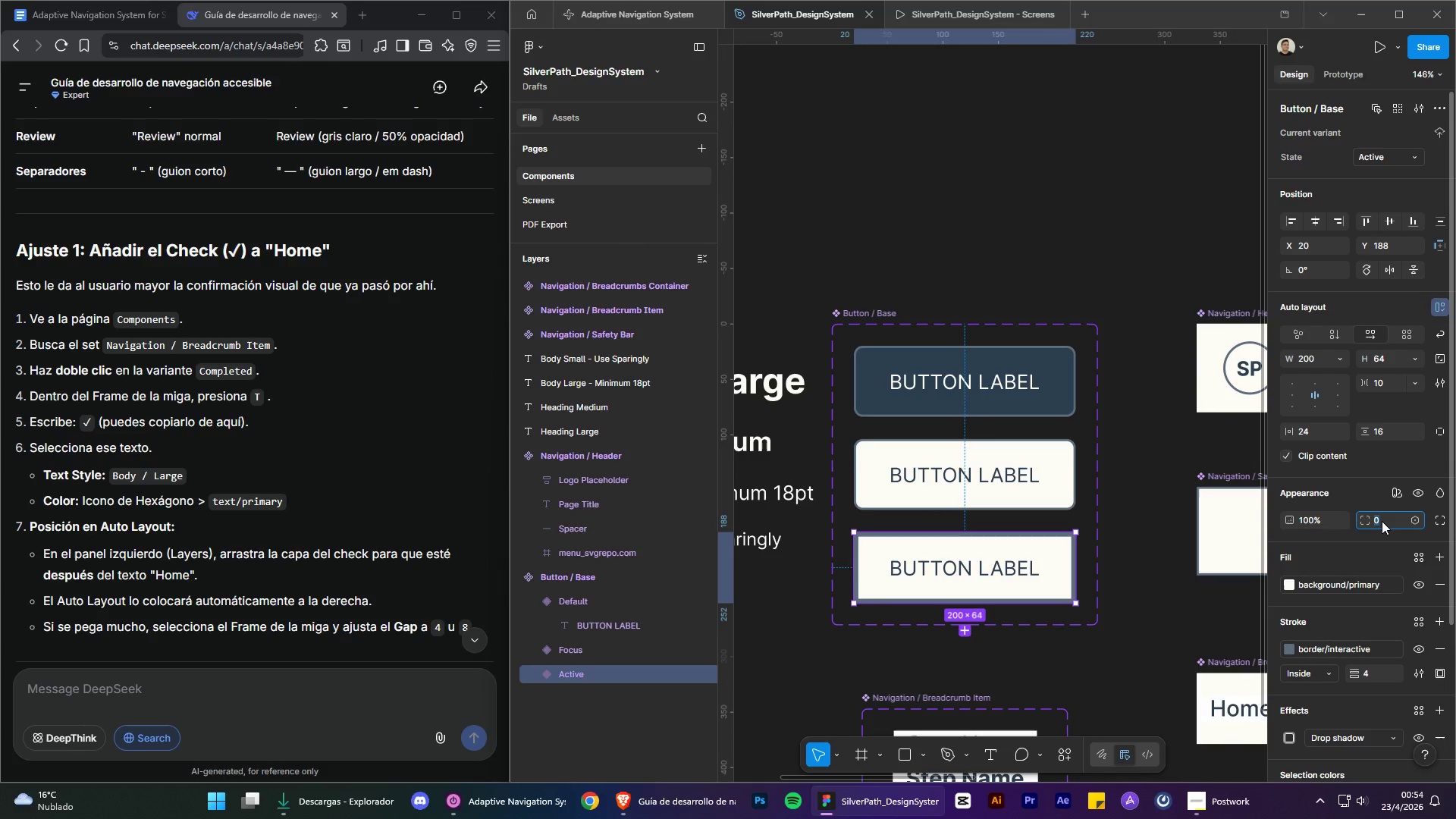 
key(8)
 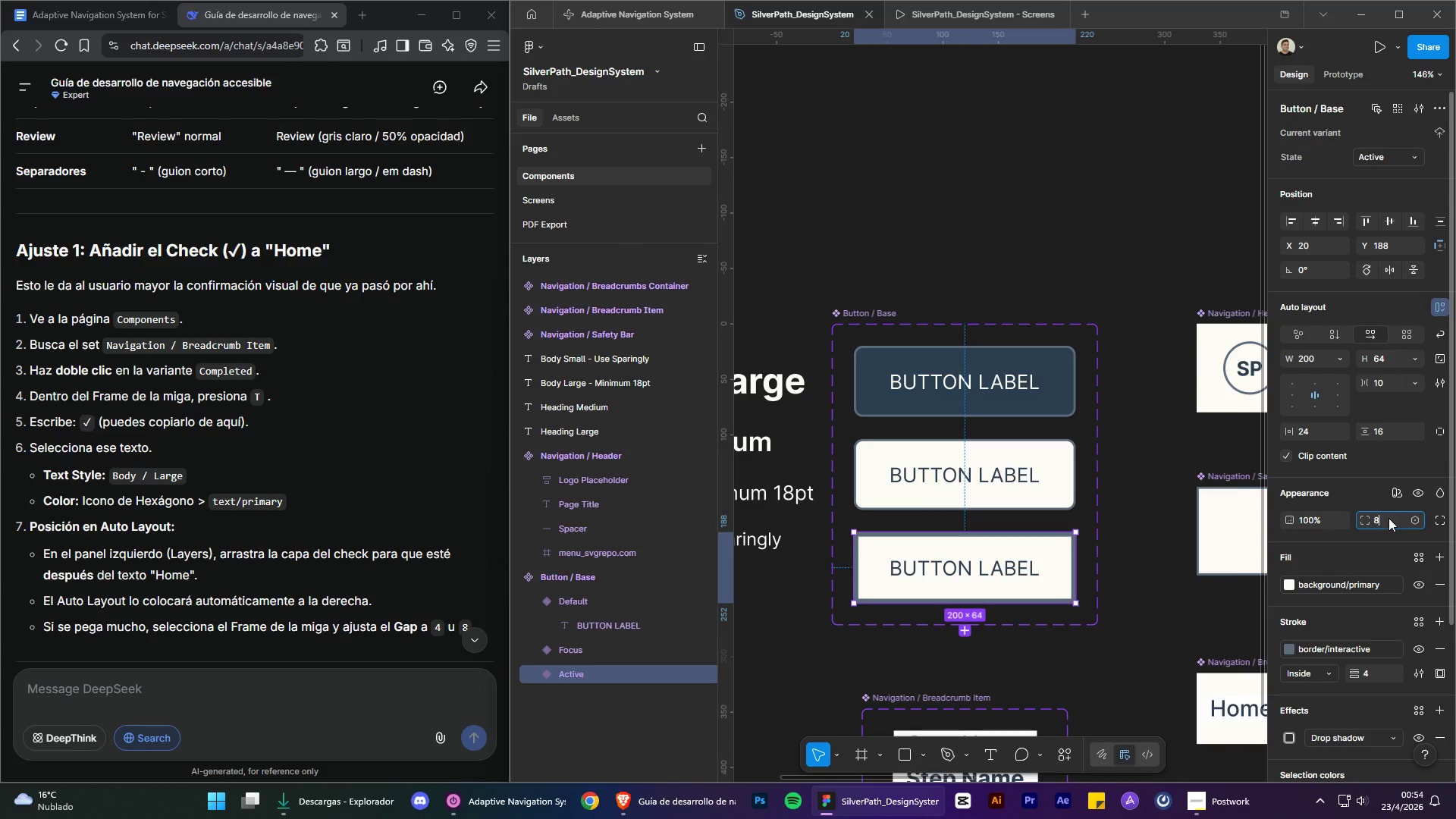 
key(Enter)
 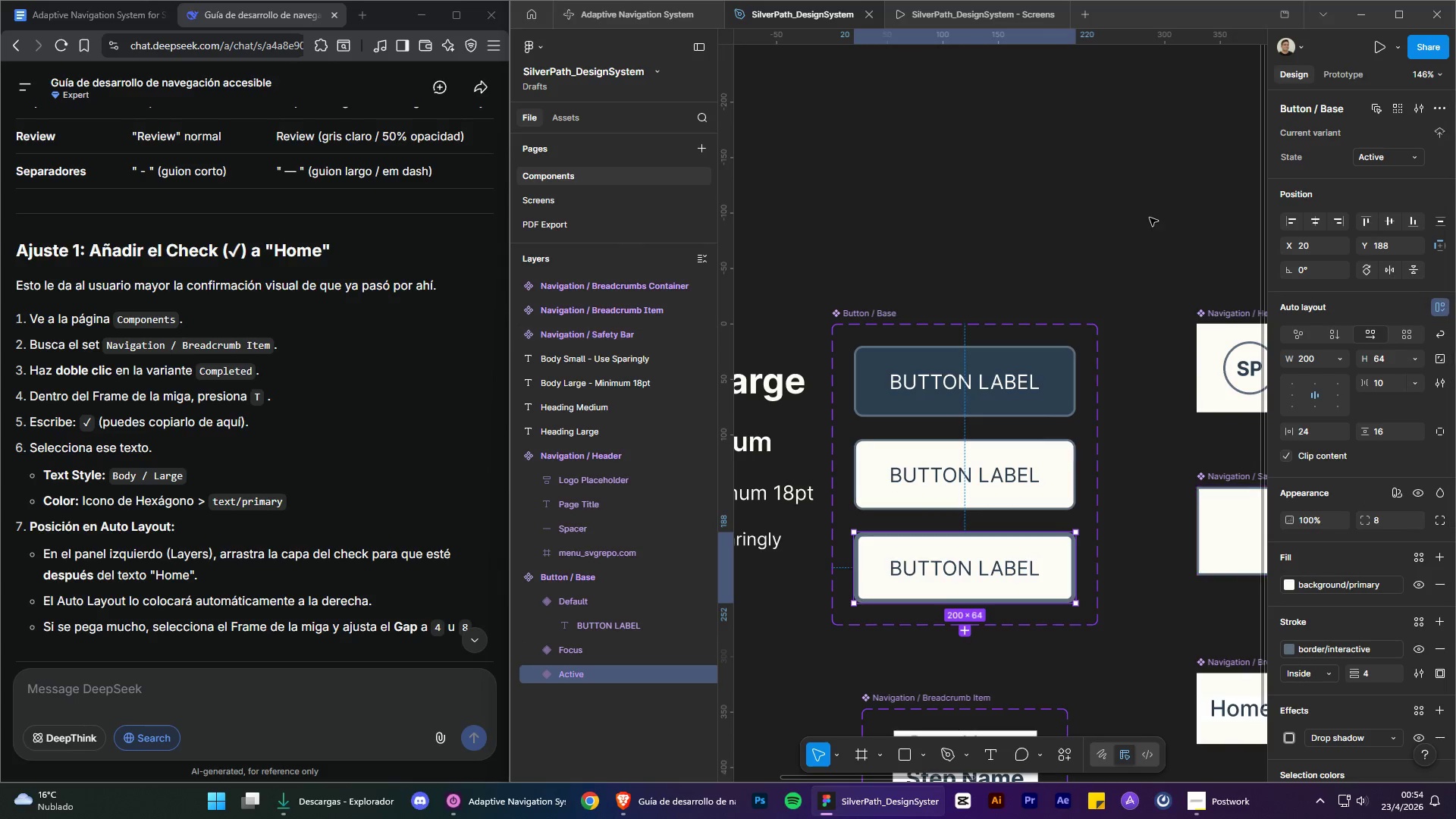 
left_click([1150, 217])
 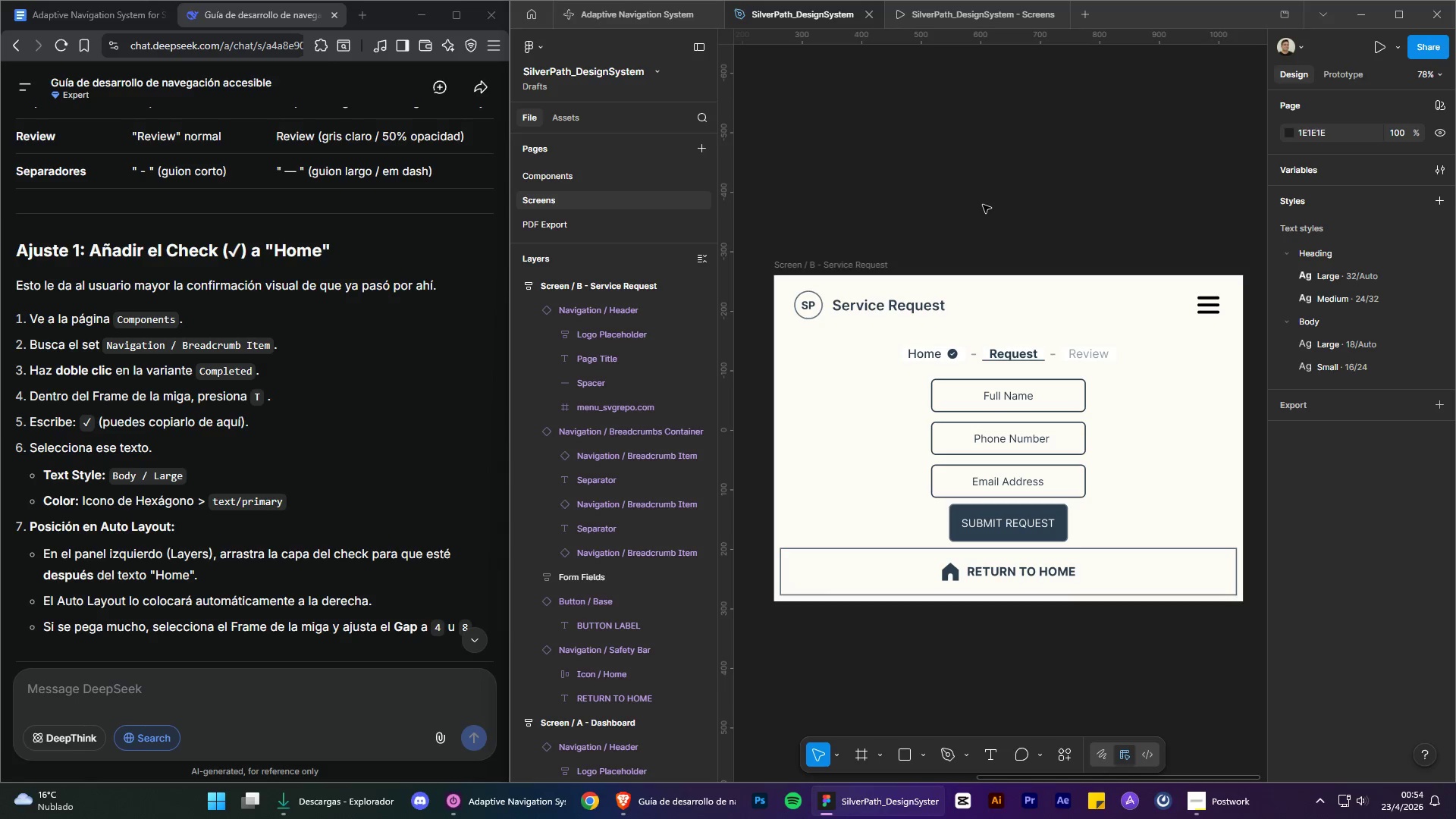 
scroll: coordinate [986, 199], scroll_direction: down, amount: 1.0
 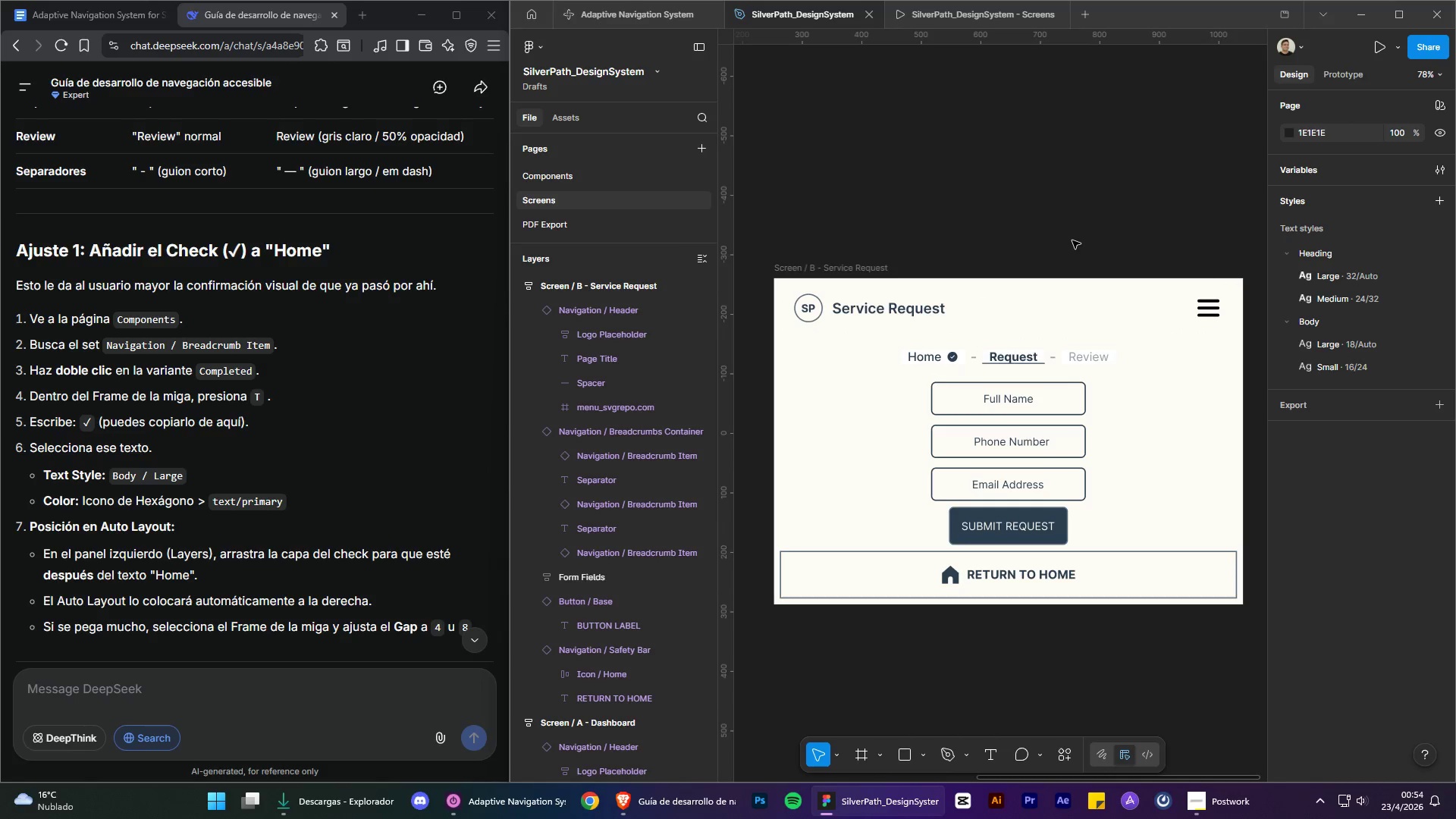 
hold_key(key=AltLeft, duration=0.94)
hold_key(key=ControlLeft, duration=0.92)
scroll: coordinate [888, 215], scroll_direction: down, amount: 7.0
 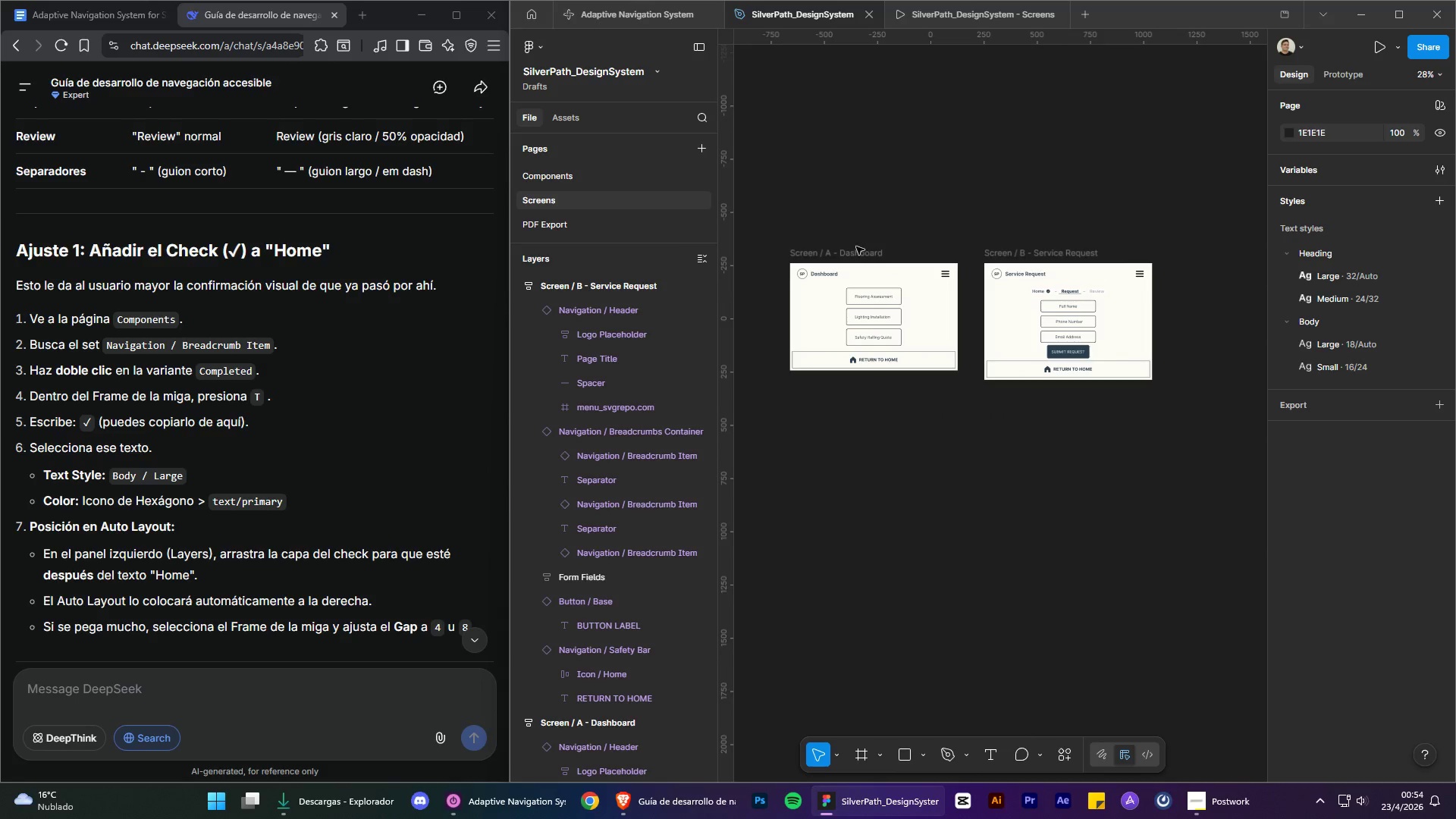 
left_click([854, 252])
 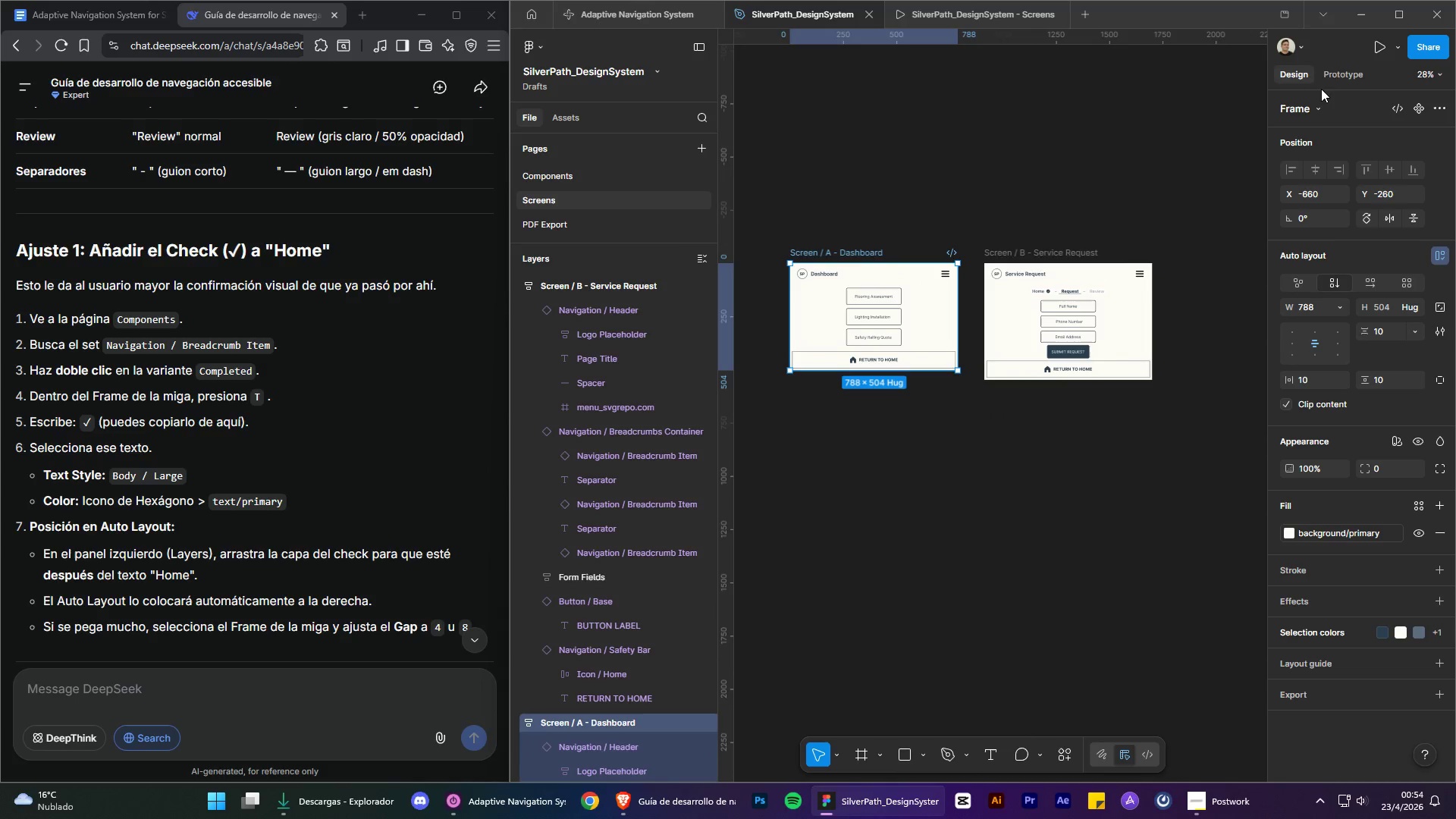 
left_click([988, 6])
 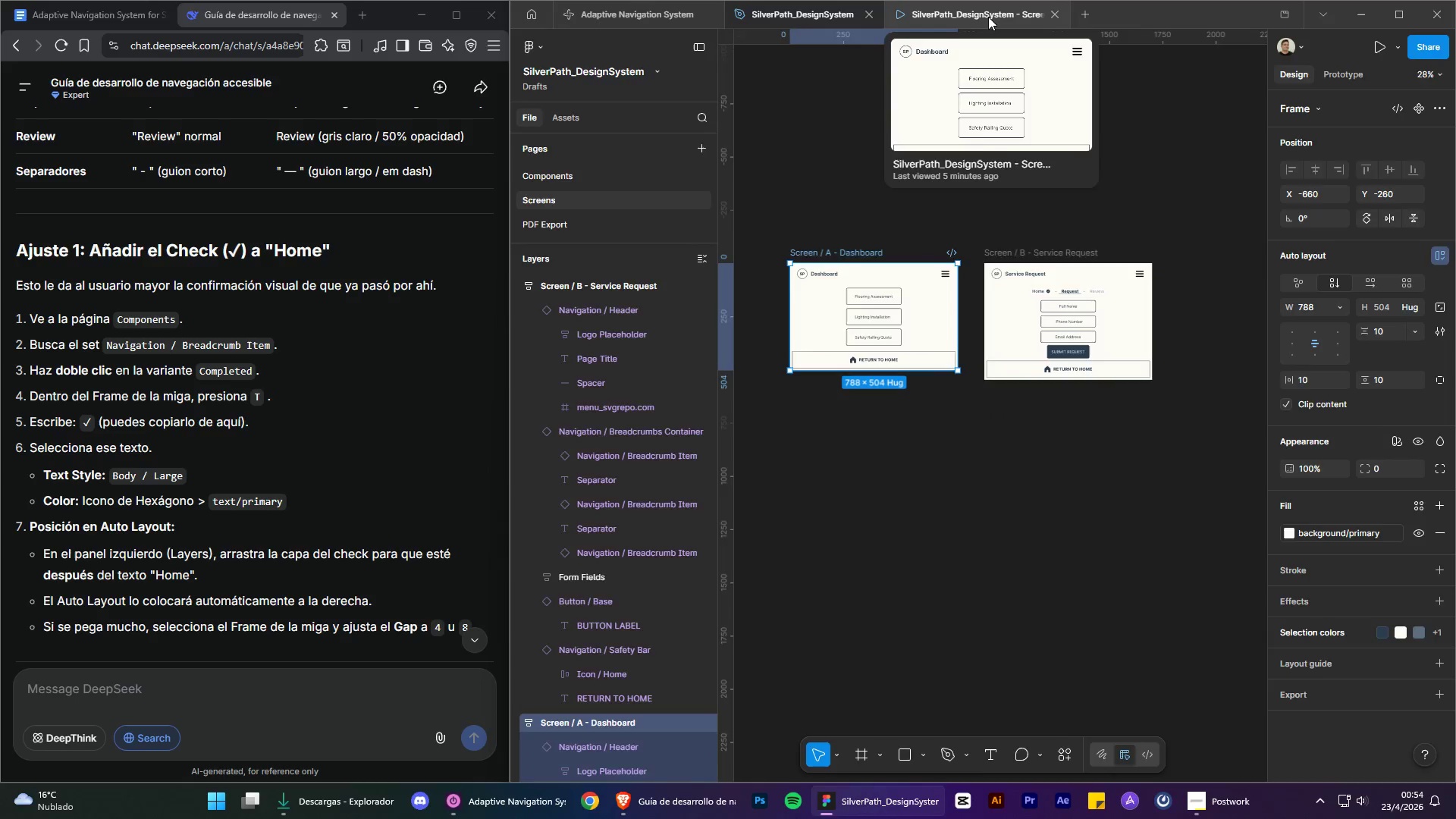 
left_click([988, 17])
 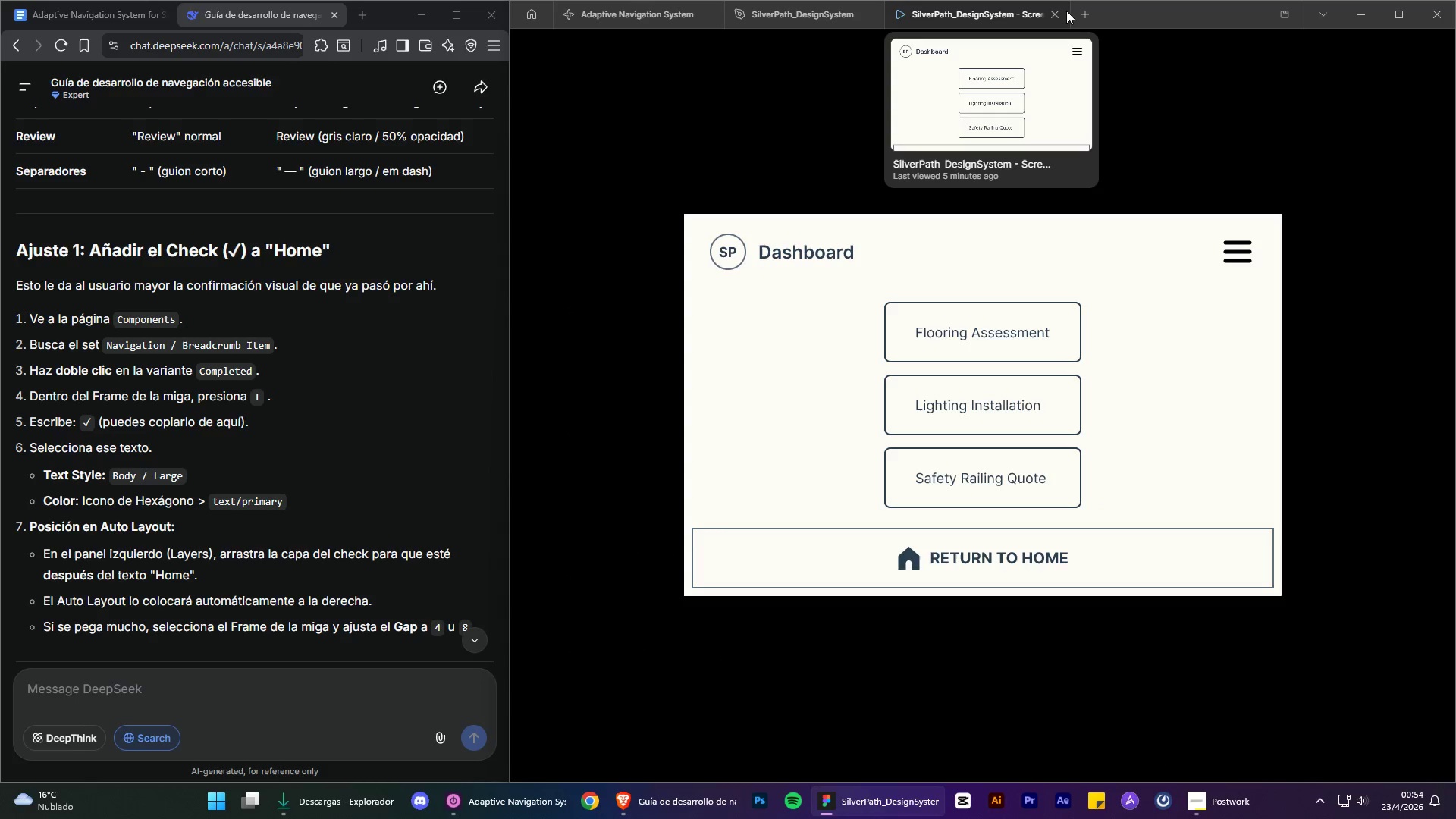 
left_click([990, 323])
 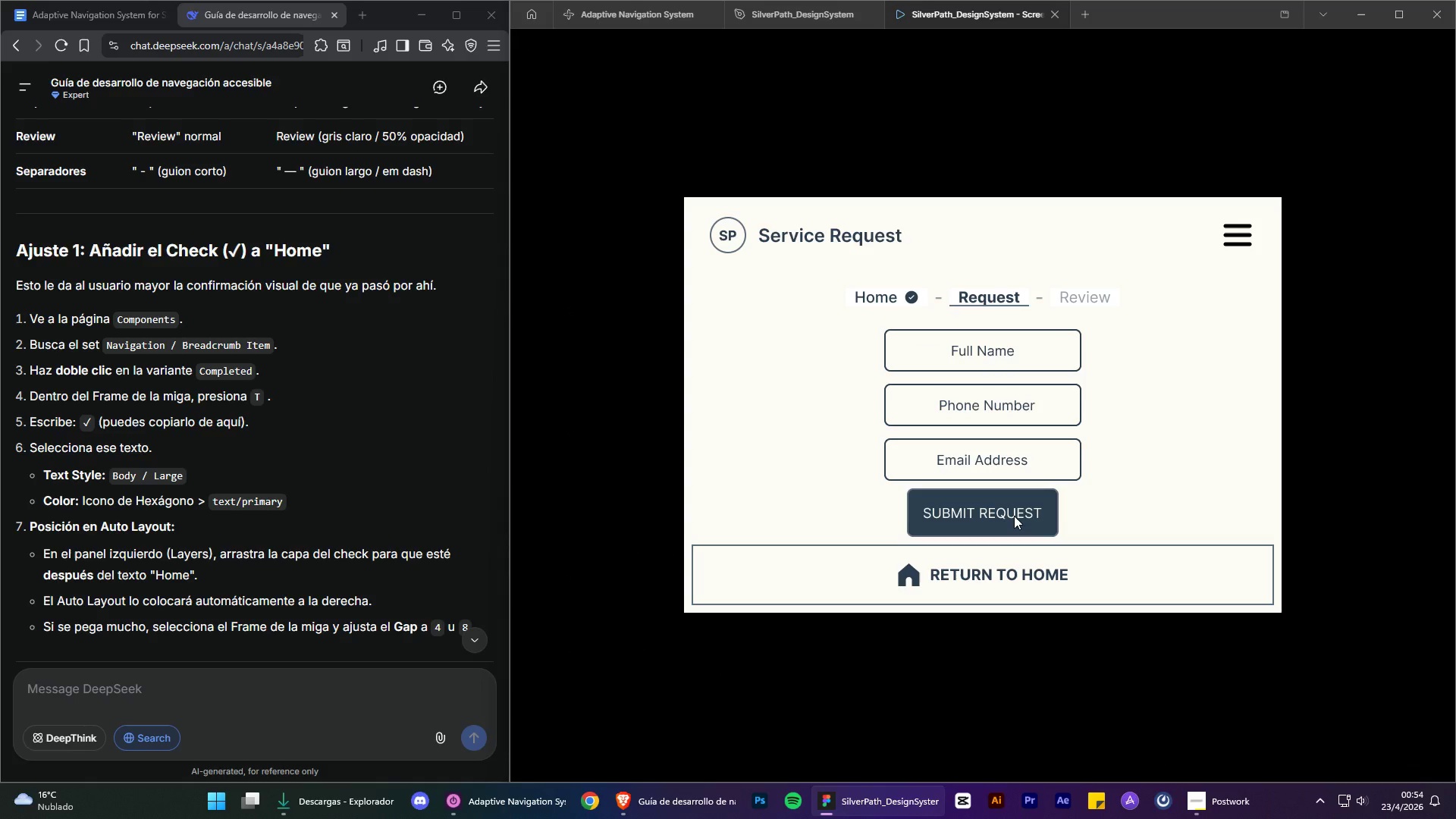 
left_click([1014, 516])
 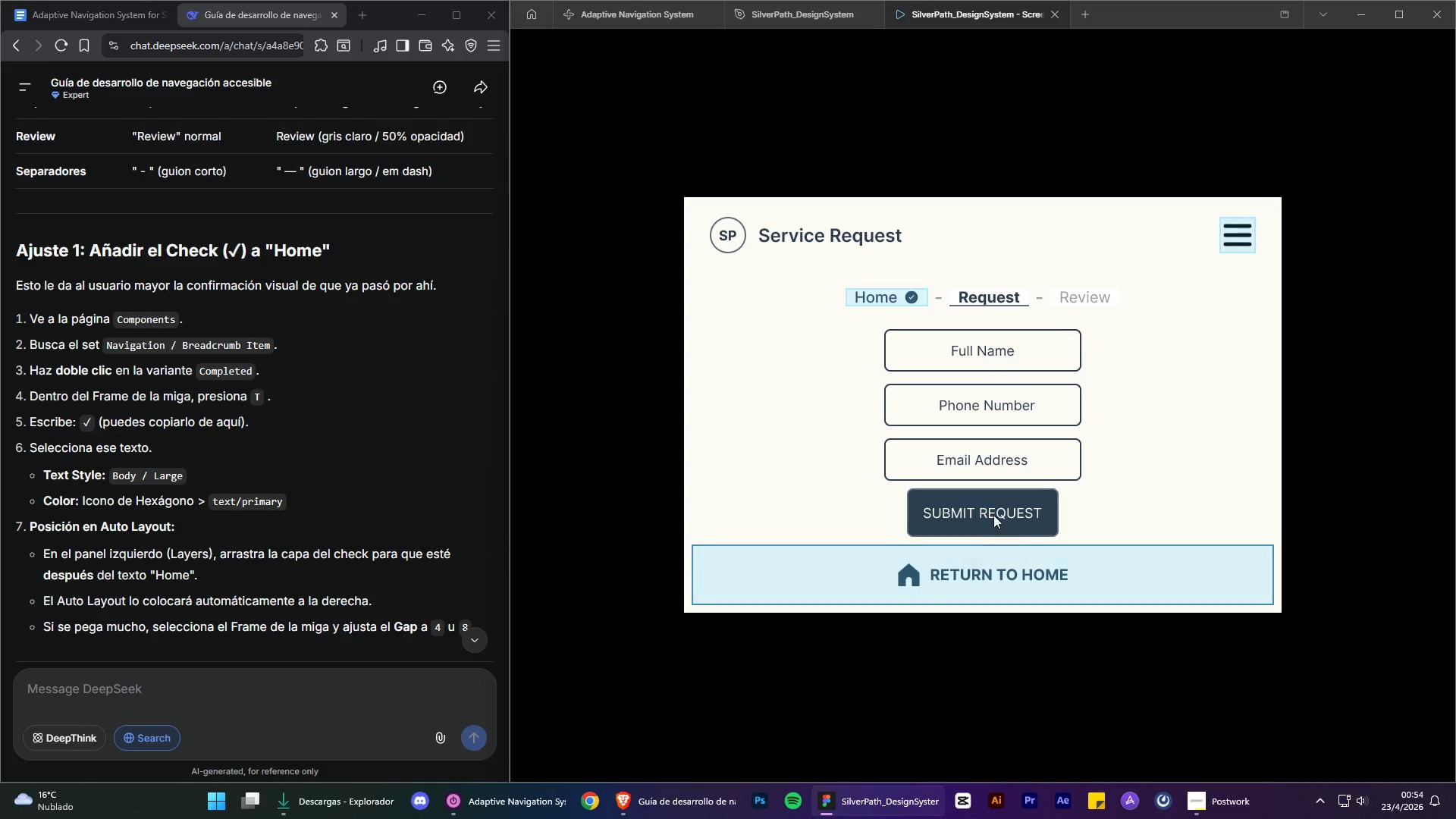 
left_click([990, 513])
 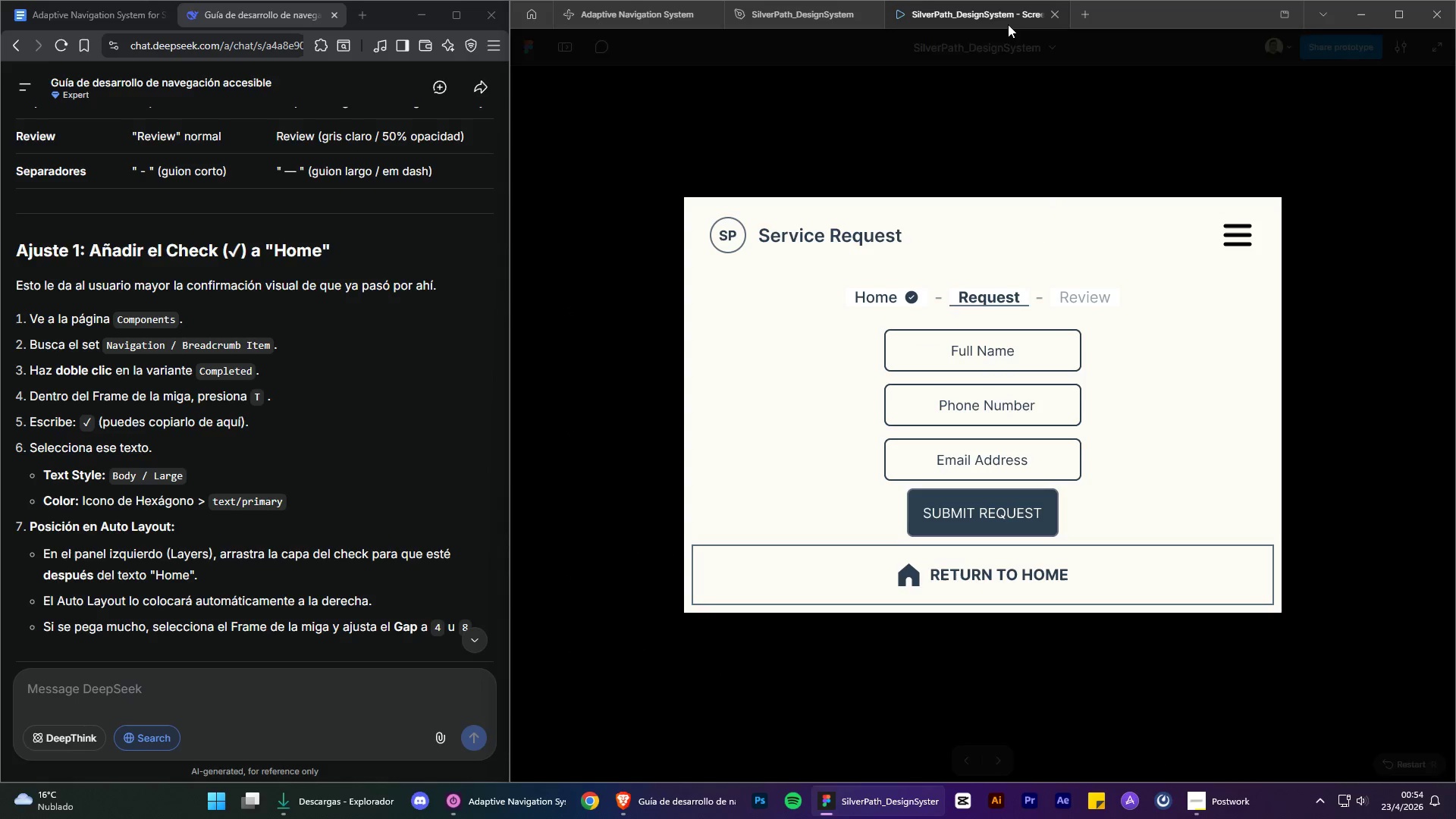 
left_click_drag(start_coordinate=[1052, 14], to_coordinate=[1159, 71])
 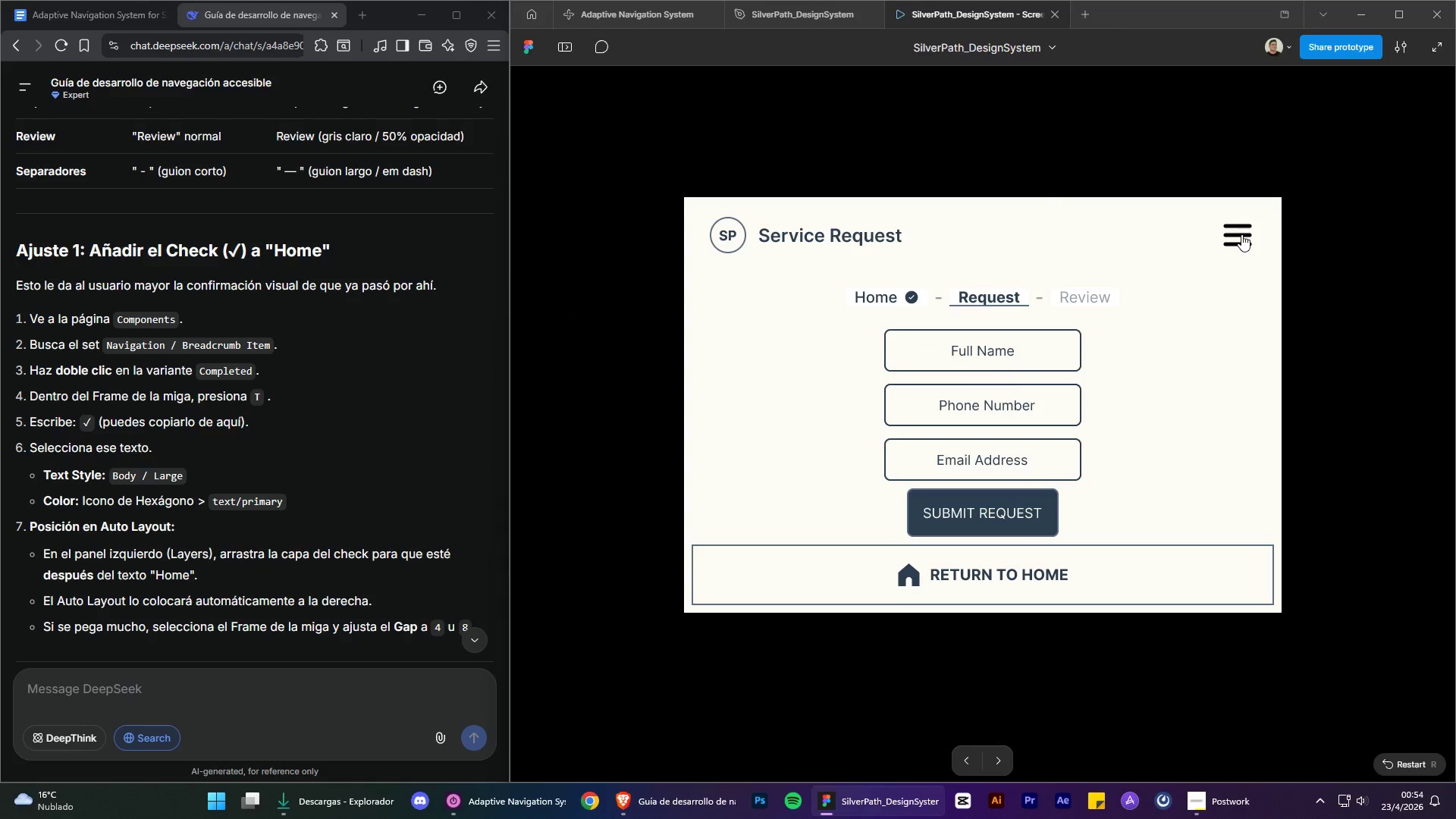 
left_click([1241, 234])
 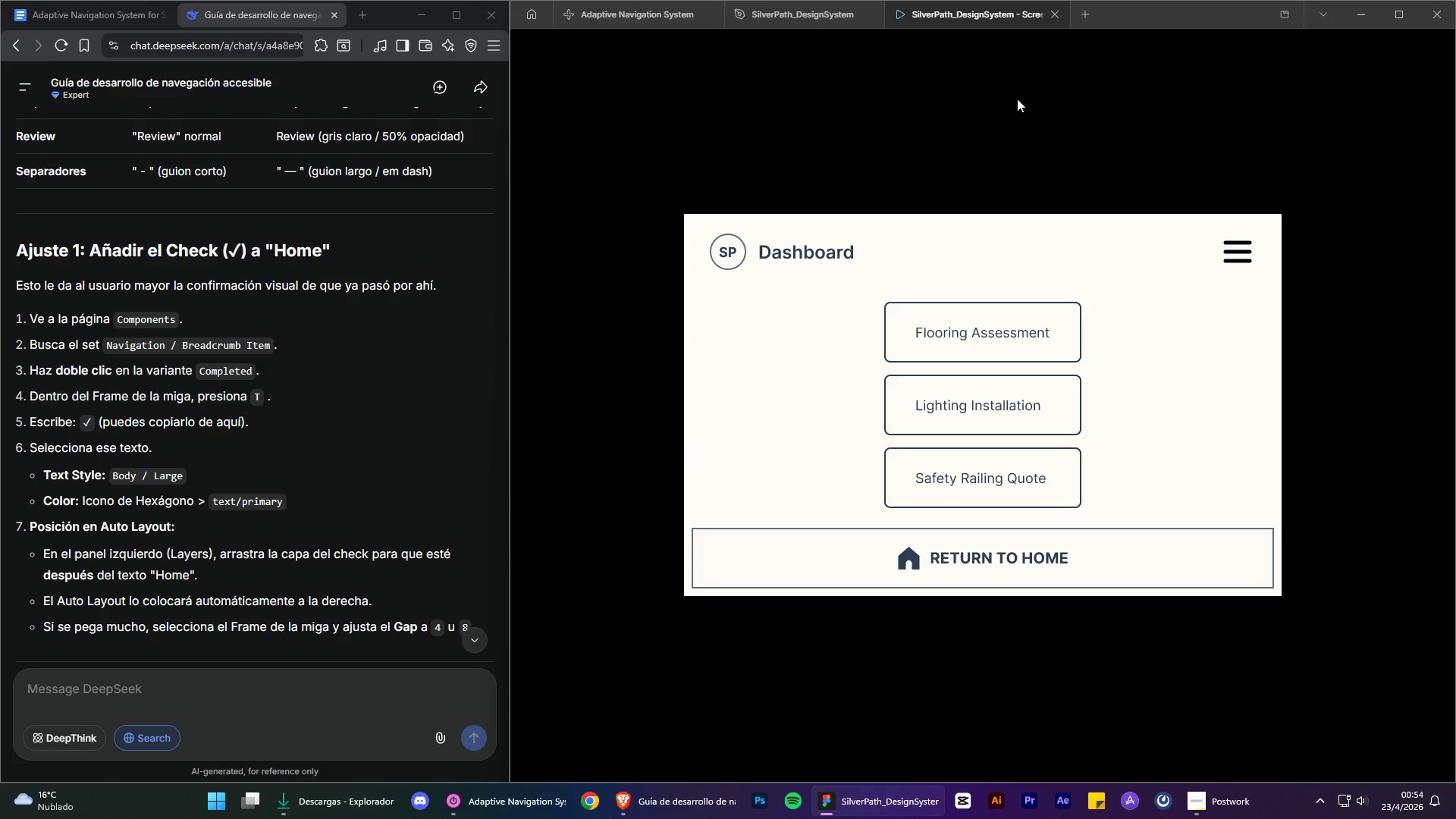 
left_click([1015, 334])
 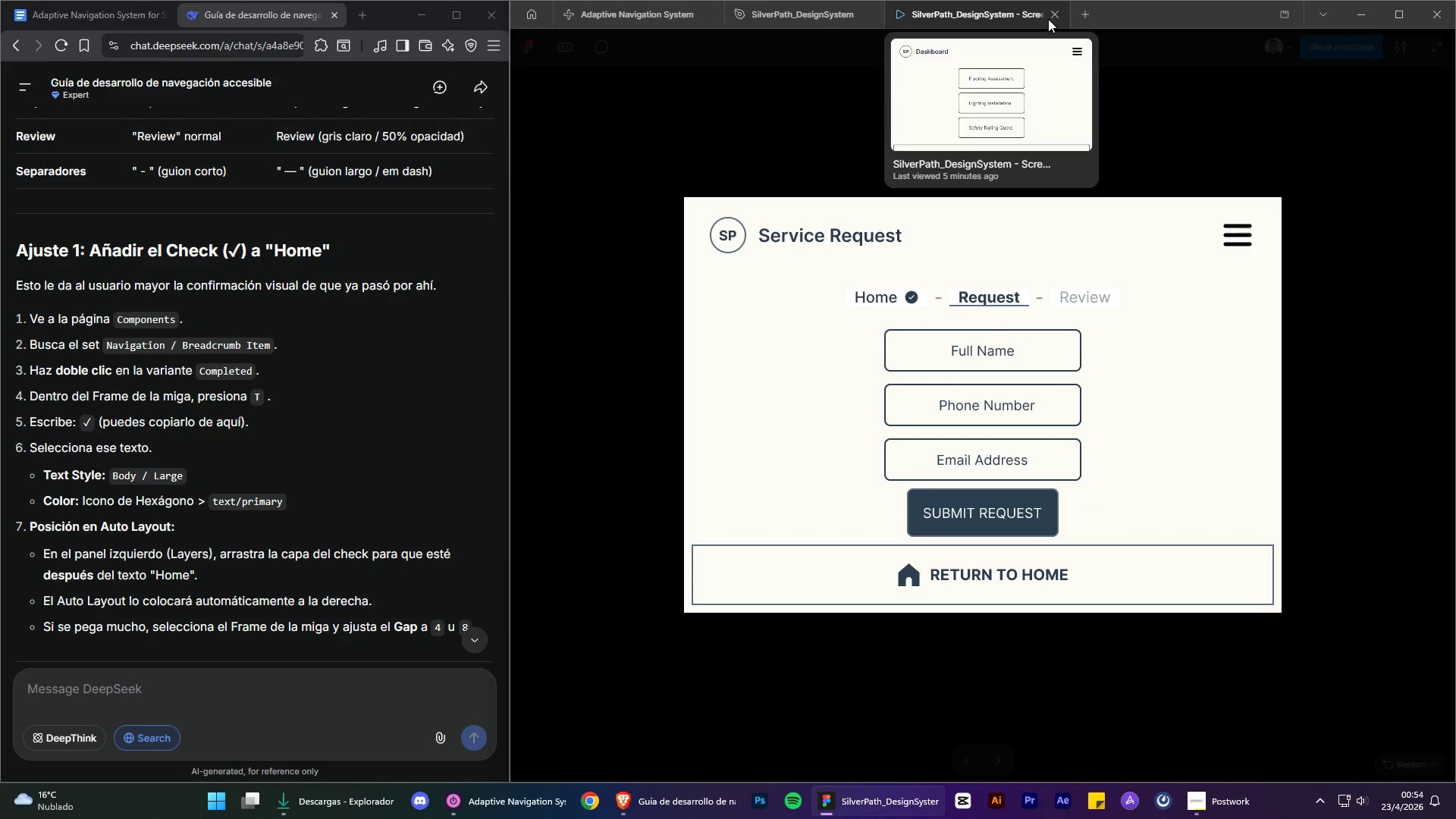 
left_click([1048, 14])
 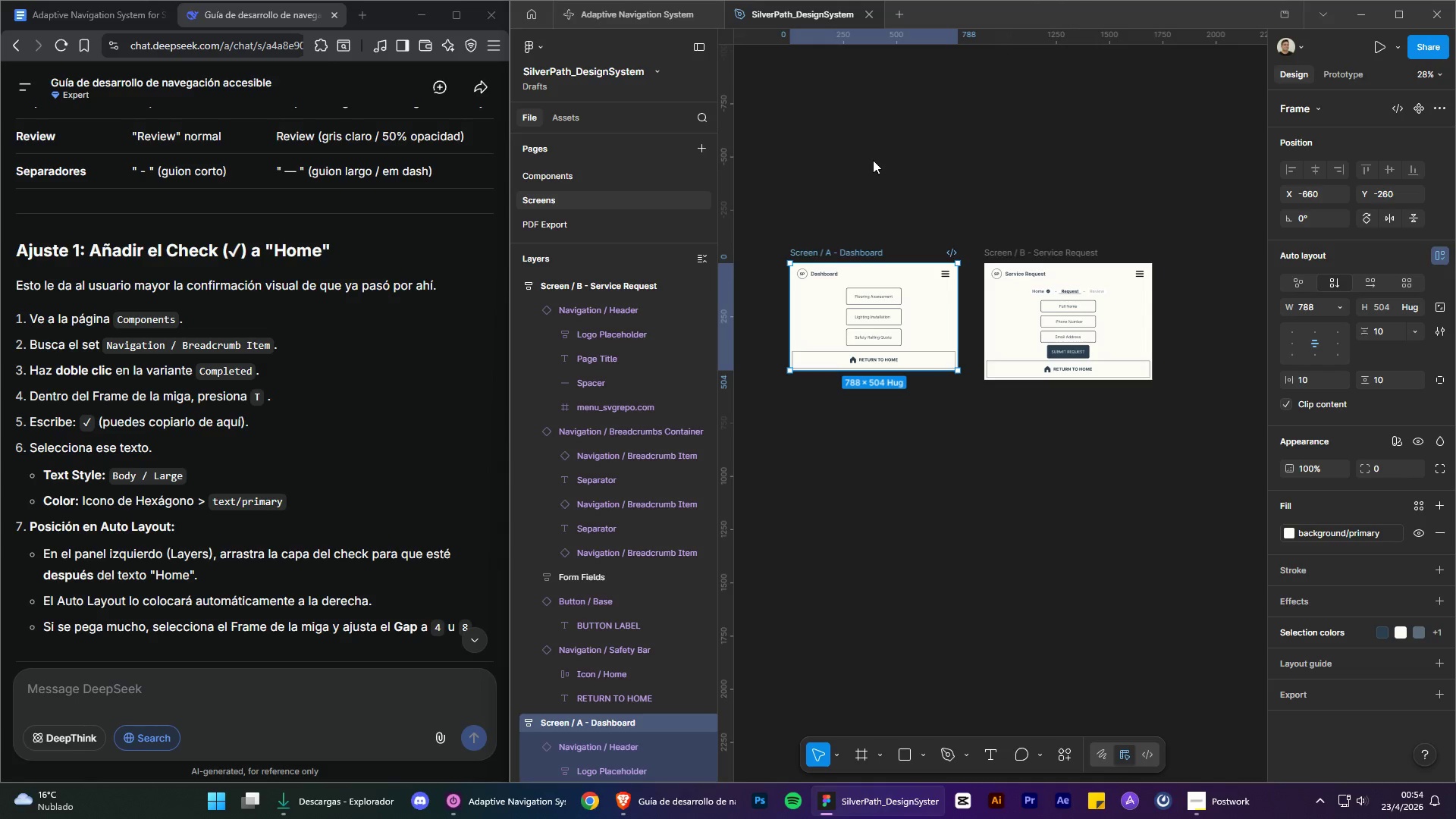 
left_click([873, 160])
 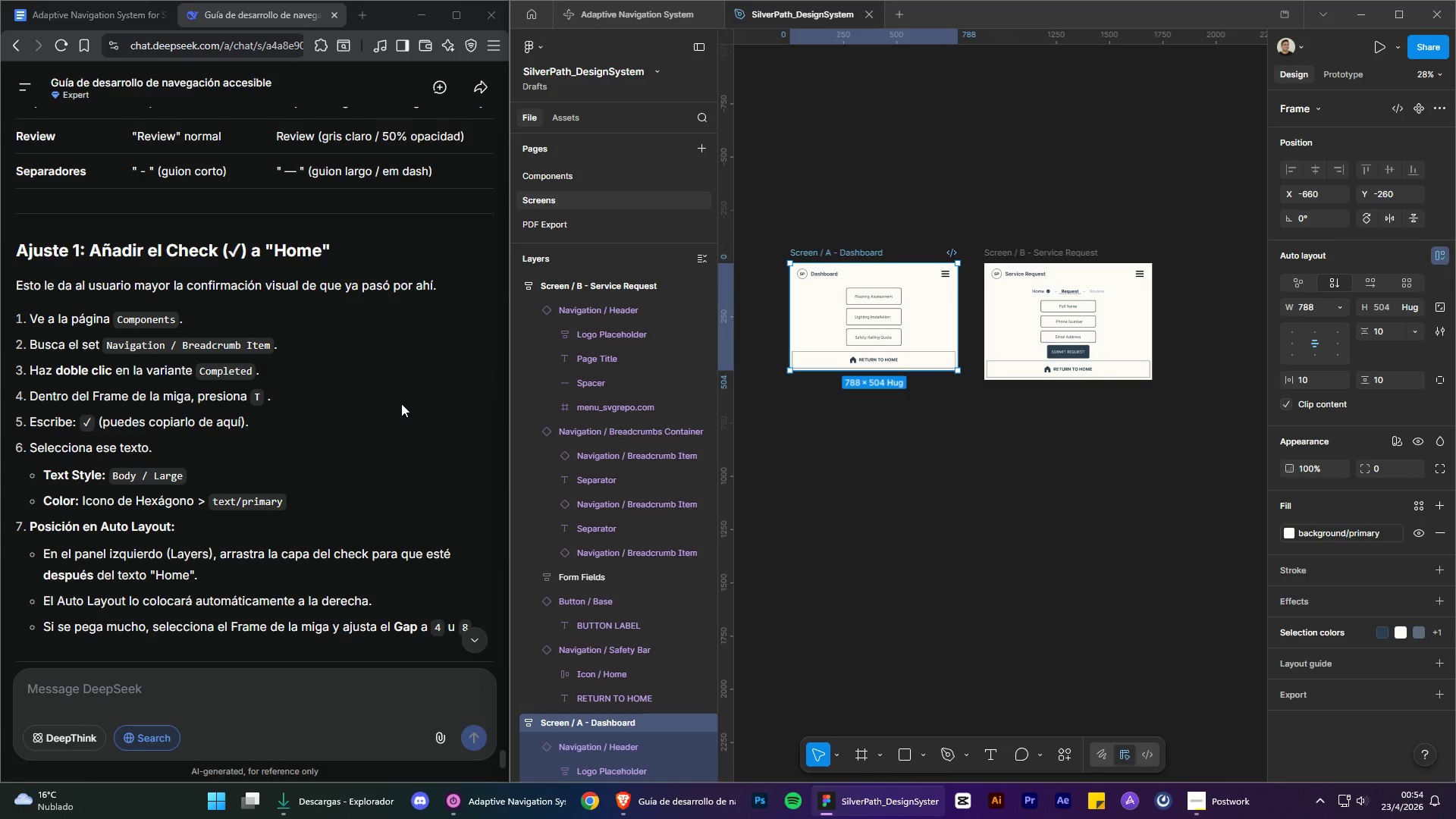 
left_click([623, 176])
 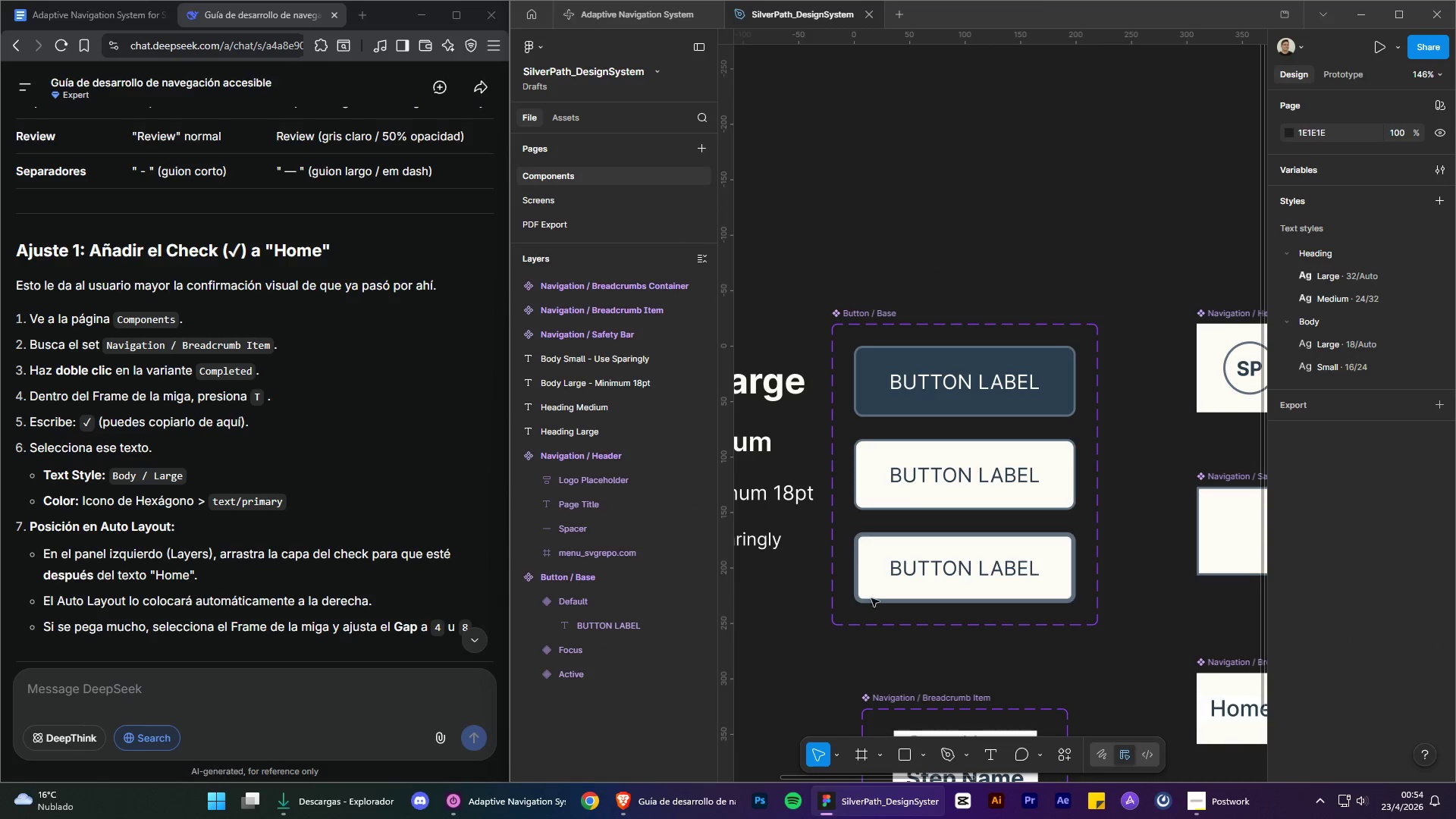 
left_click([985, 249])
 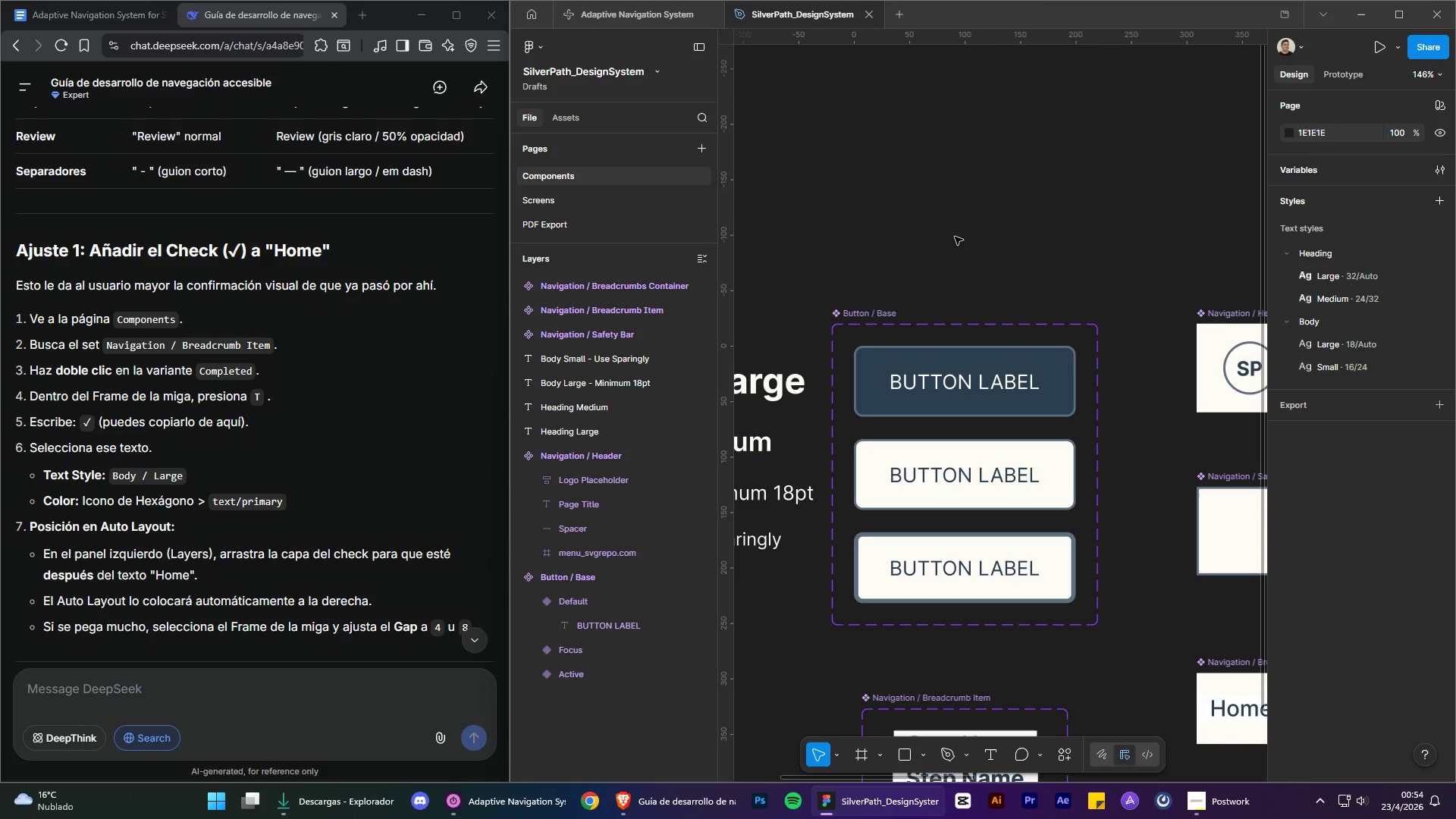 
hold_key(key=AltLeft, duration=4.84)
 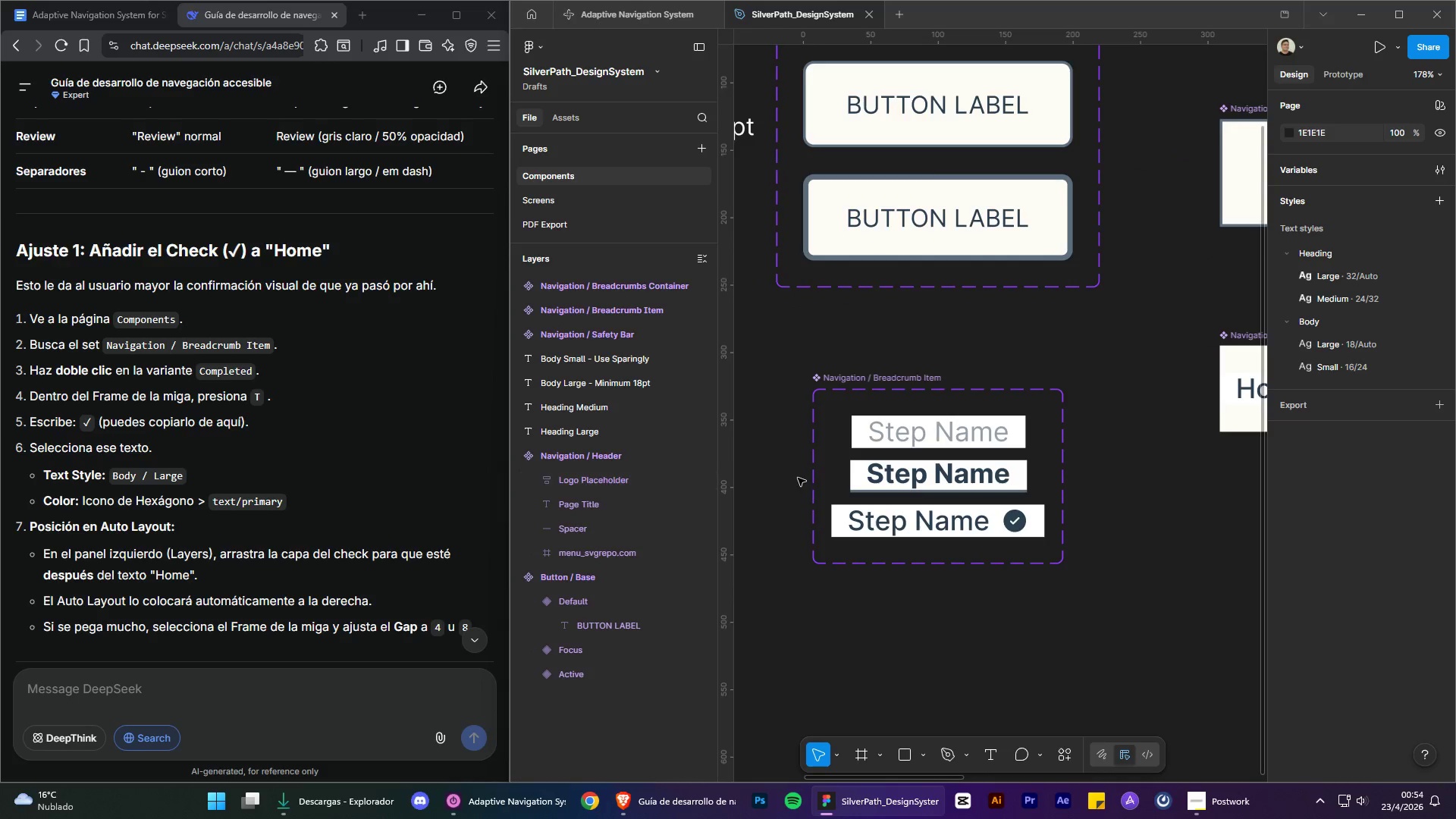 
hold_key(key=ControlLeft, duration=1.5)
 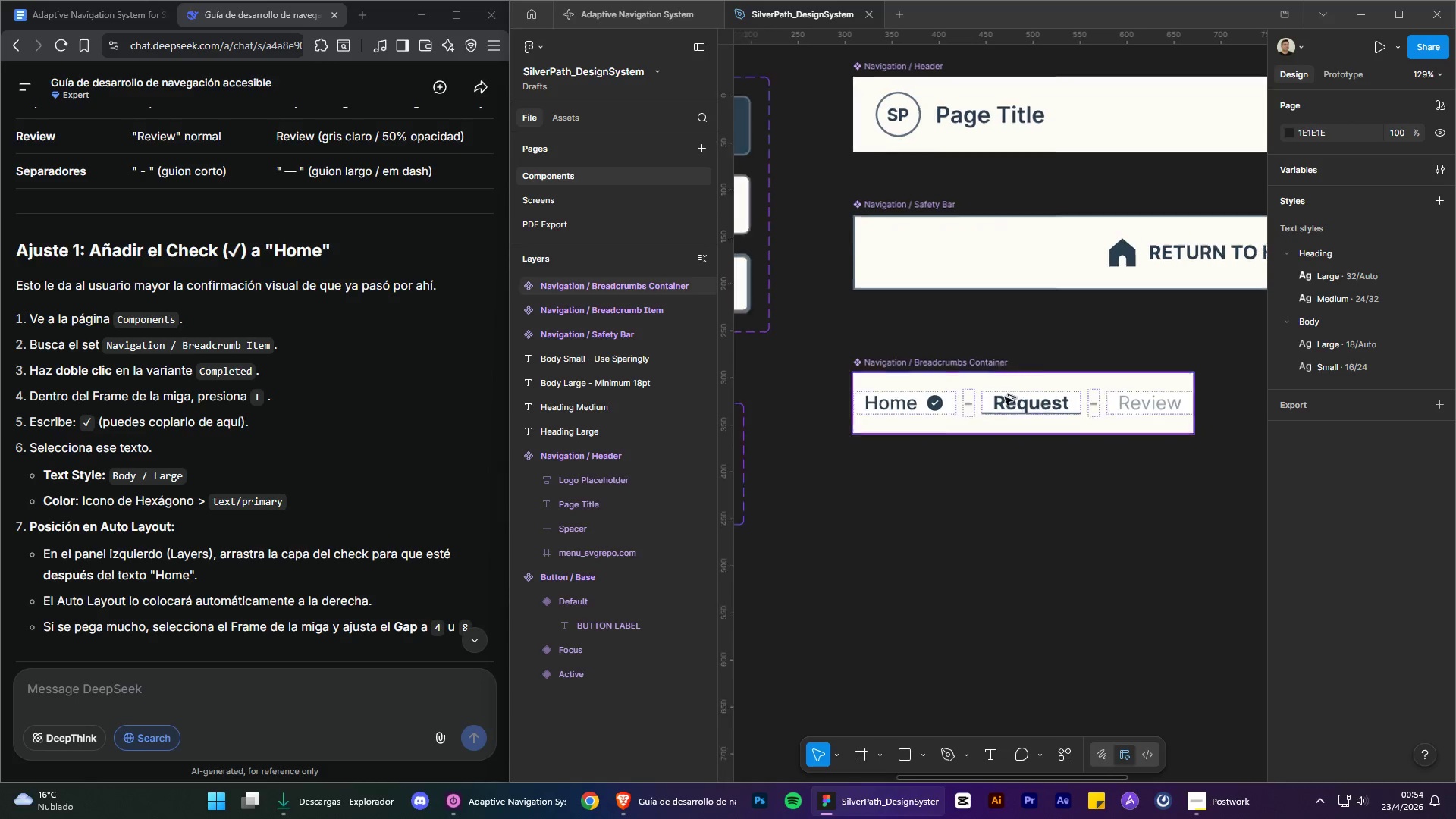 
hold_key(key=ControlLeft, duration=1.5)
 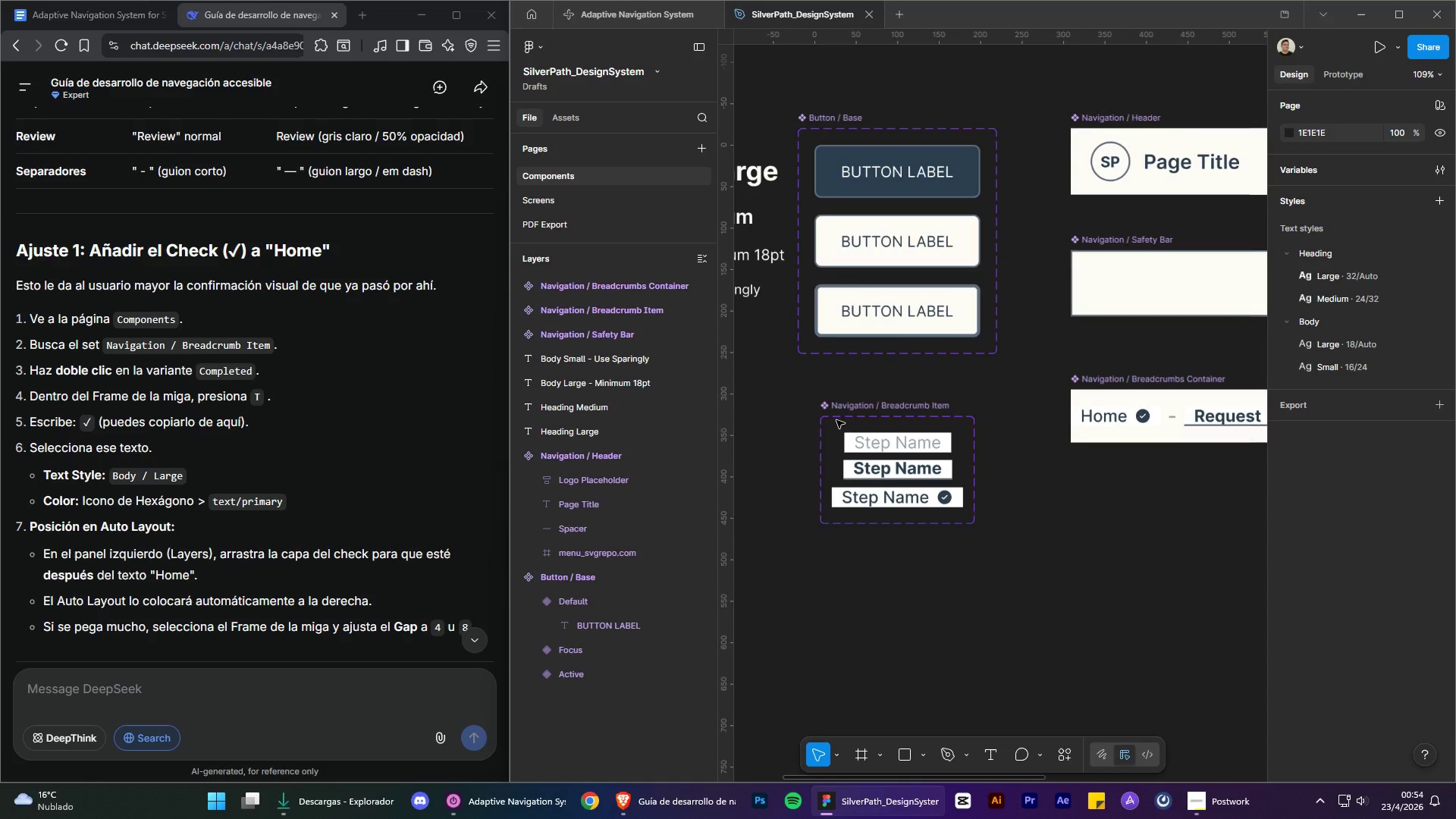 
scroll: coordinate [1018, 324], scroll_direction: none, amount: 0.0
 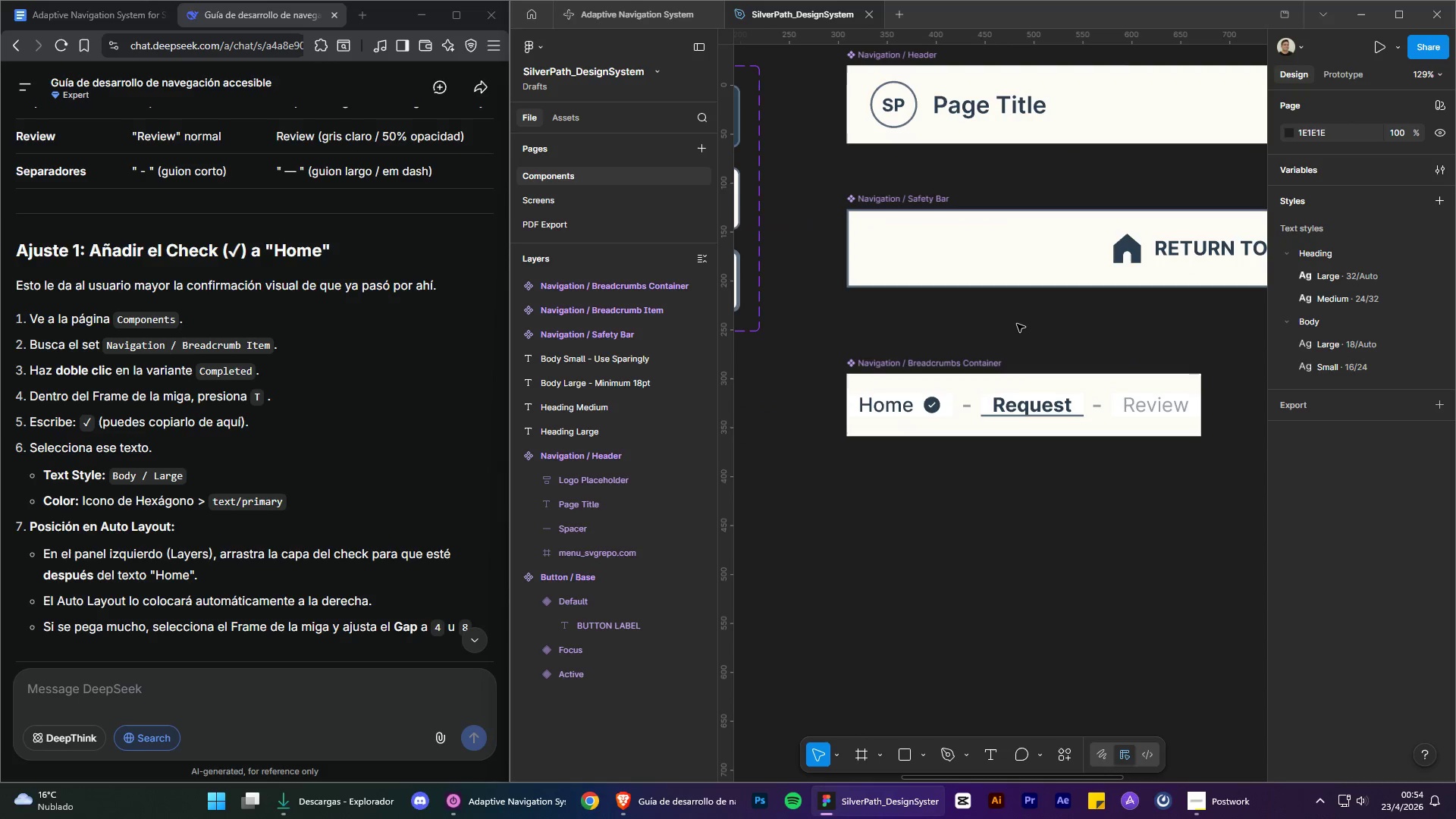 
hold_key(key=ControlLeft, duration=1.51)
scroll: coordinate [836, 420], scroll_direction: down, amount: 1.0
 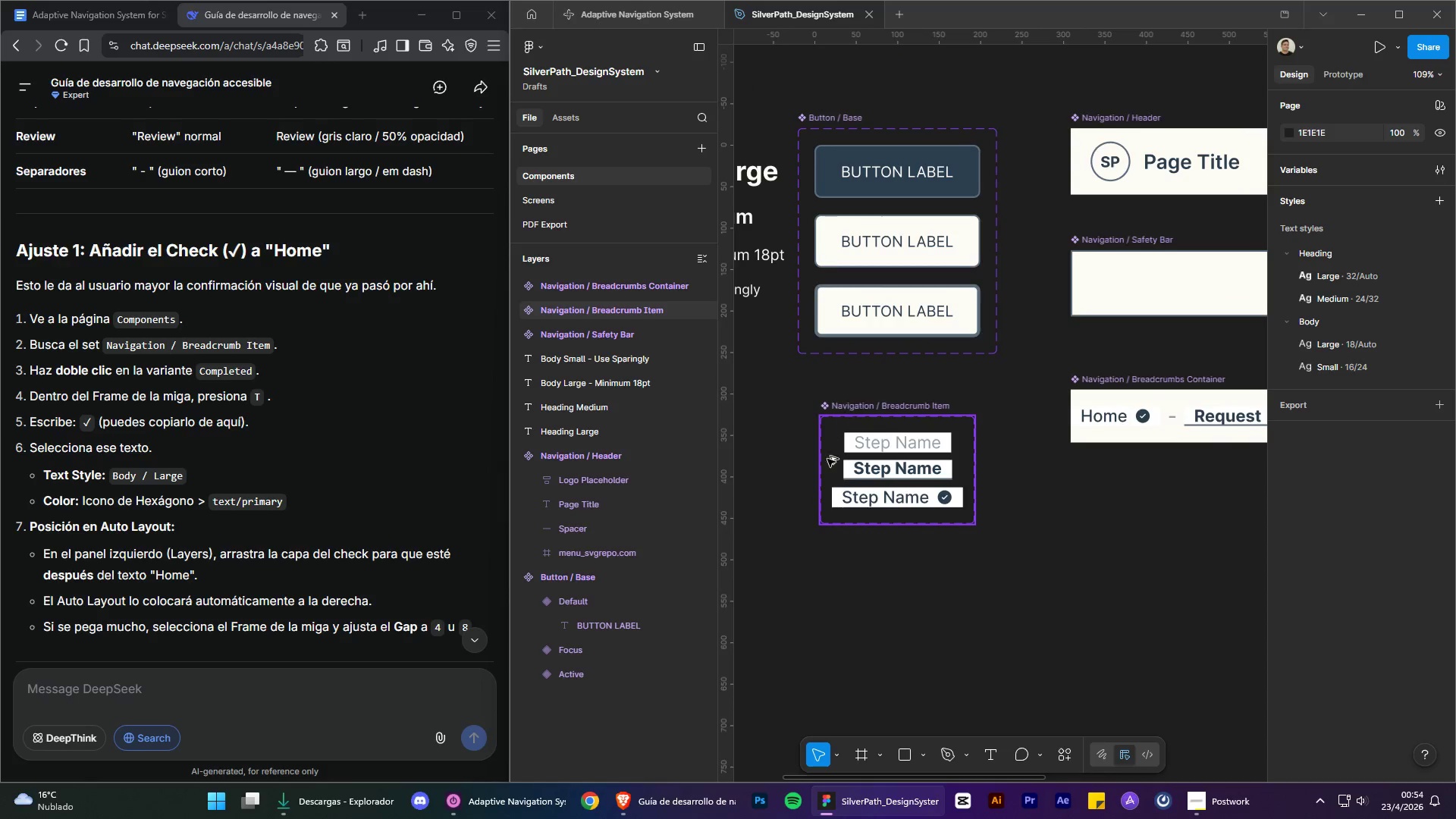 
hold_key(key=ControlLeft, duration=0.38)
 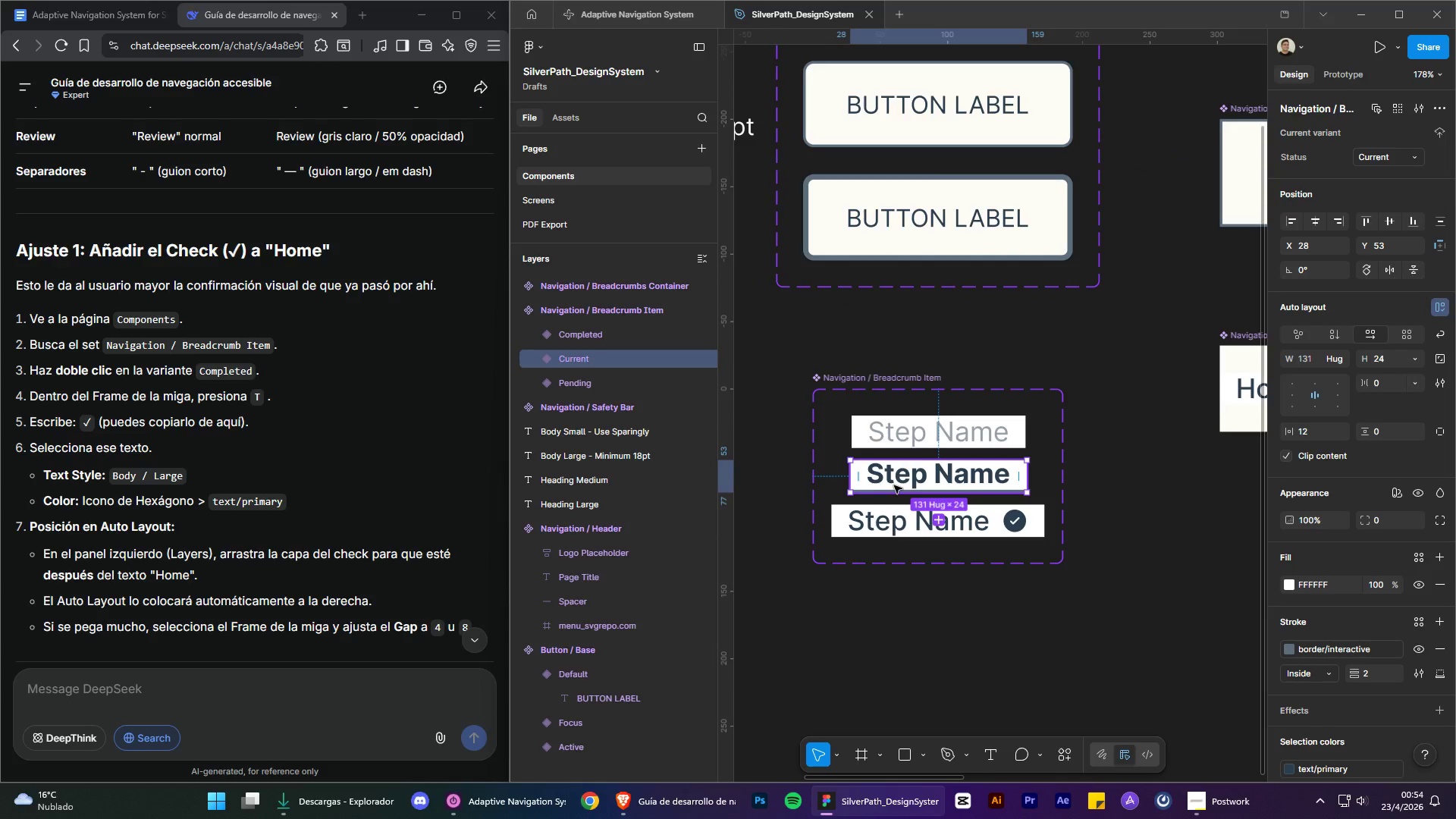 
scroll: coordinate [839, 459], scroll_direction: up, amount: 6.0
 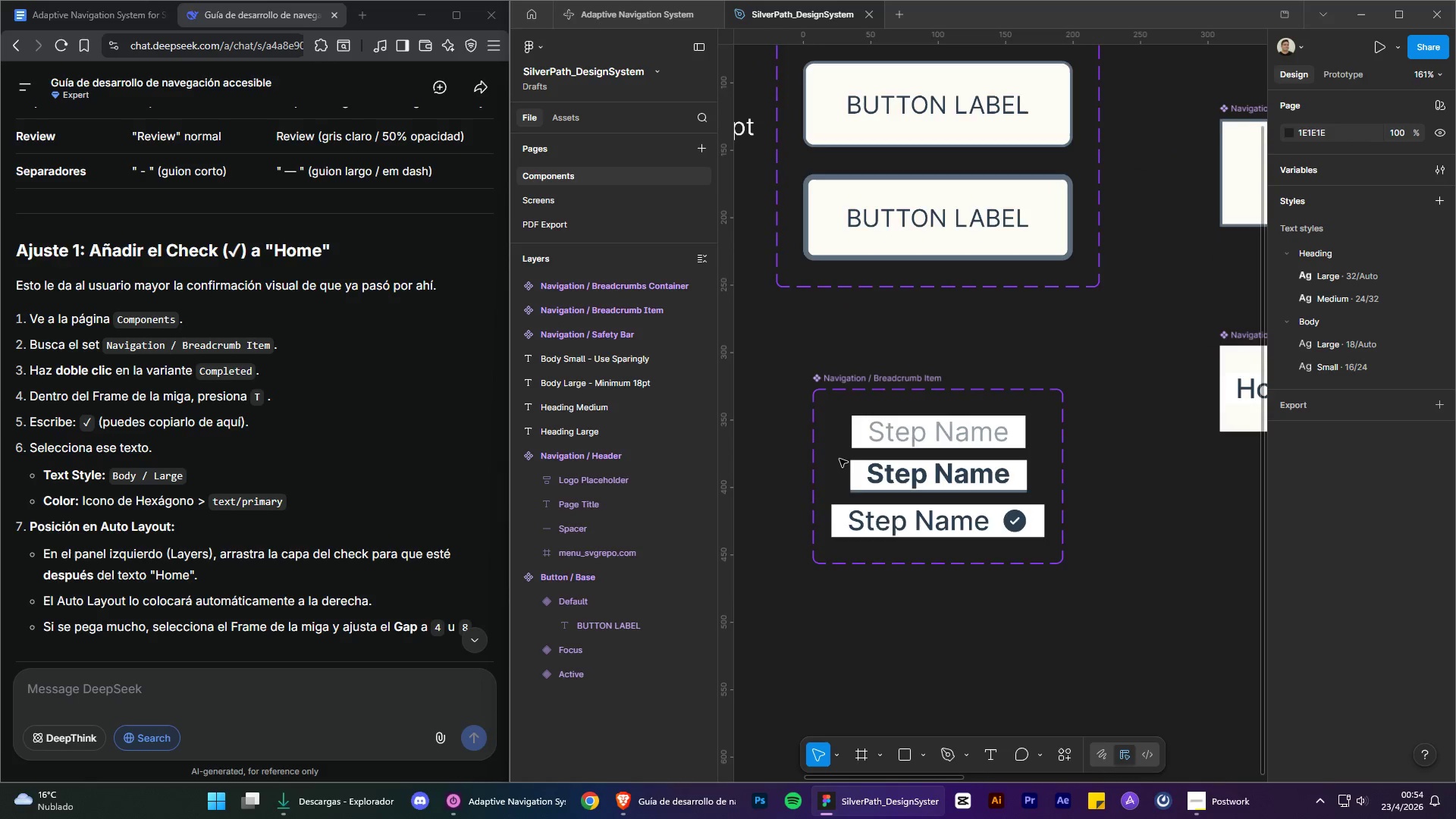 
wait(7.58)
 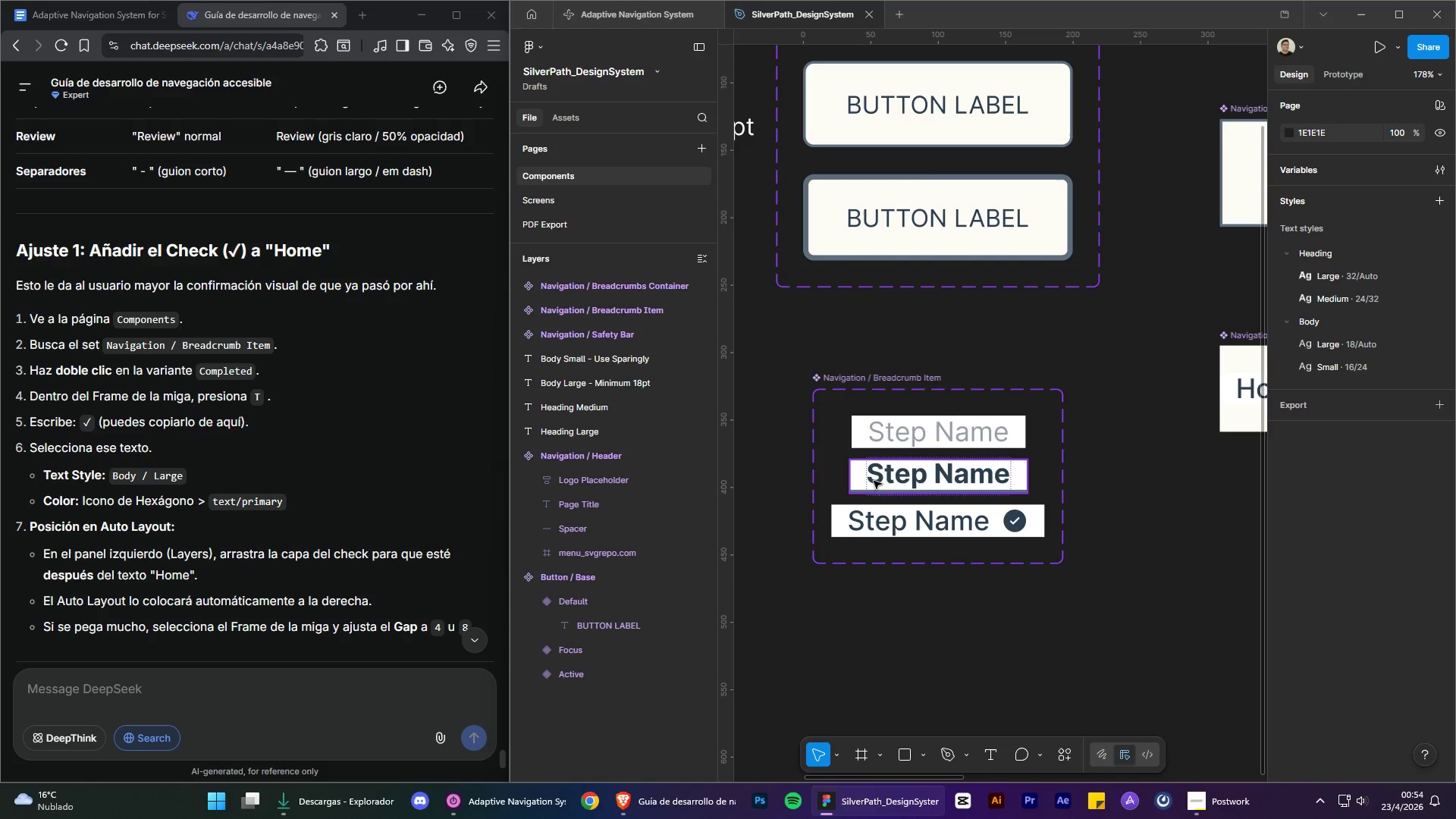 
left_click([957, 529])
 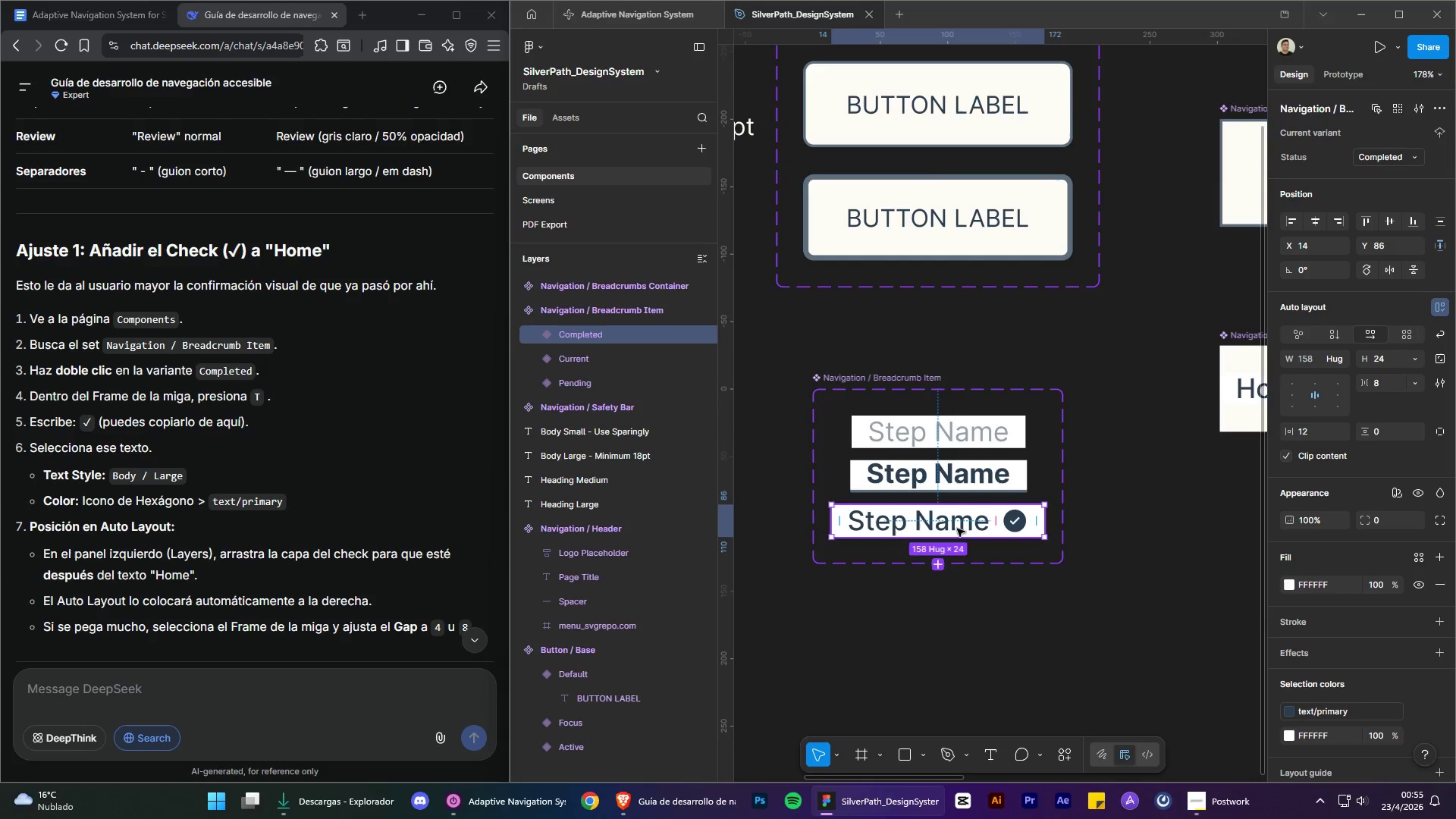 
hold_key(key=ControlLeft, duration=0.62)
hold_key(key=AltLeft, duration=0.59)
scroll: coordinate [931, 530], scroll_direction: up, amount: 5.0
 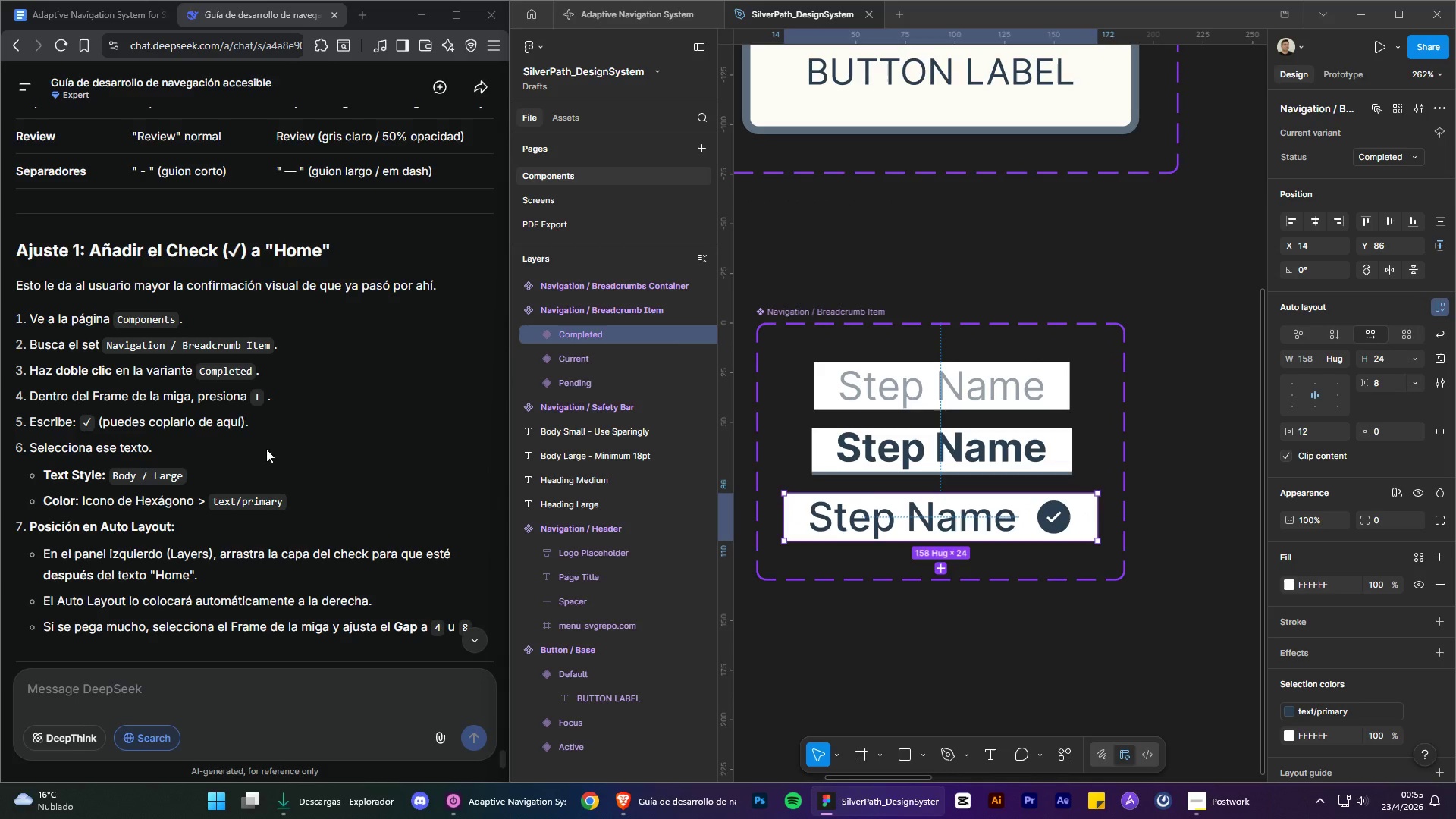 
double_click([1043, 526])
 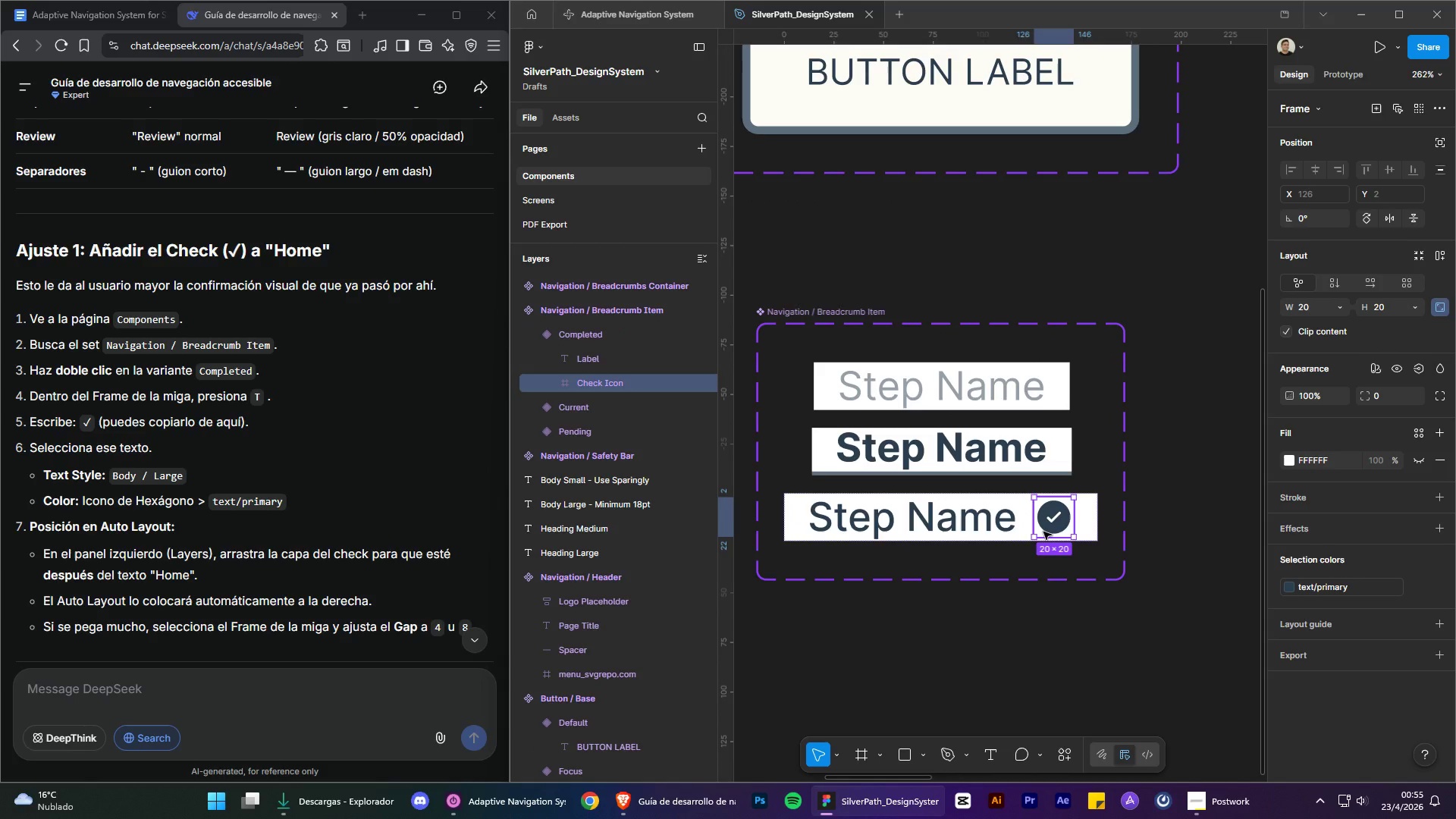 
key(Backspace)
 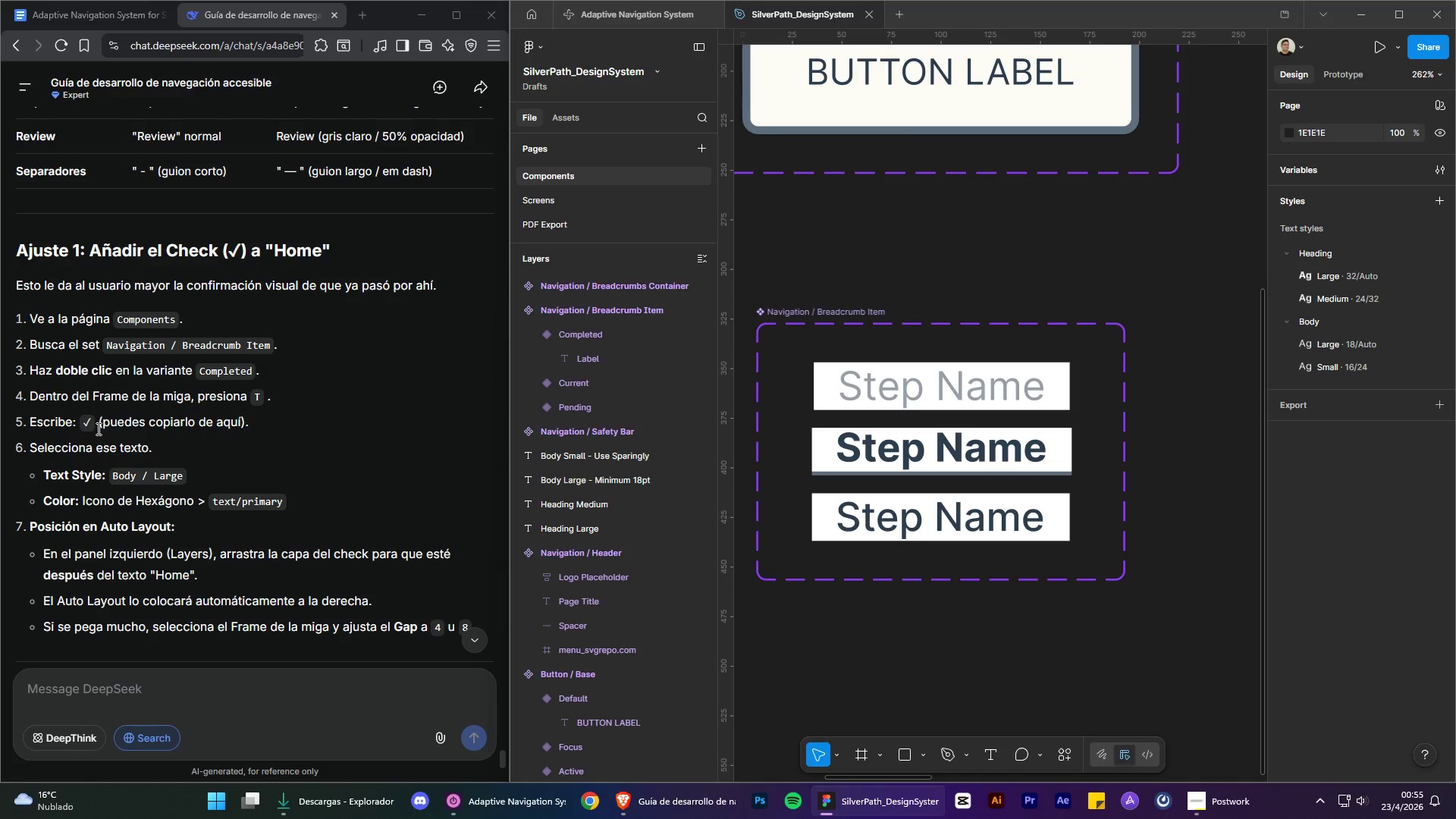 
left_click_drag(start_coordinate=[90, 425], to_coordinate=[83, 426])
 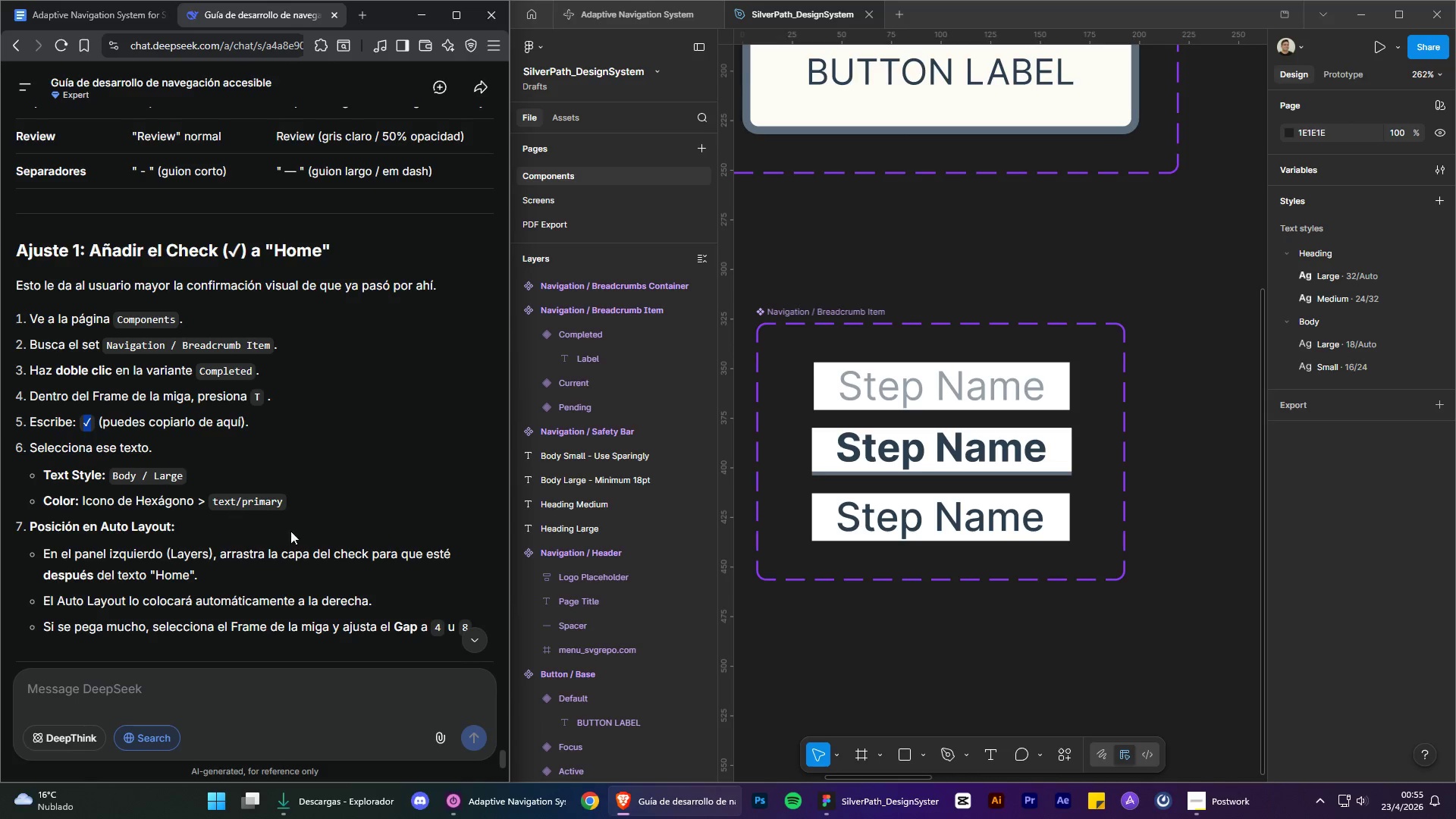 
key(Control+C)
 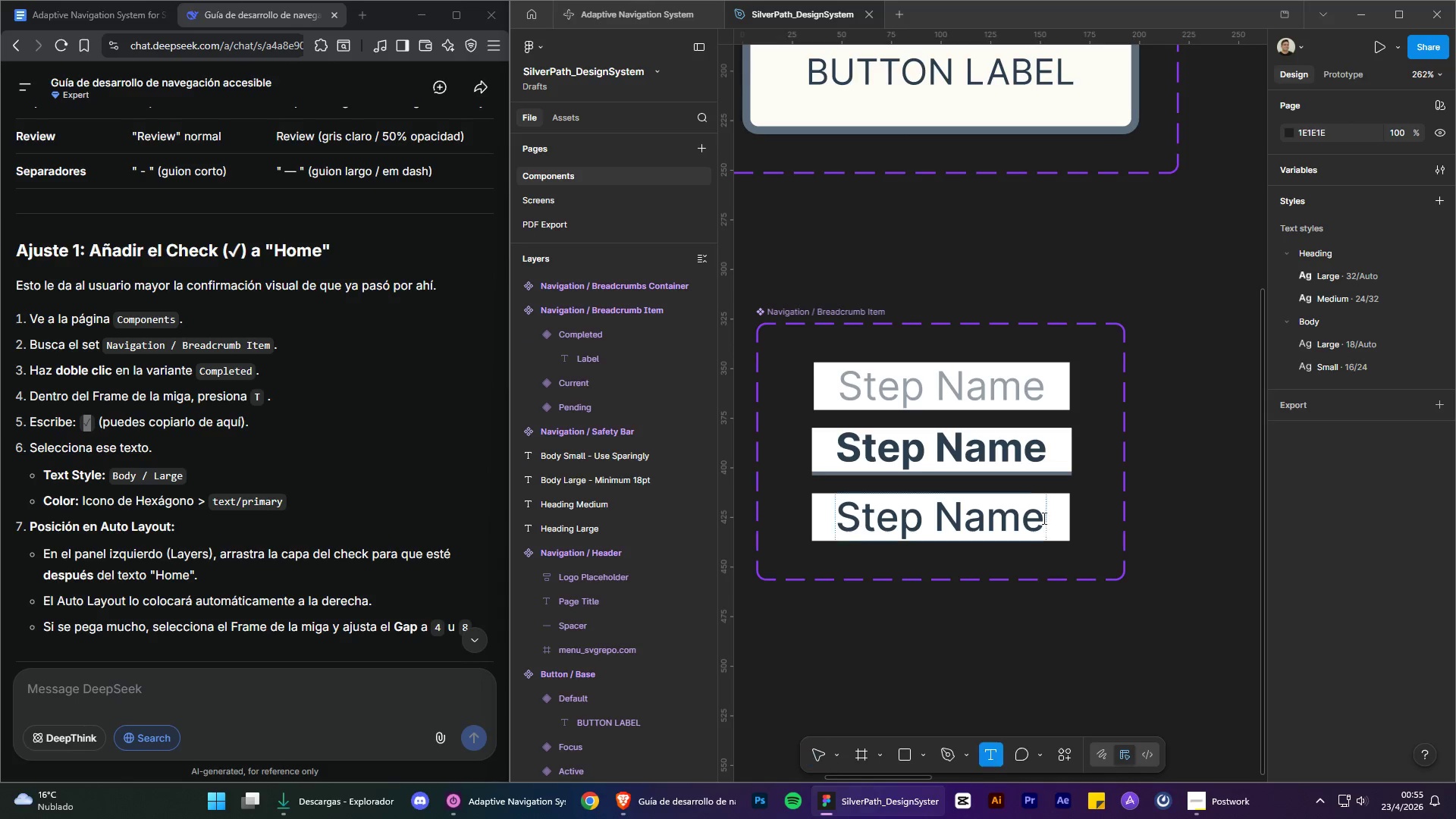 
left_click([1046, 510])
 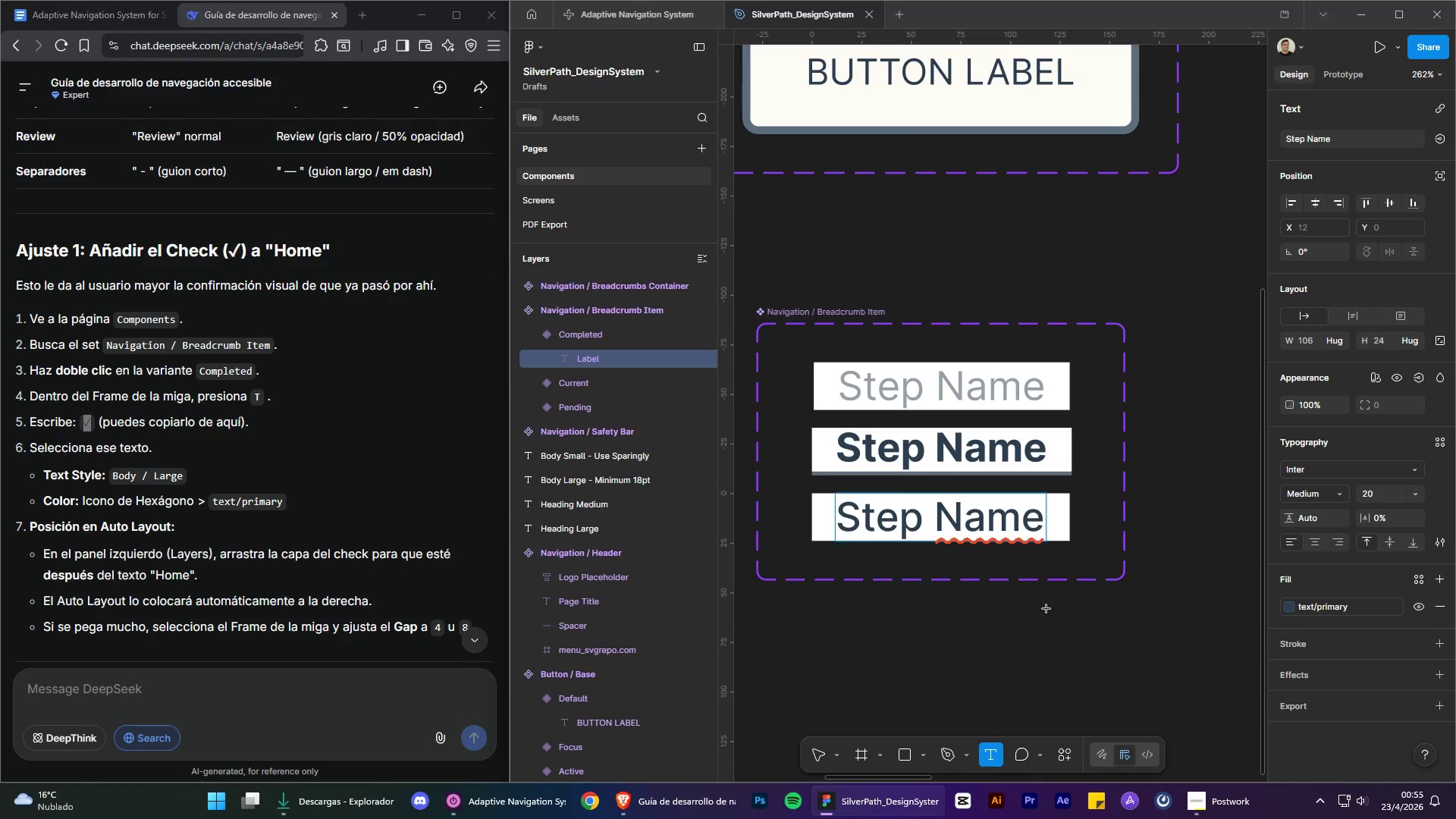 
key(Control+V)
 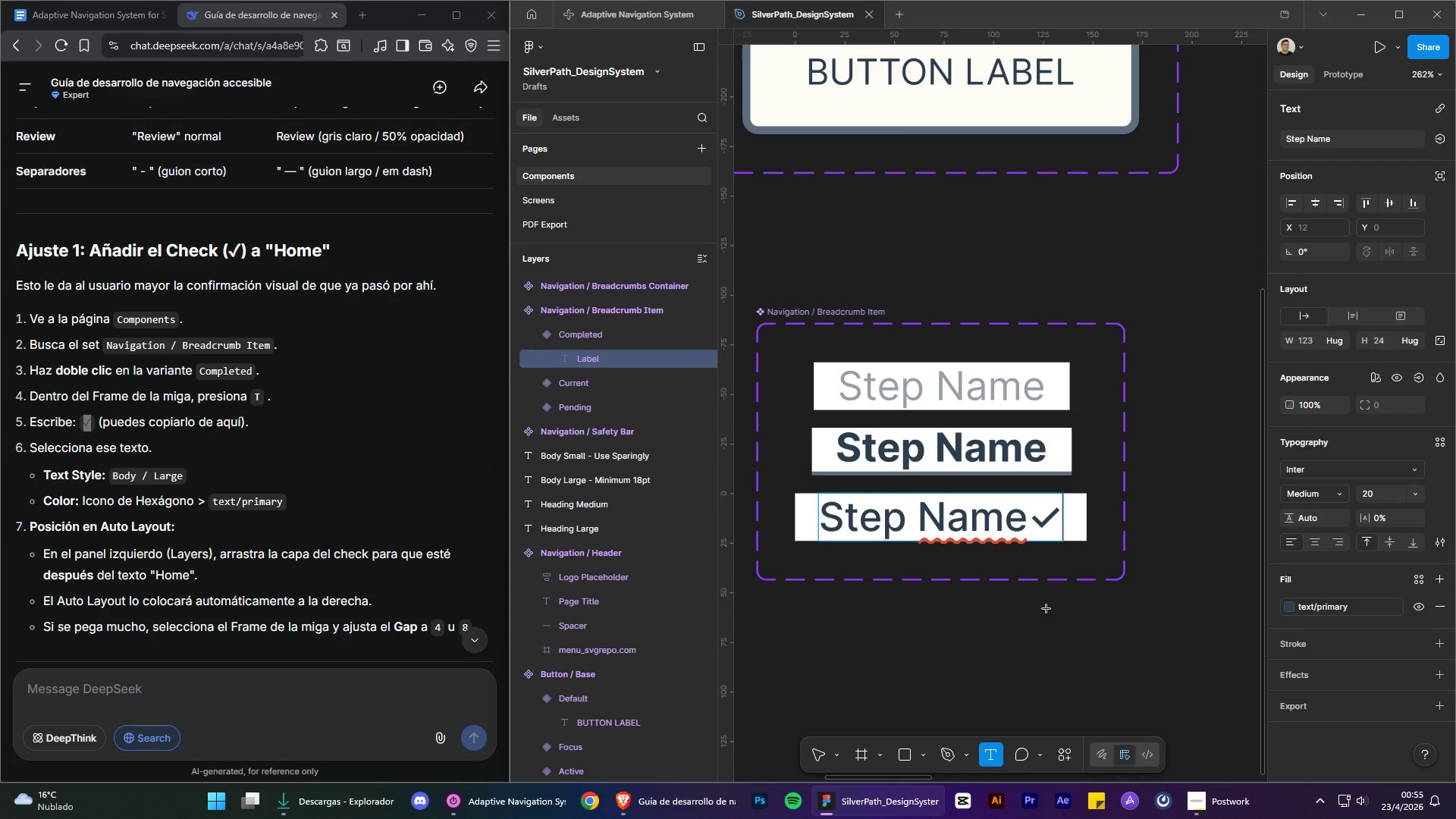 
left_click([1046, 609])
 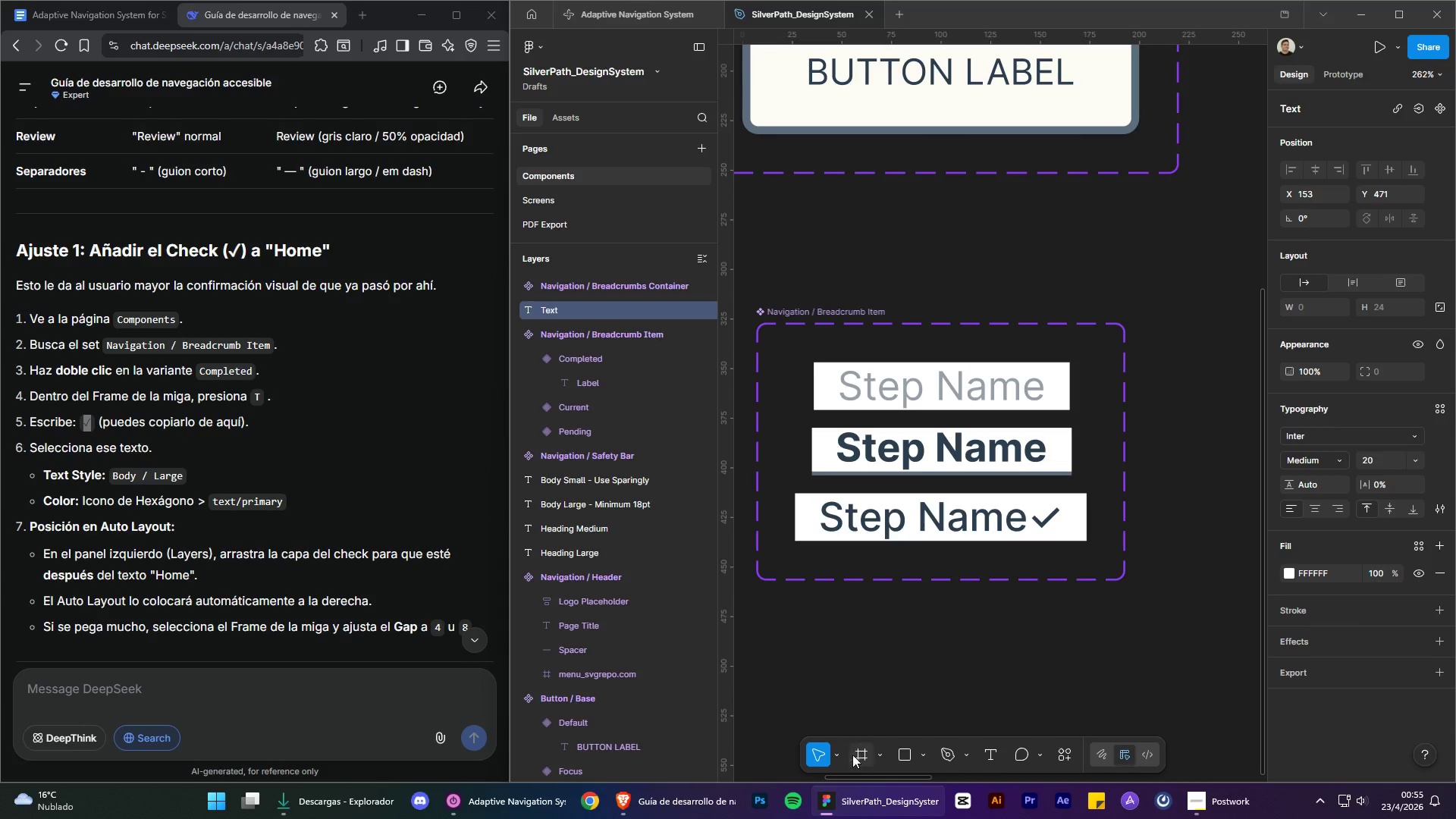 
left_click([852, 673])
 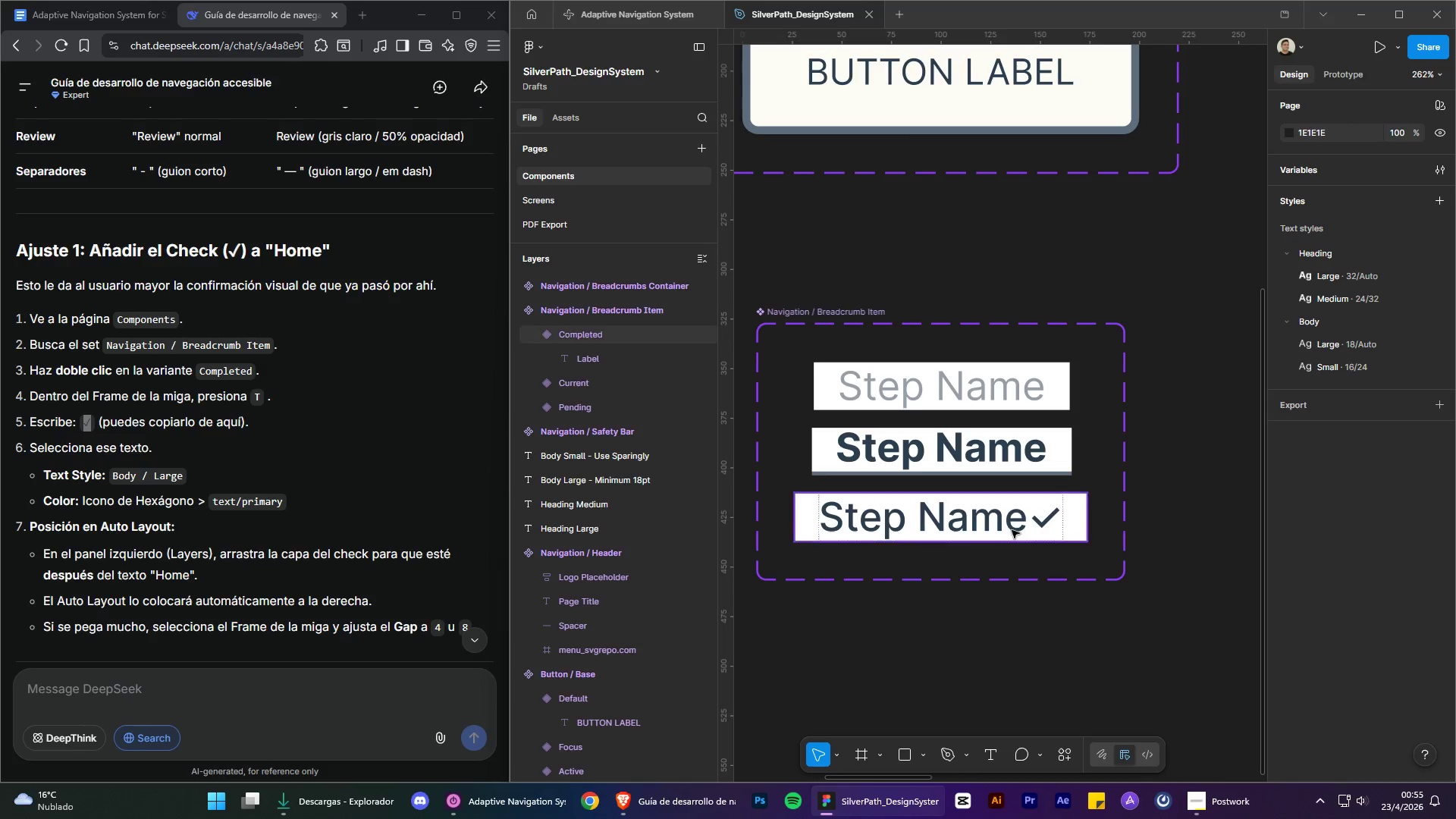 
double_click([1038, 524])
 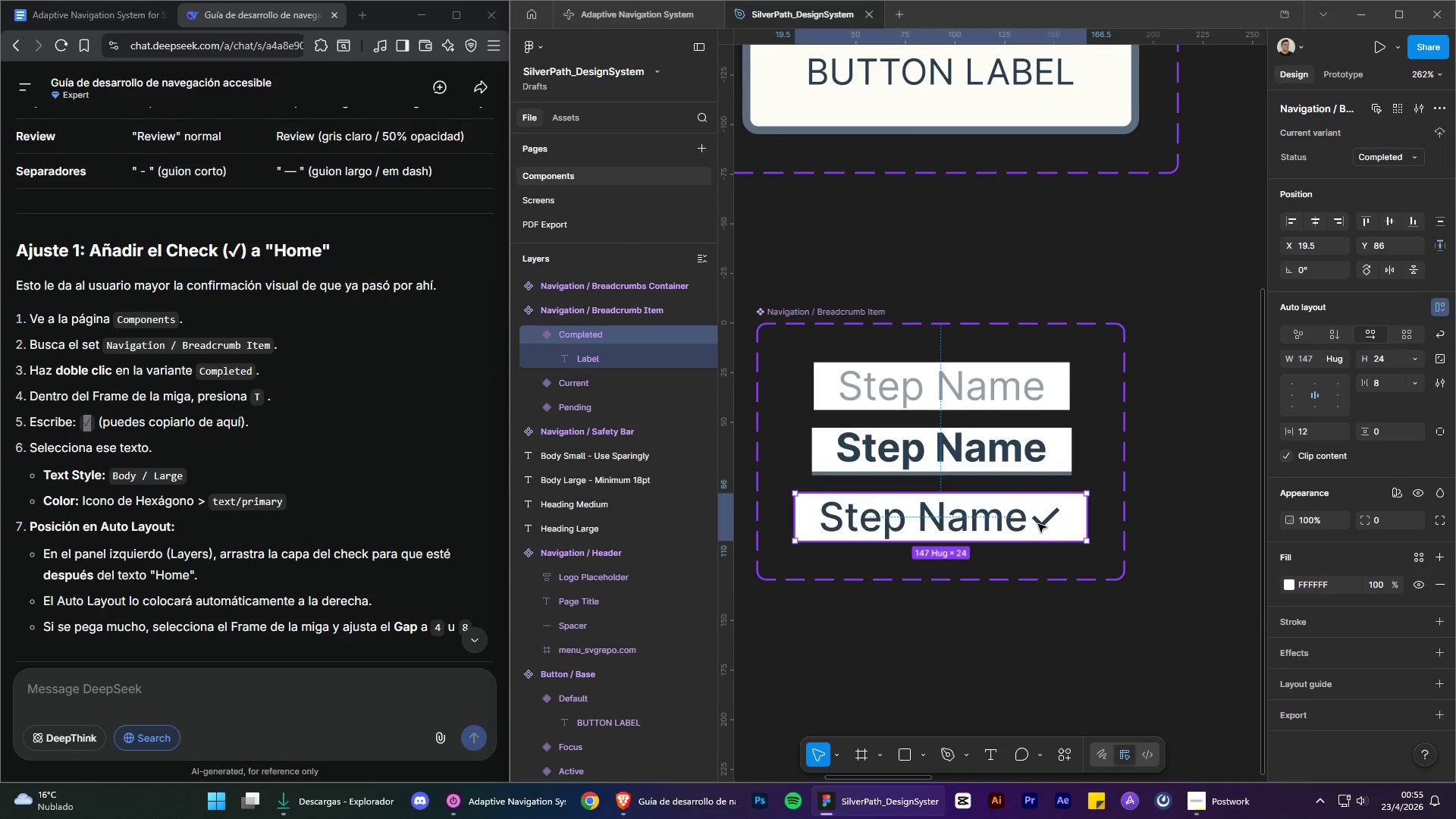 
triple_click([1038, 524])
 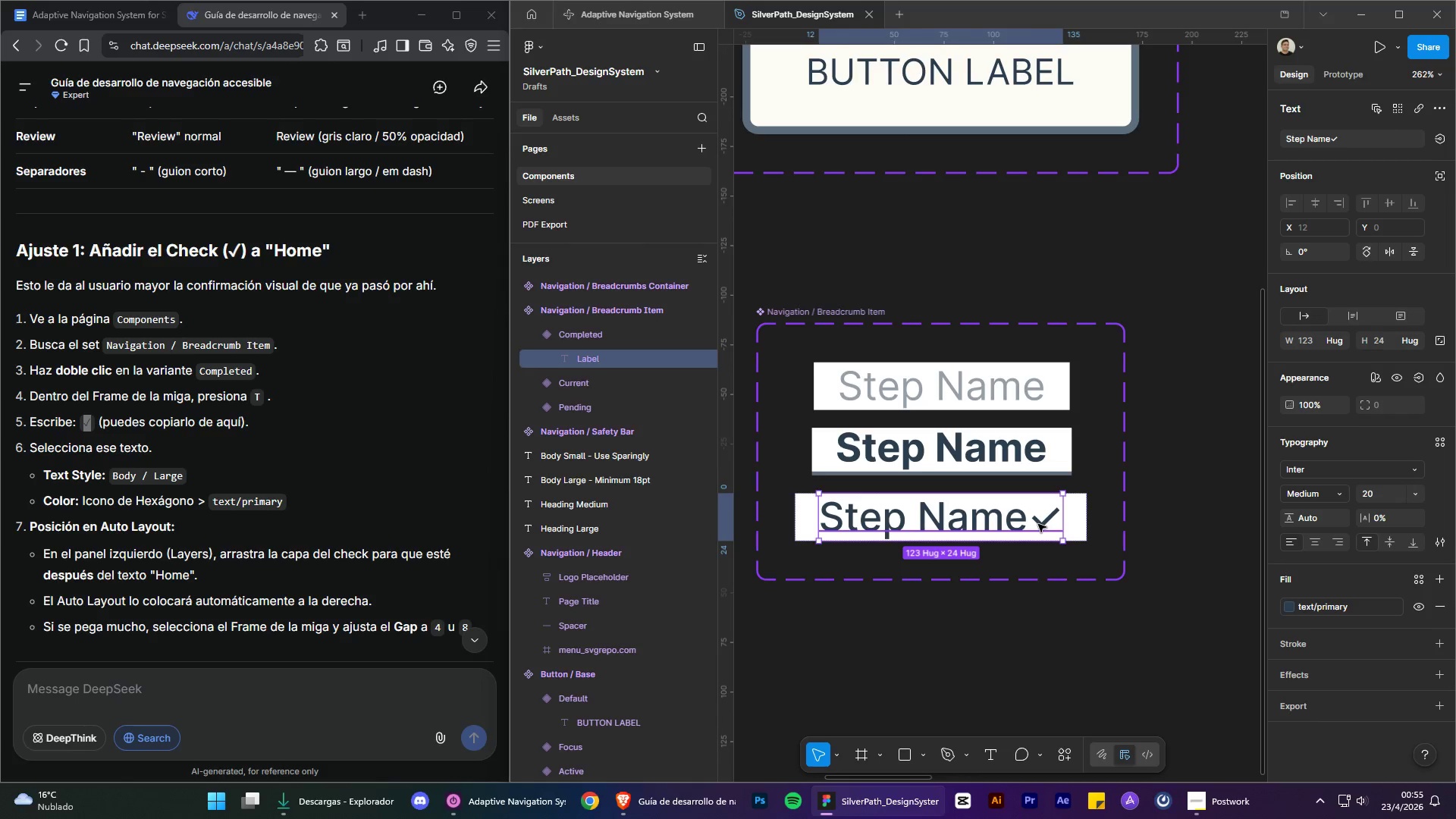 
double_click([1038, 524])
 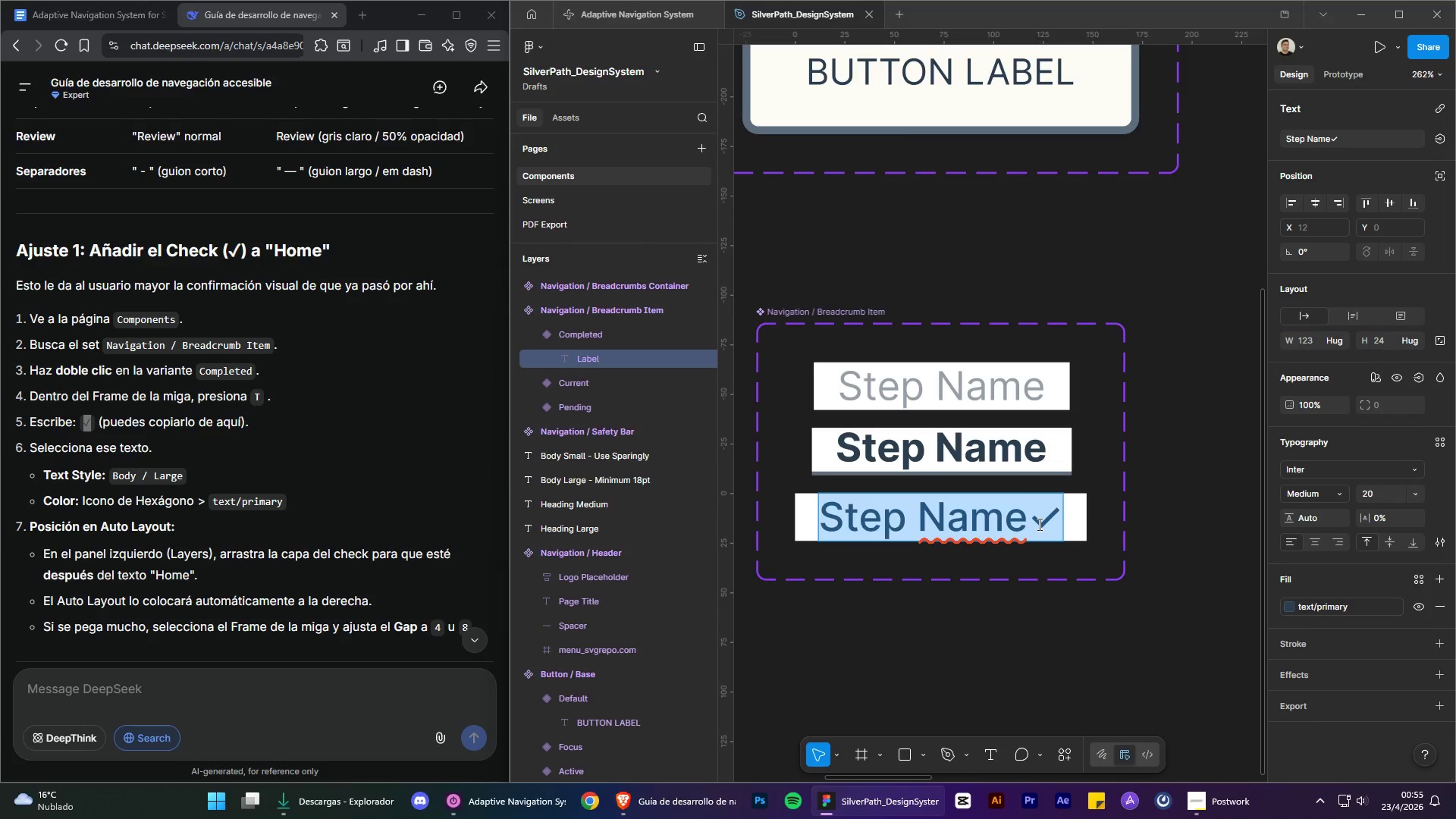 
left_click([1038, 524])
 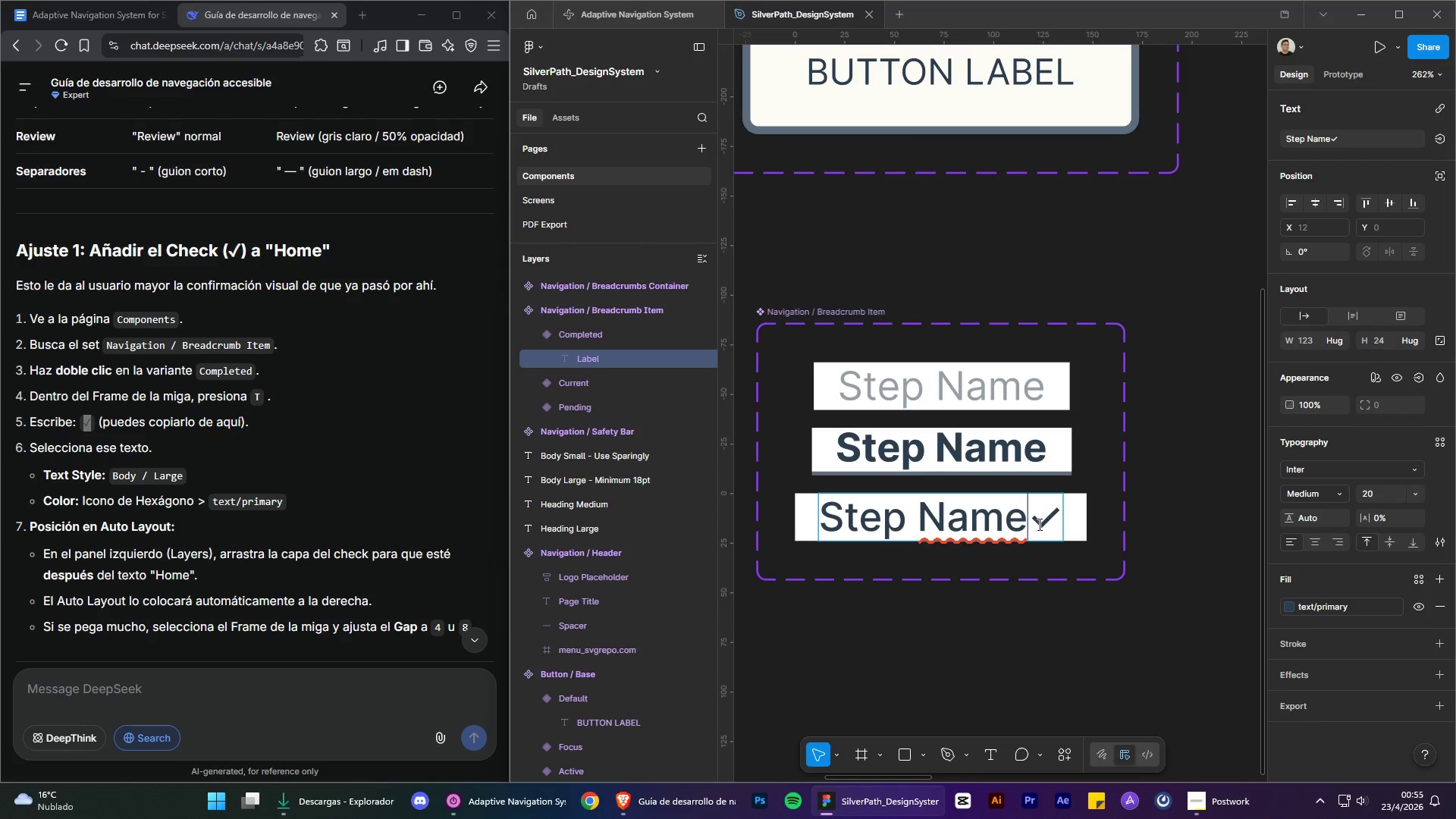 
left_click_drag(start_coordinate=[1038, 524], to_coordinate=[1053, 525])
 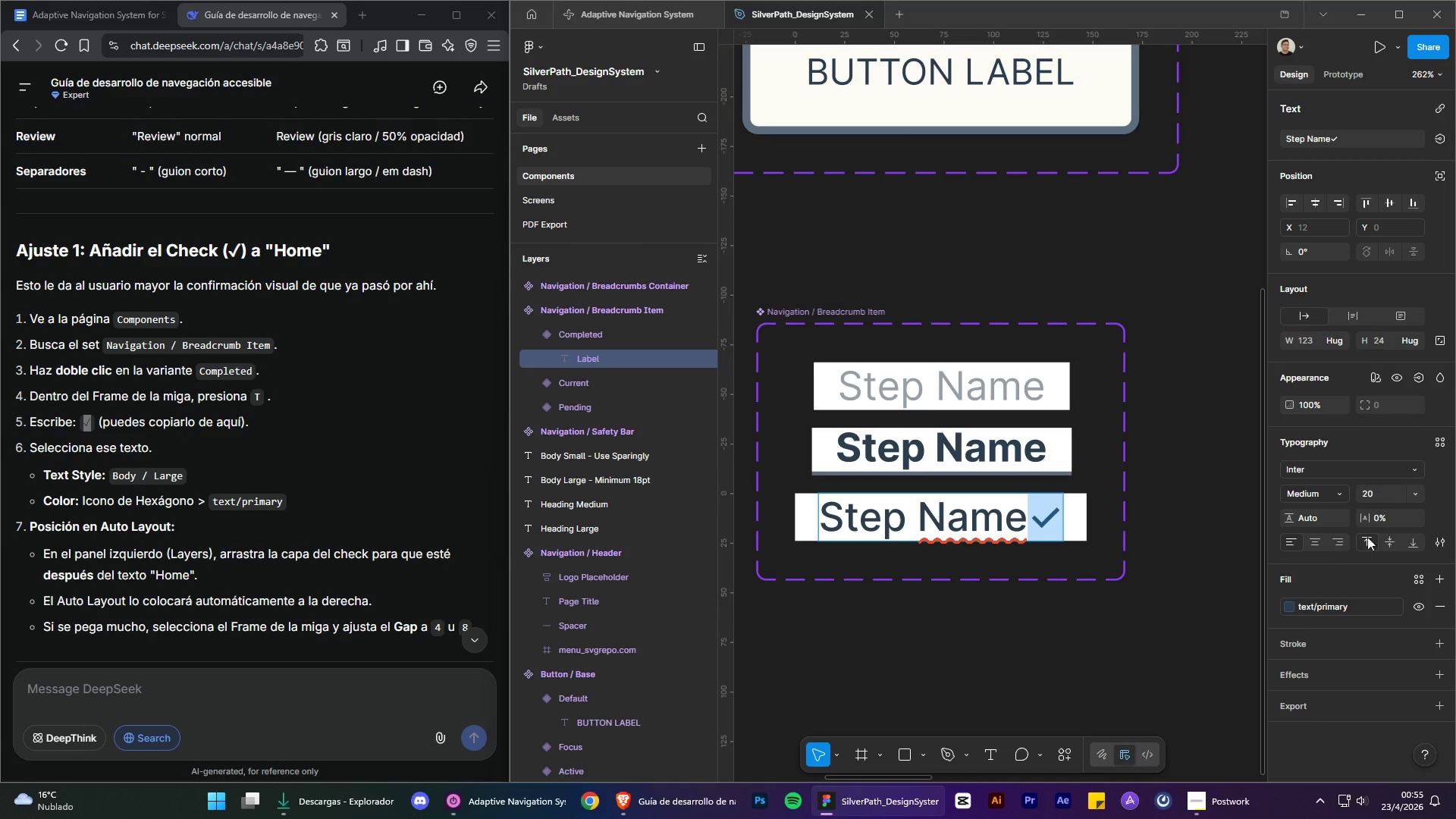 
left_click([1439, 438])
 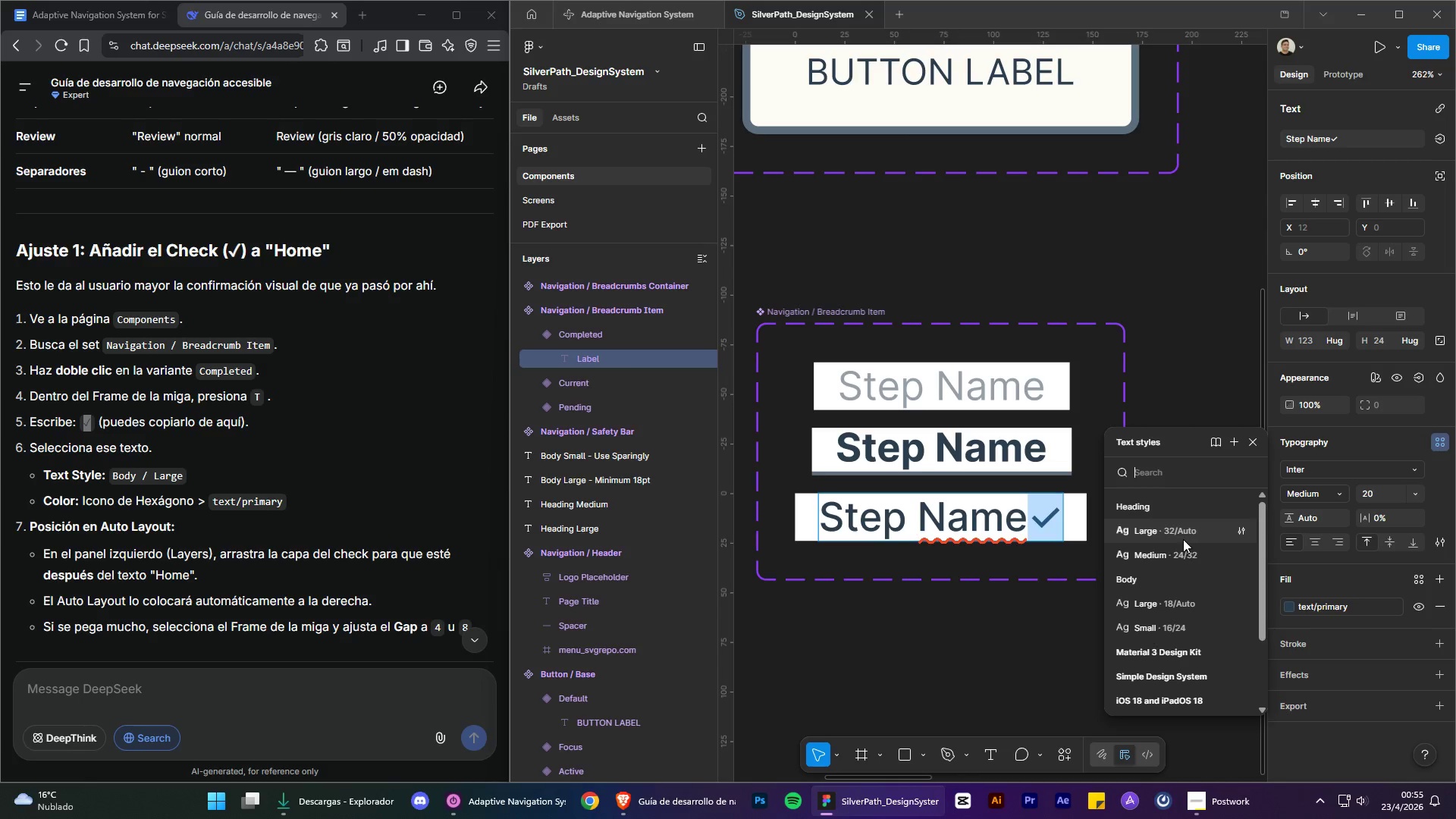 
left_click([1156, 602])
 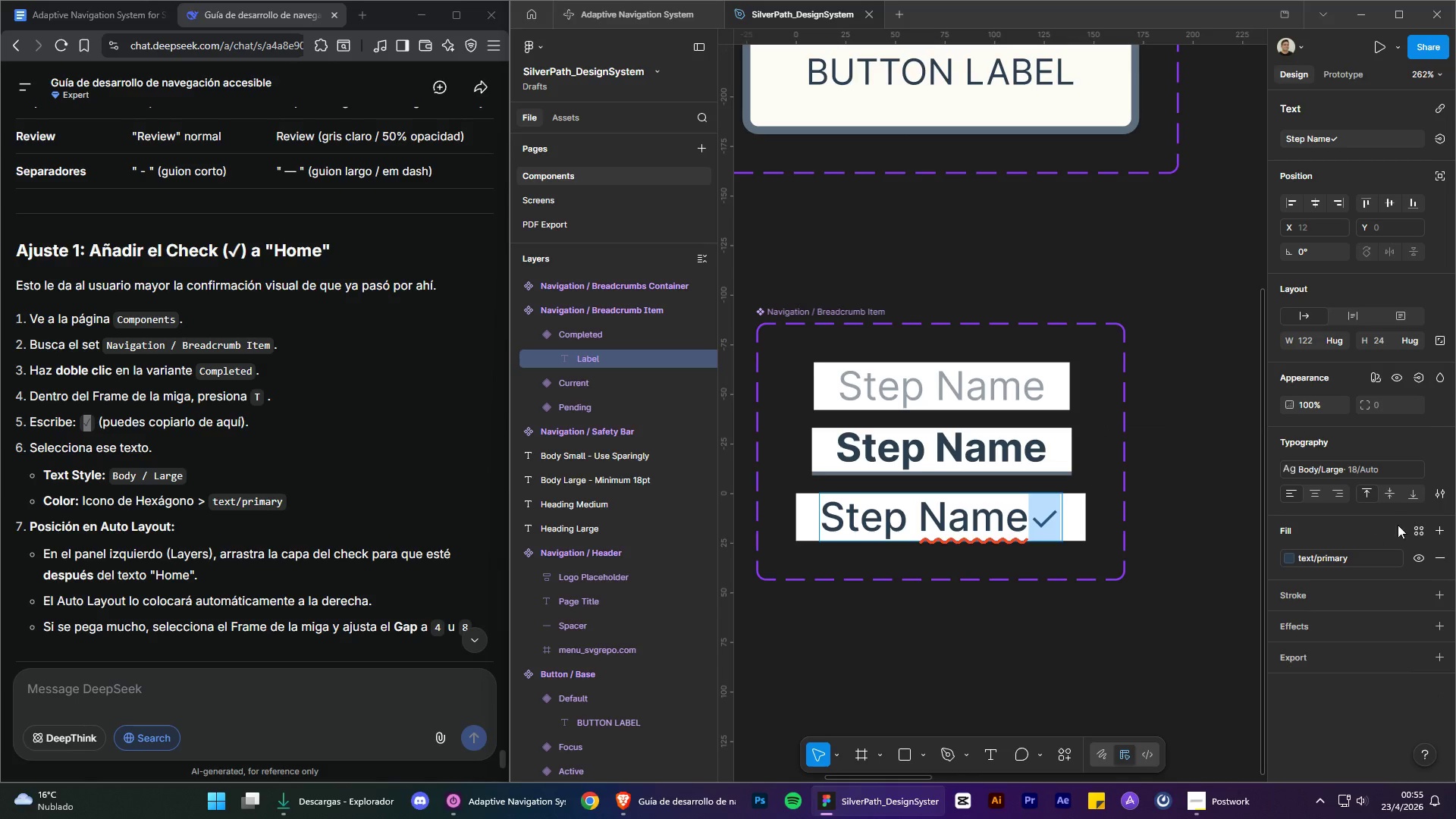 
left_click([1416, 526])
 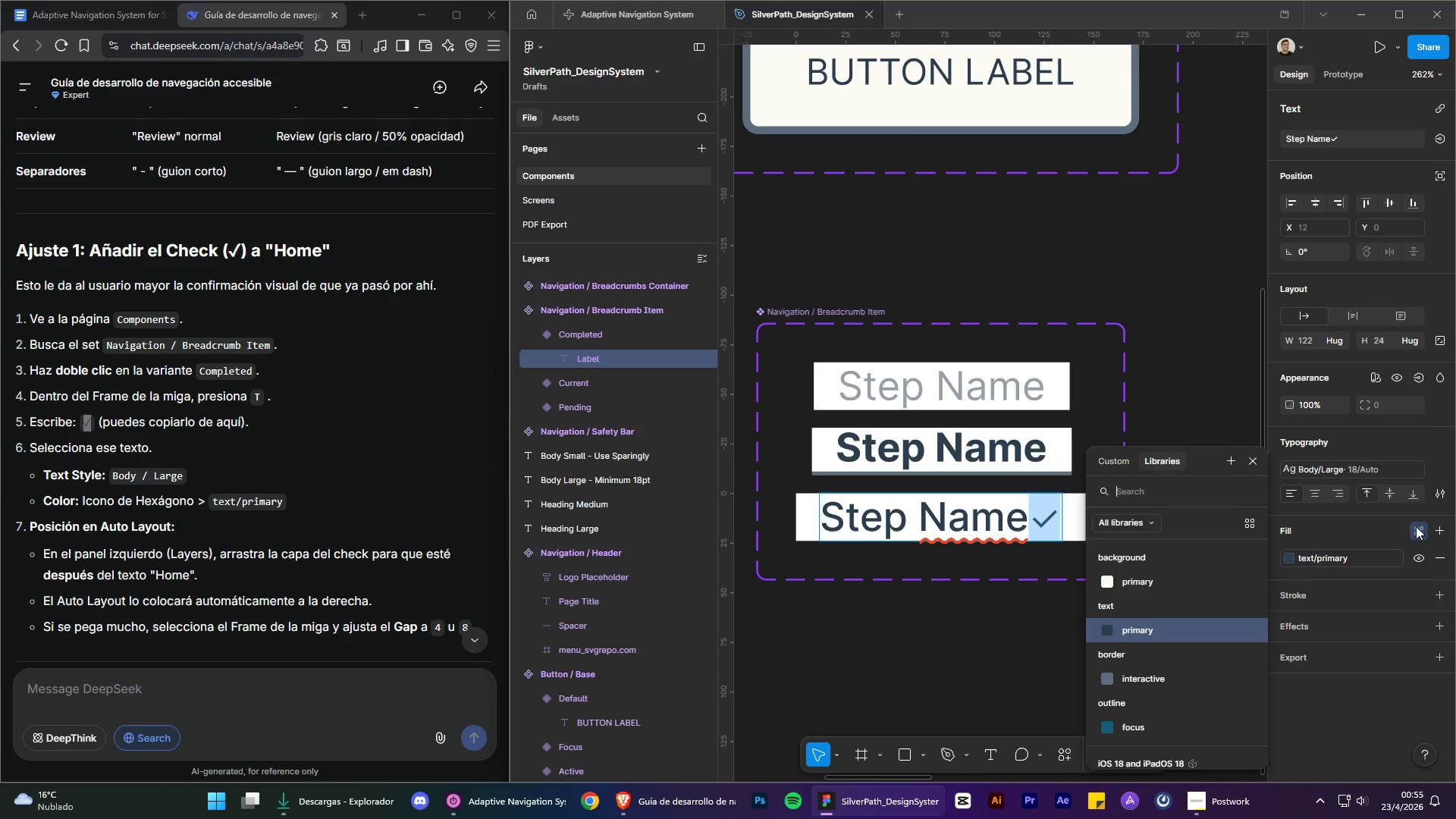 
left_click([1416, 526])
 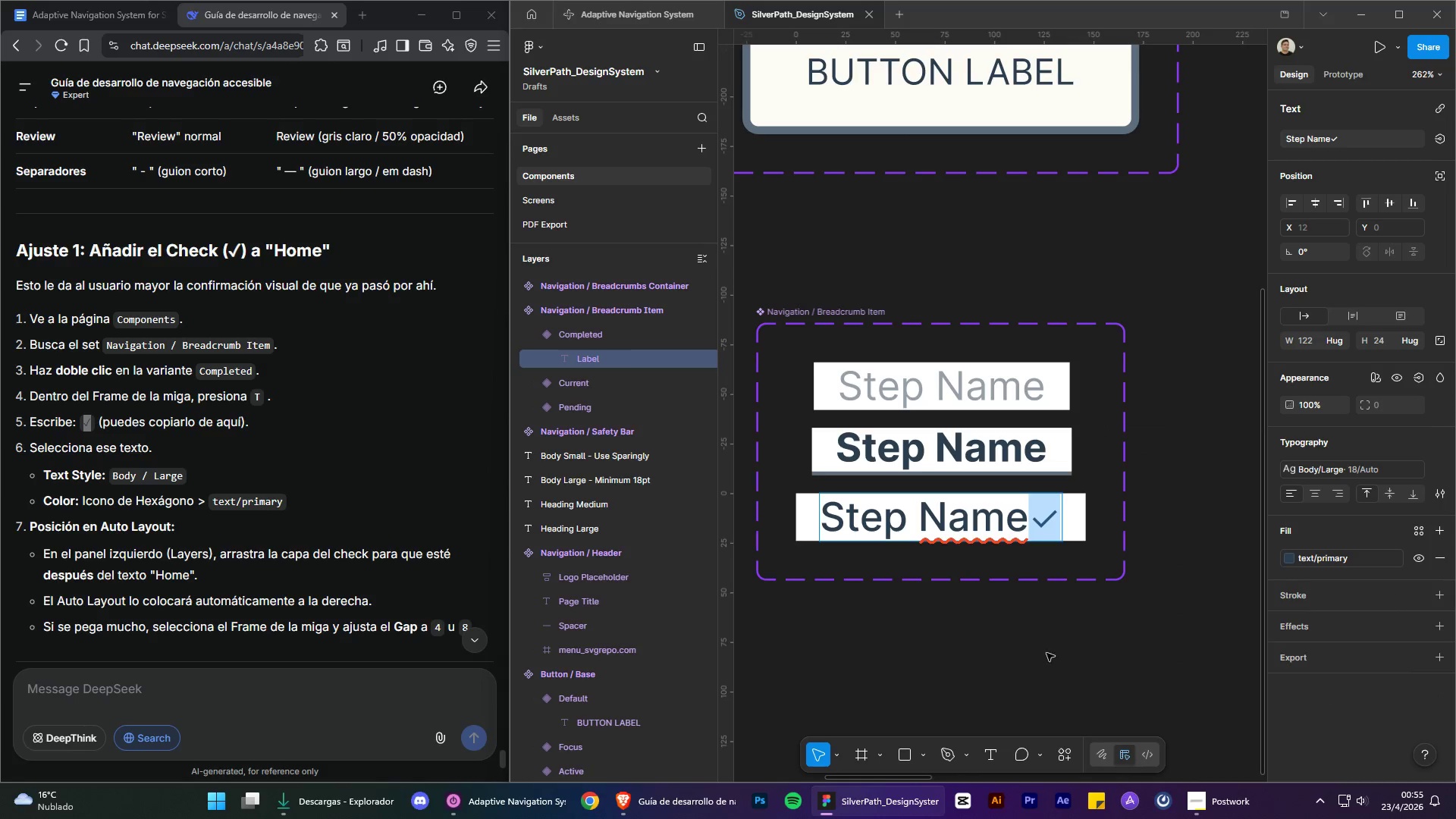 
left_click([1056, 652])
 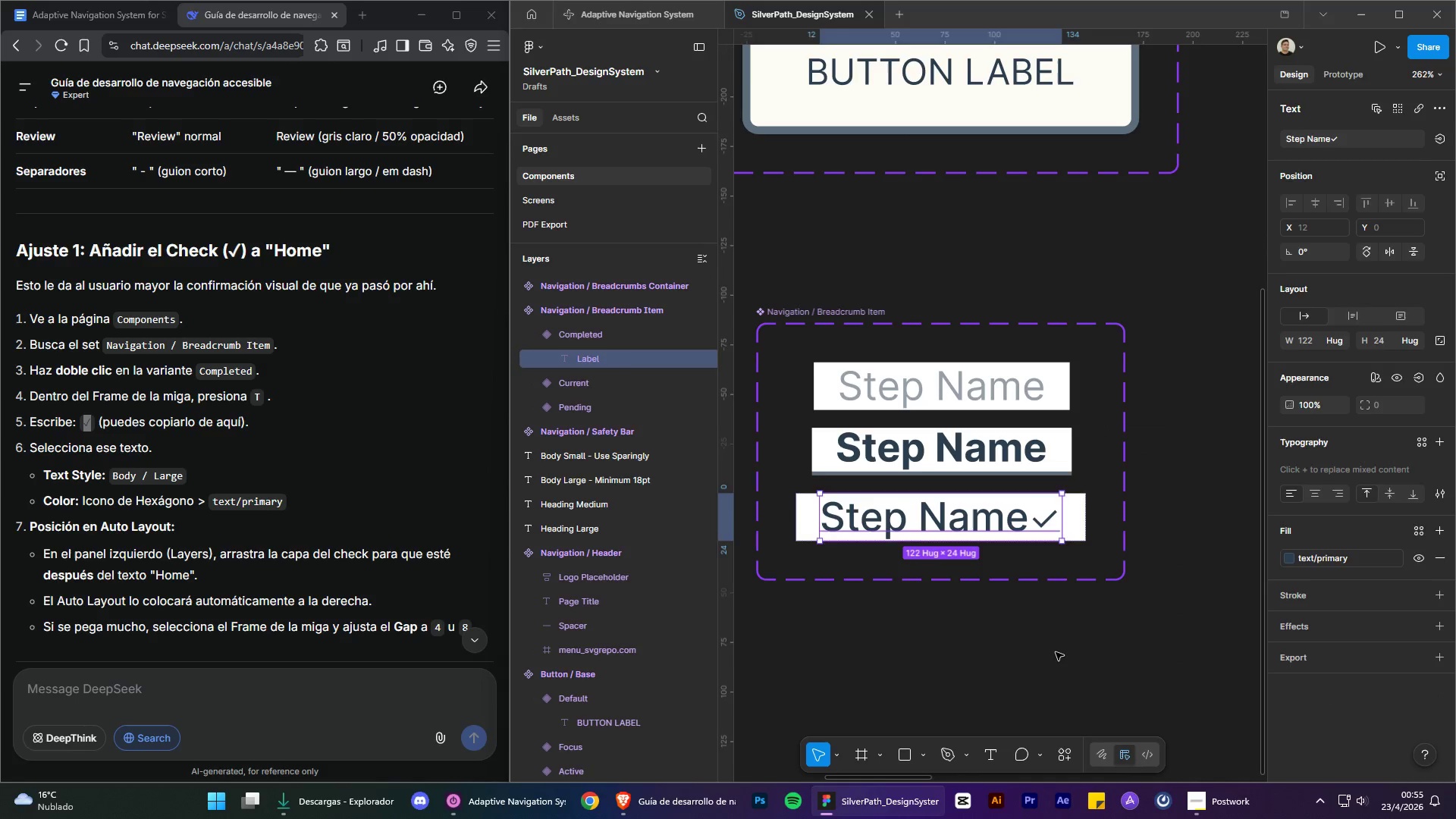 
left_click([1056, 652])
 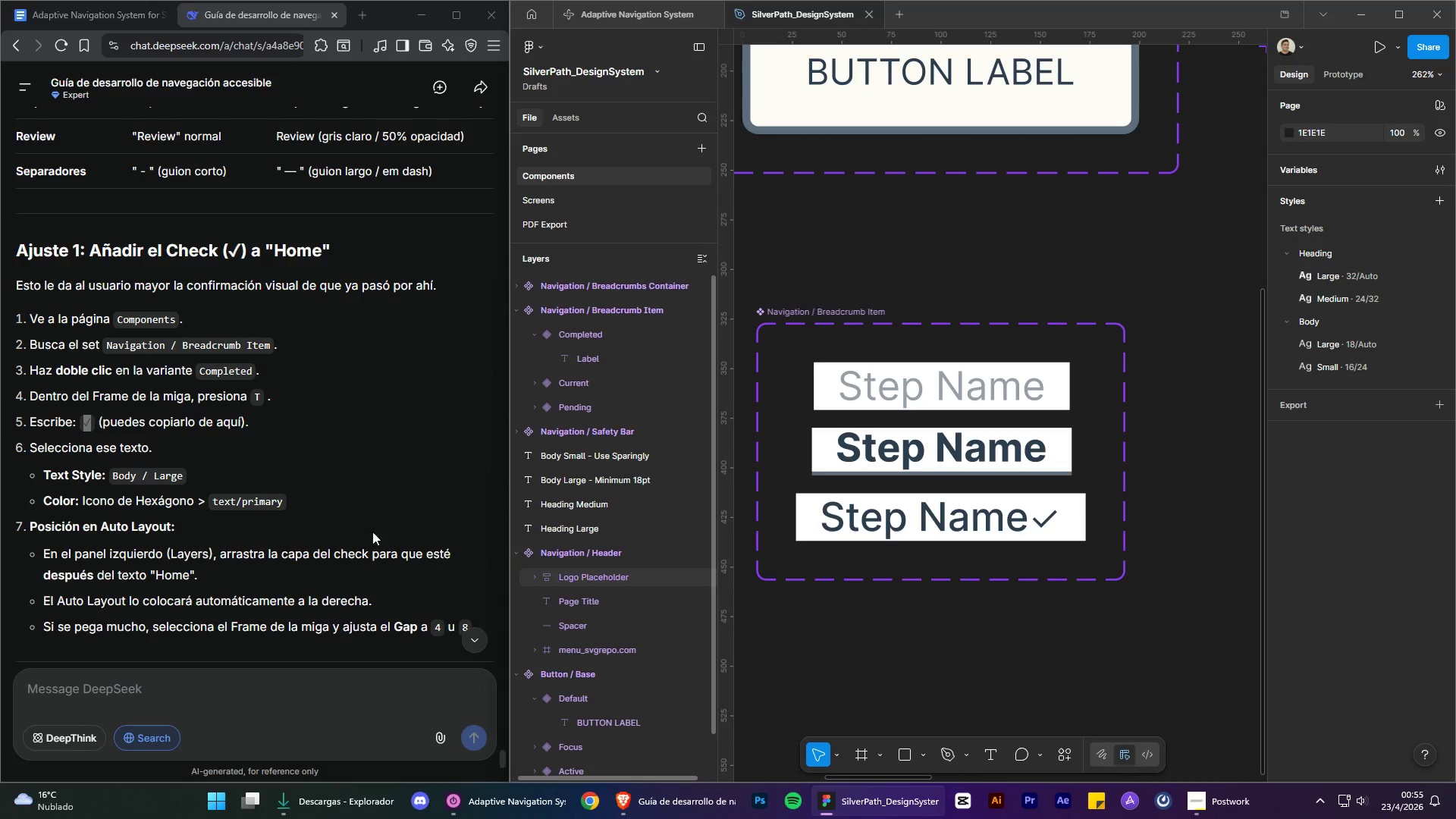 
scroll: coordinate [334, 504], scroll_direction: down, amount: 1.0
 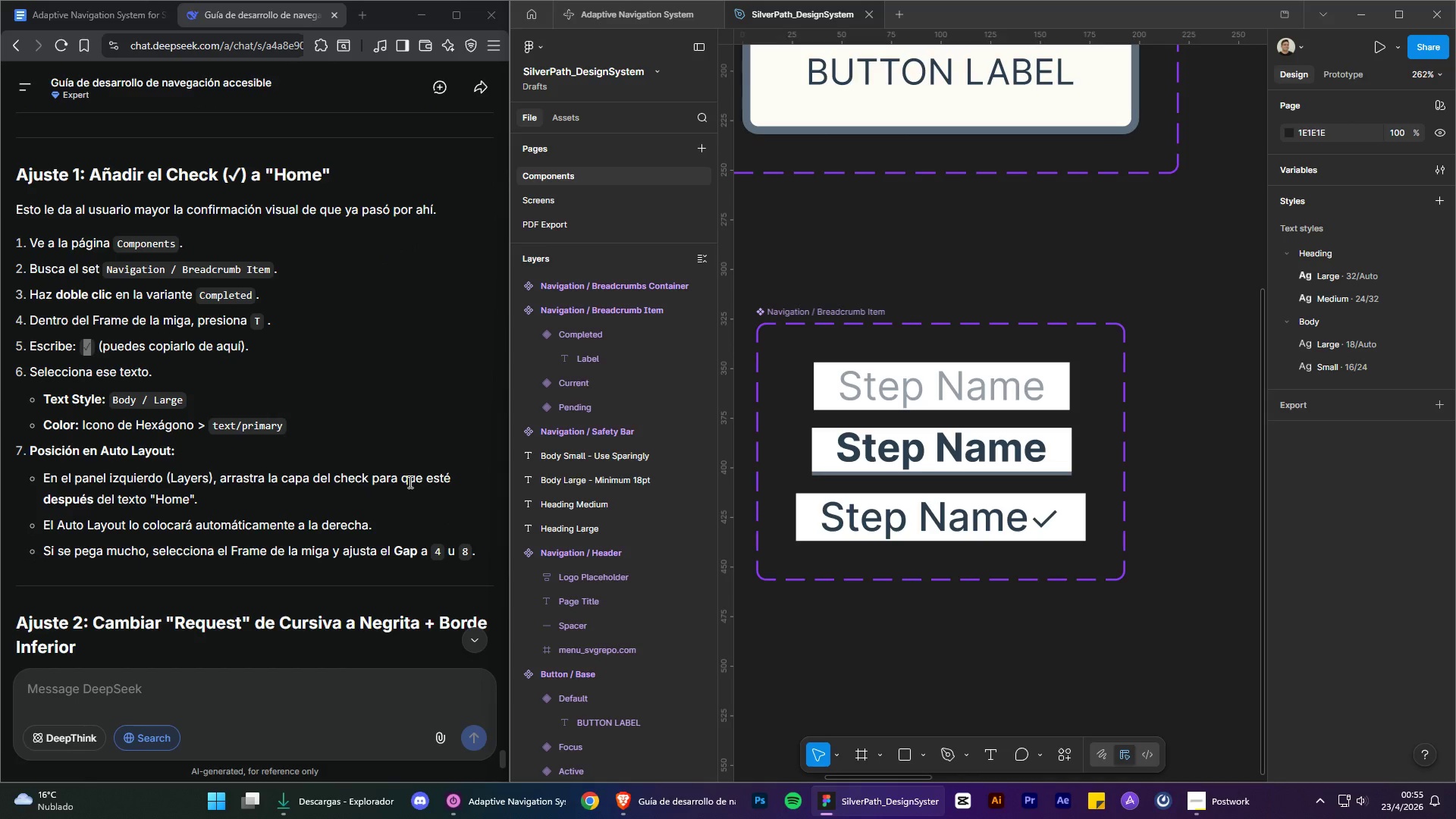 
wait(6.13)
 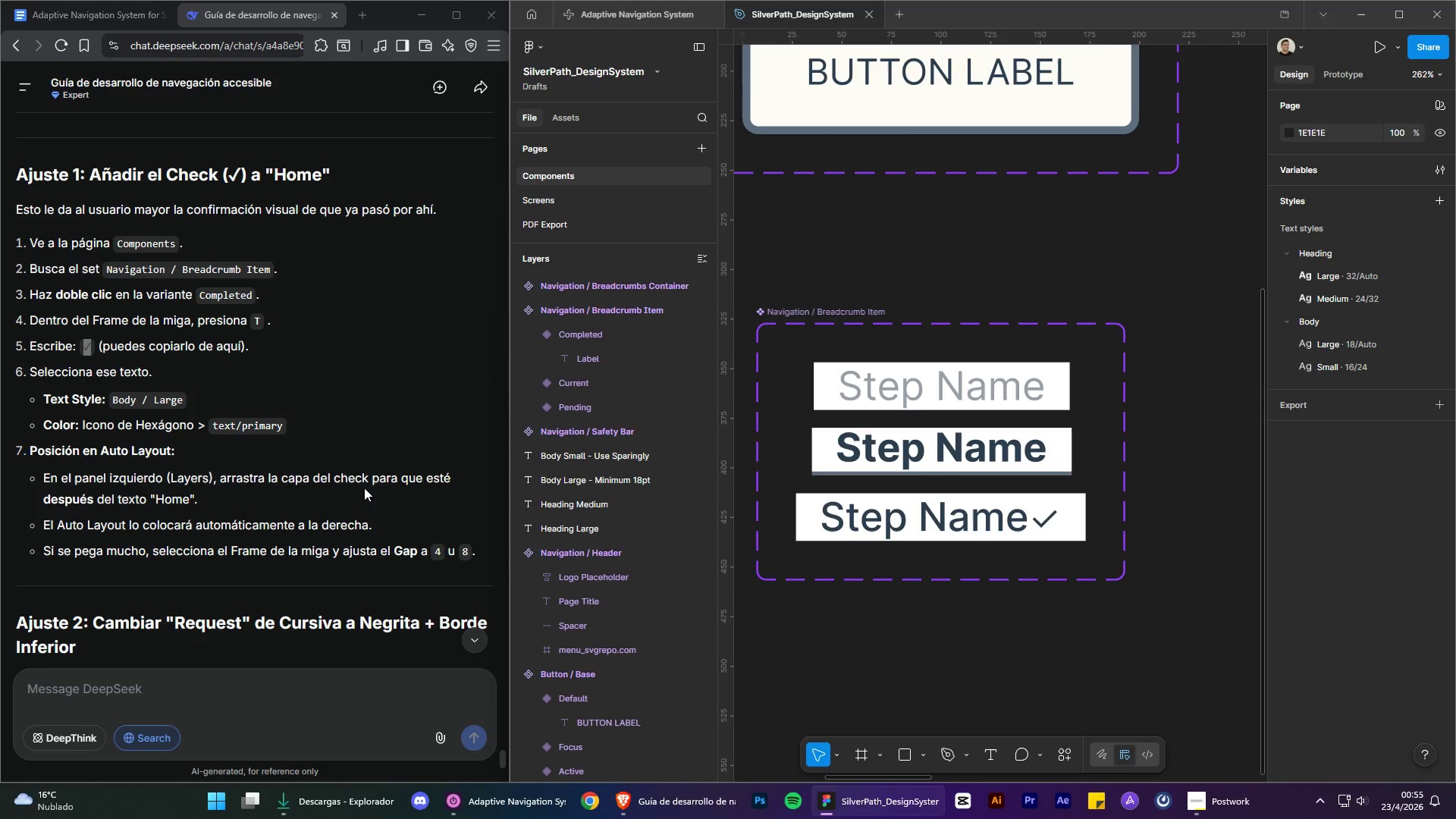 
double_click([1043, 516])
 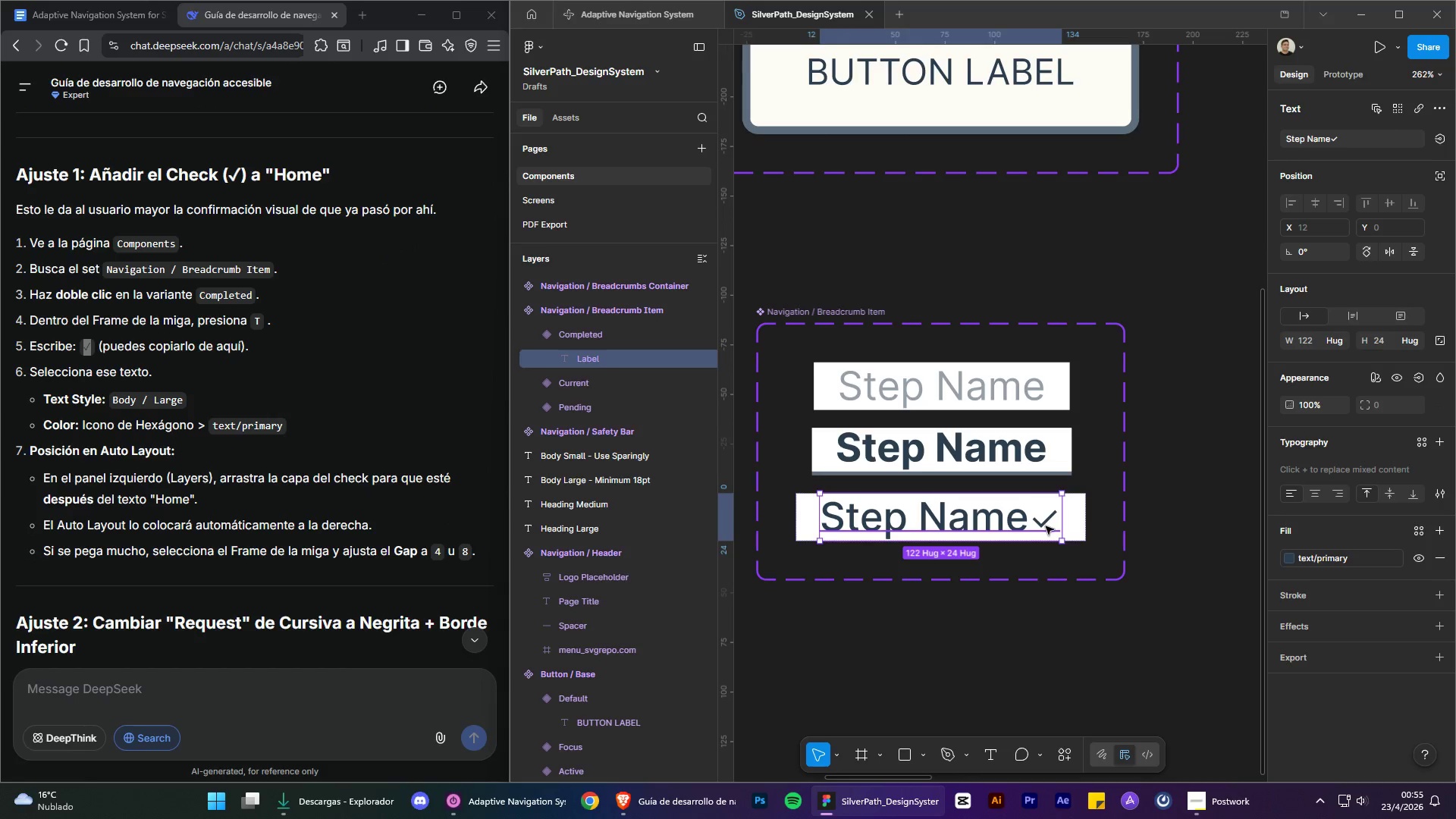 
double_click([1046, 526])
 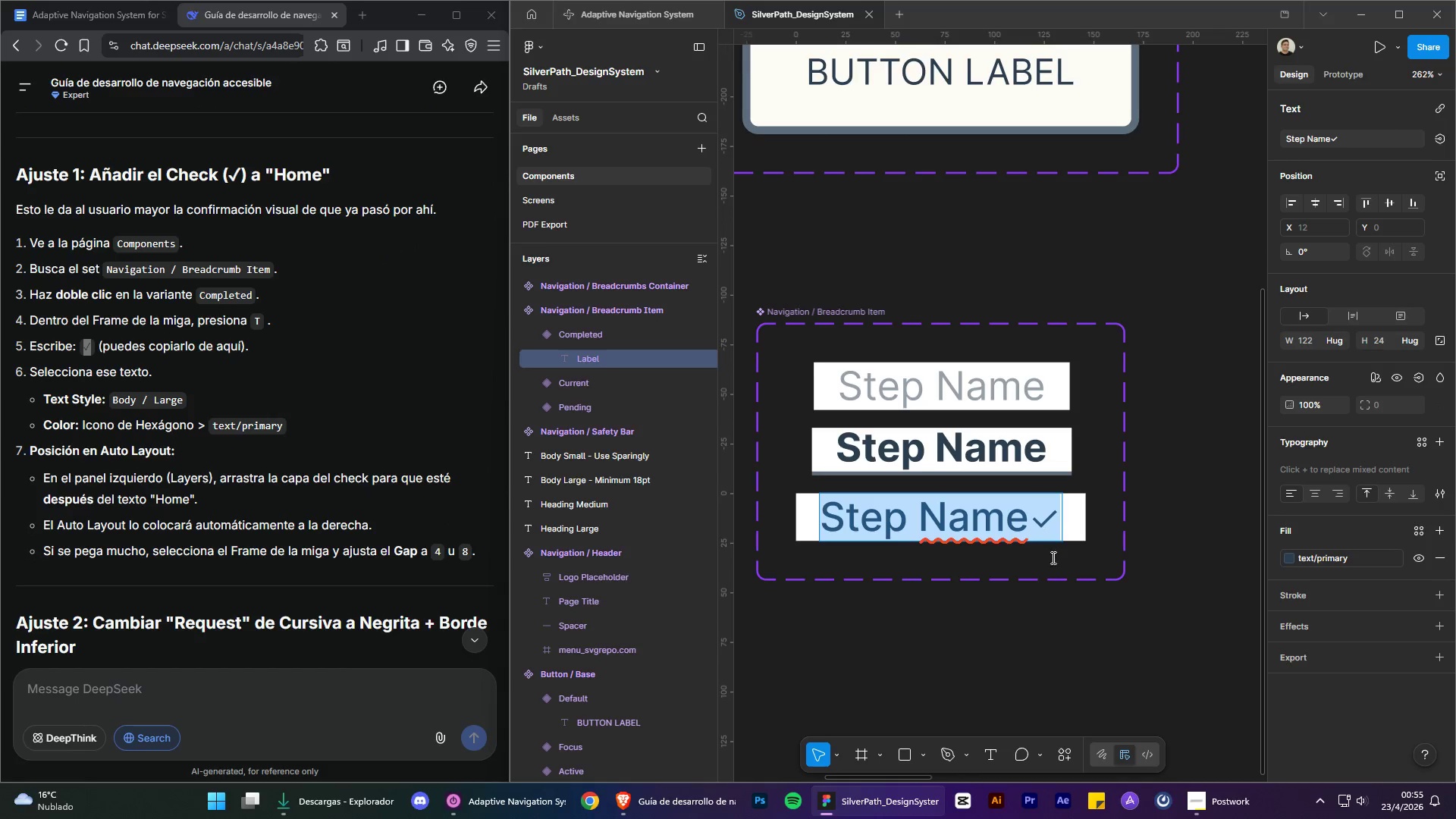 
left_click_drag(start_coordinate=[1072, 616], to_coordinate=[1073, 620])
 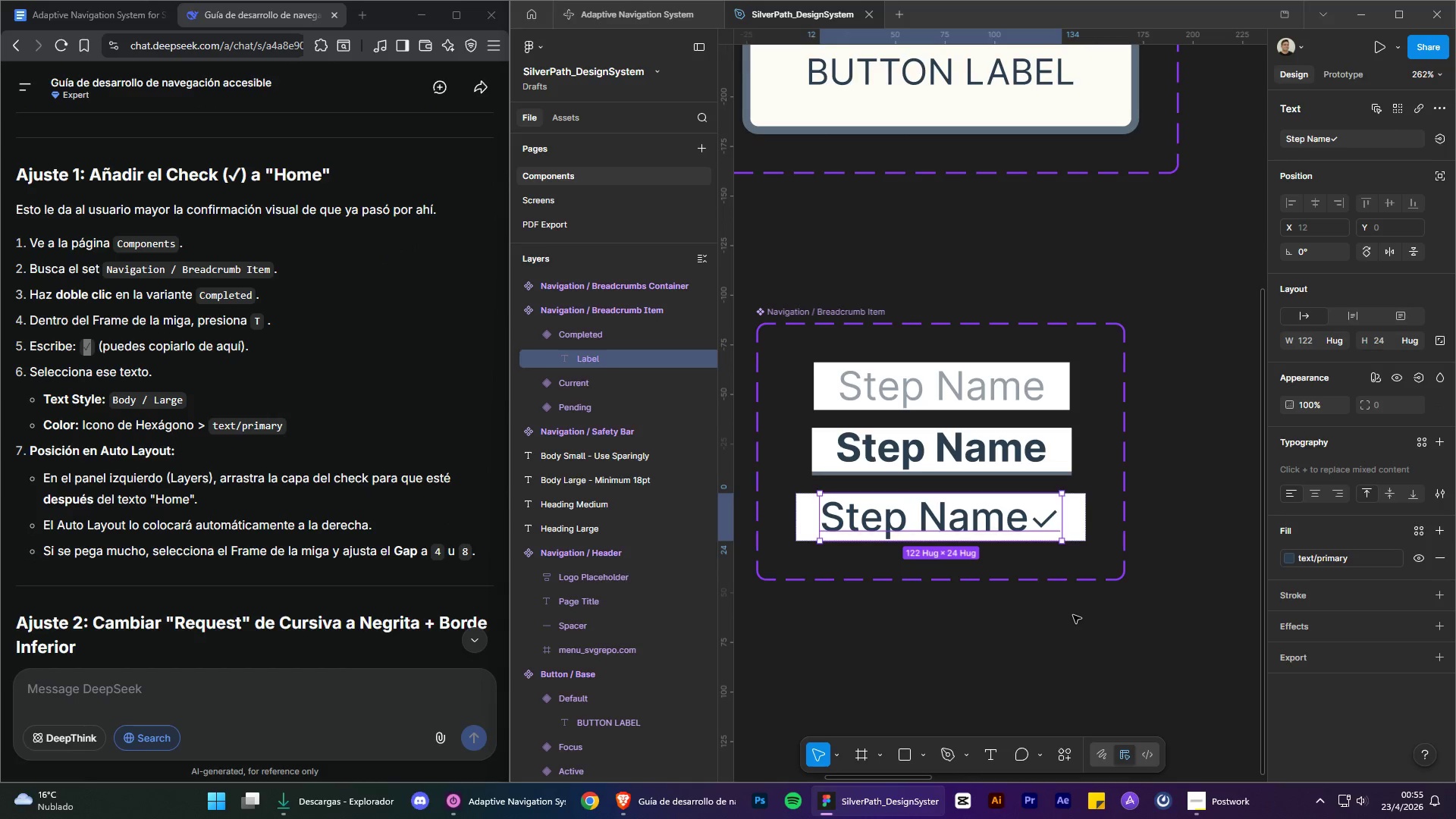 
left_click([1073, 615])
 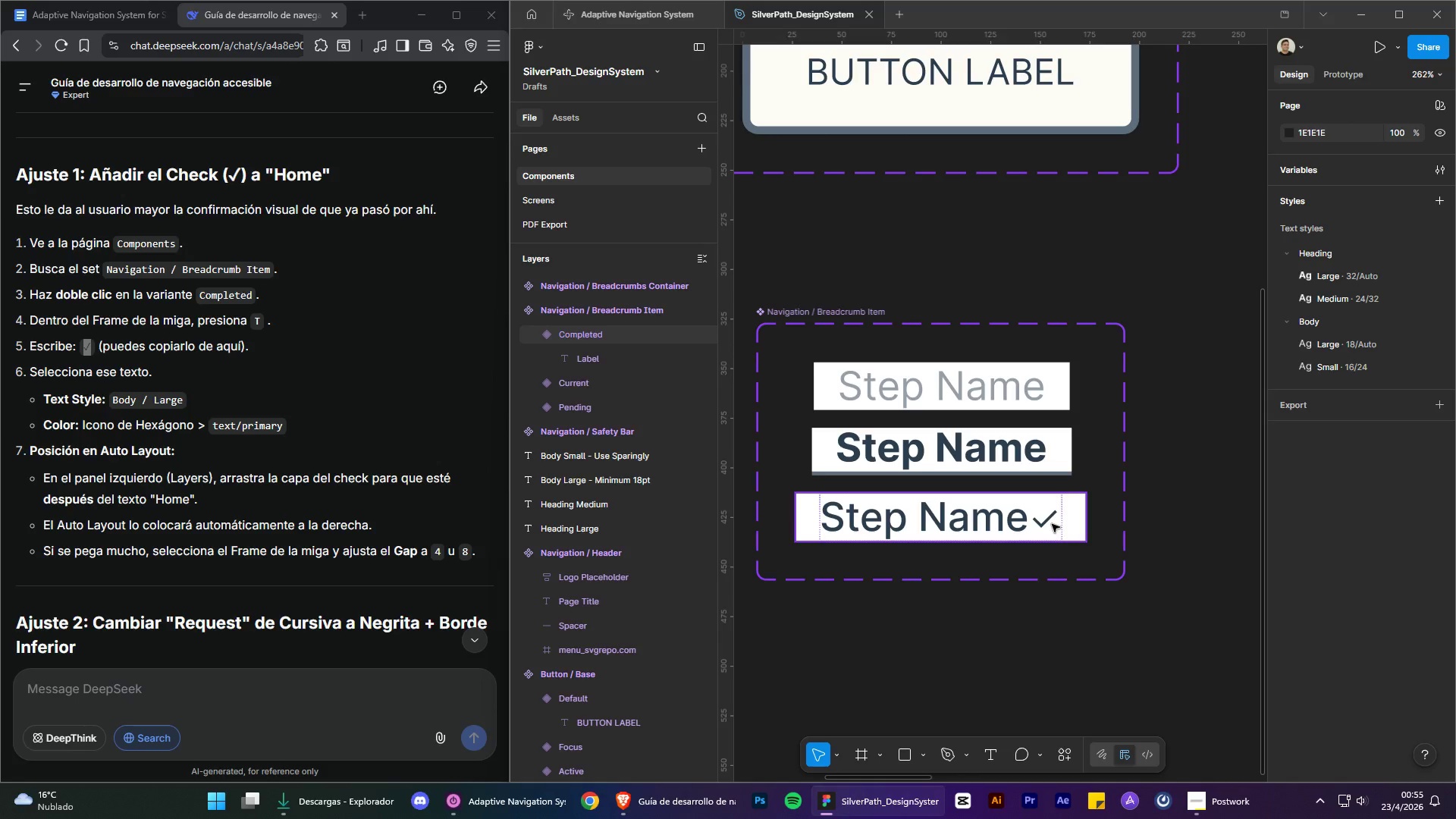 
wait(5.81)
 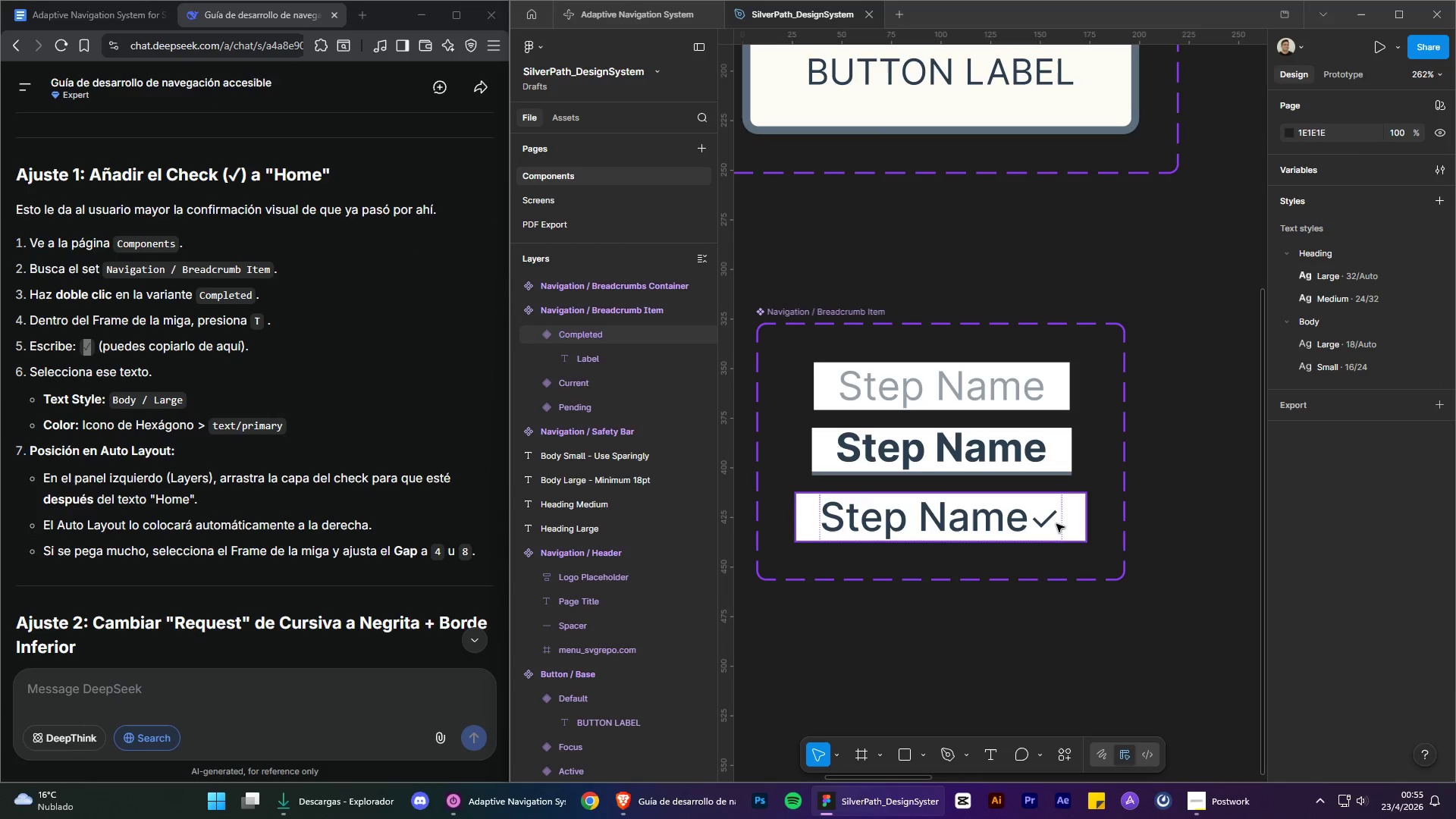 
left_click([1052, 524])
 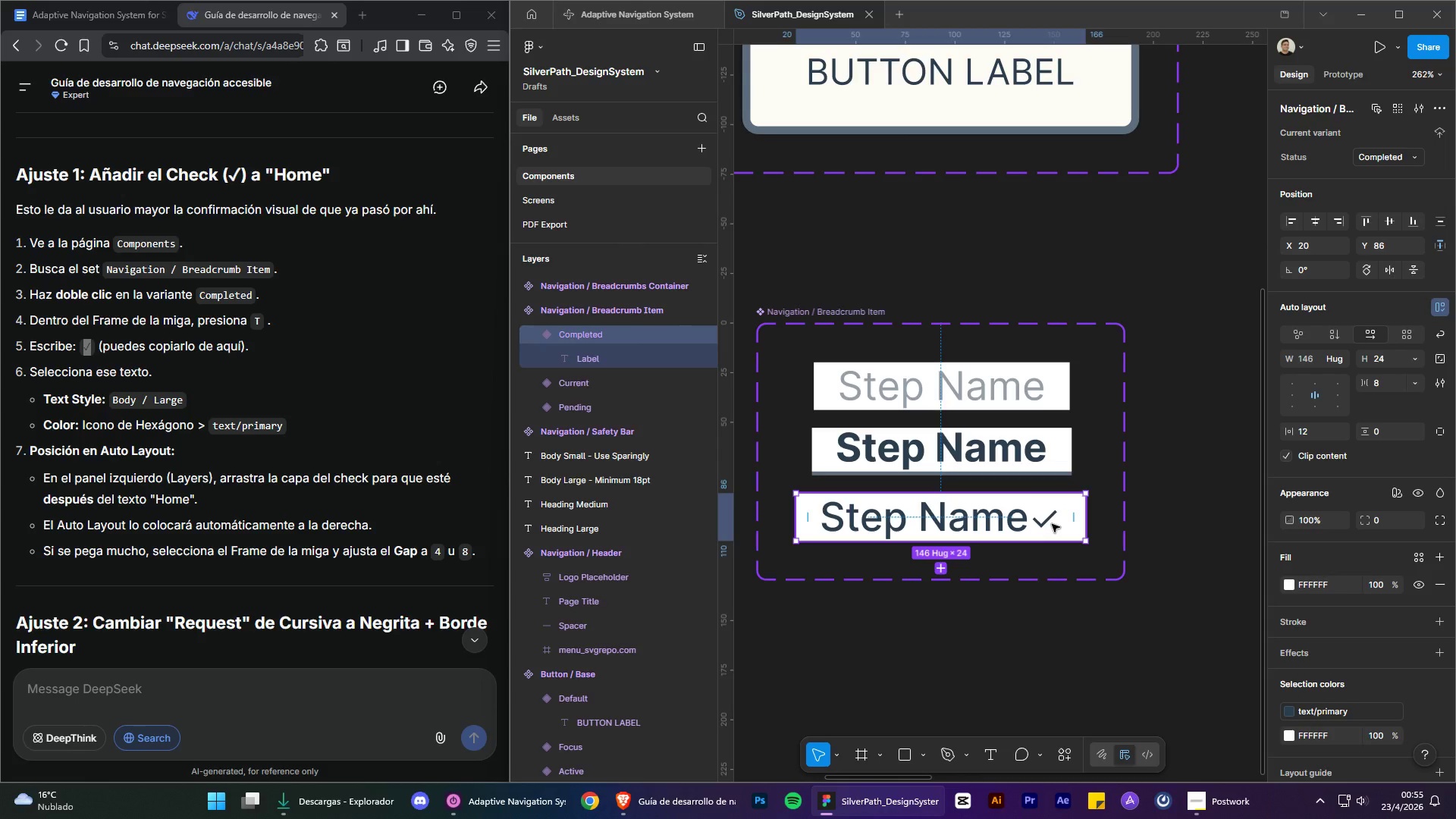 
double_click([1052, 524])
 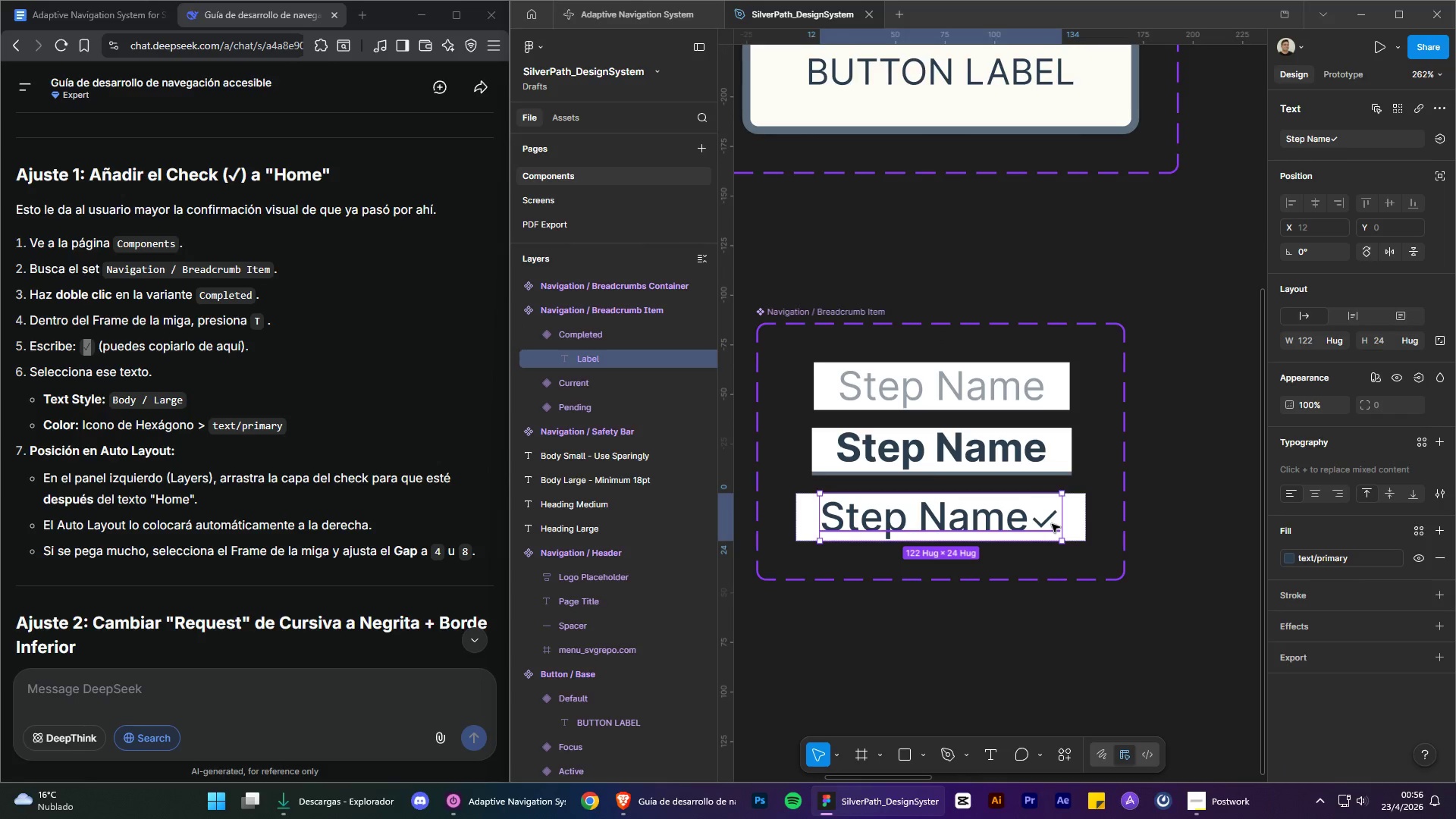 
double_click([1052, 524])
 